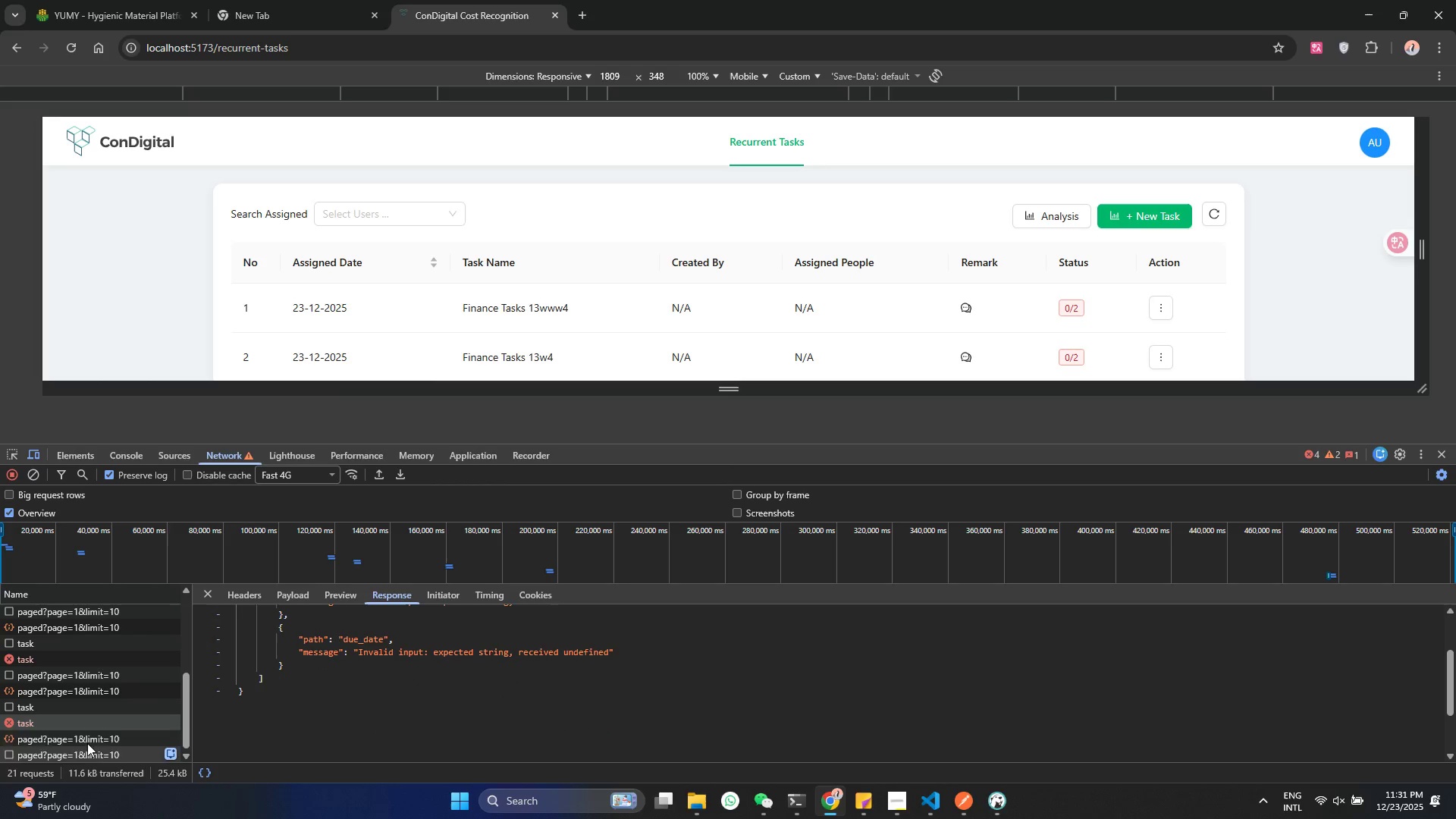 
scroll: coordinate [590, 714], scroll_direction: none, amount: 0.0
 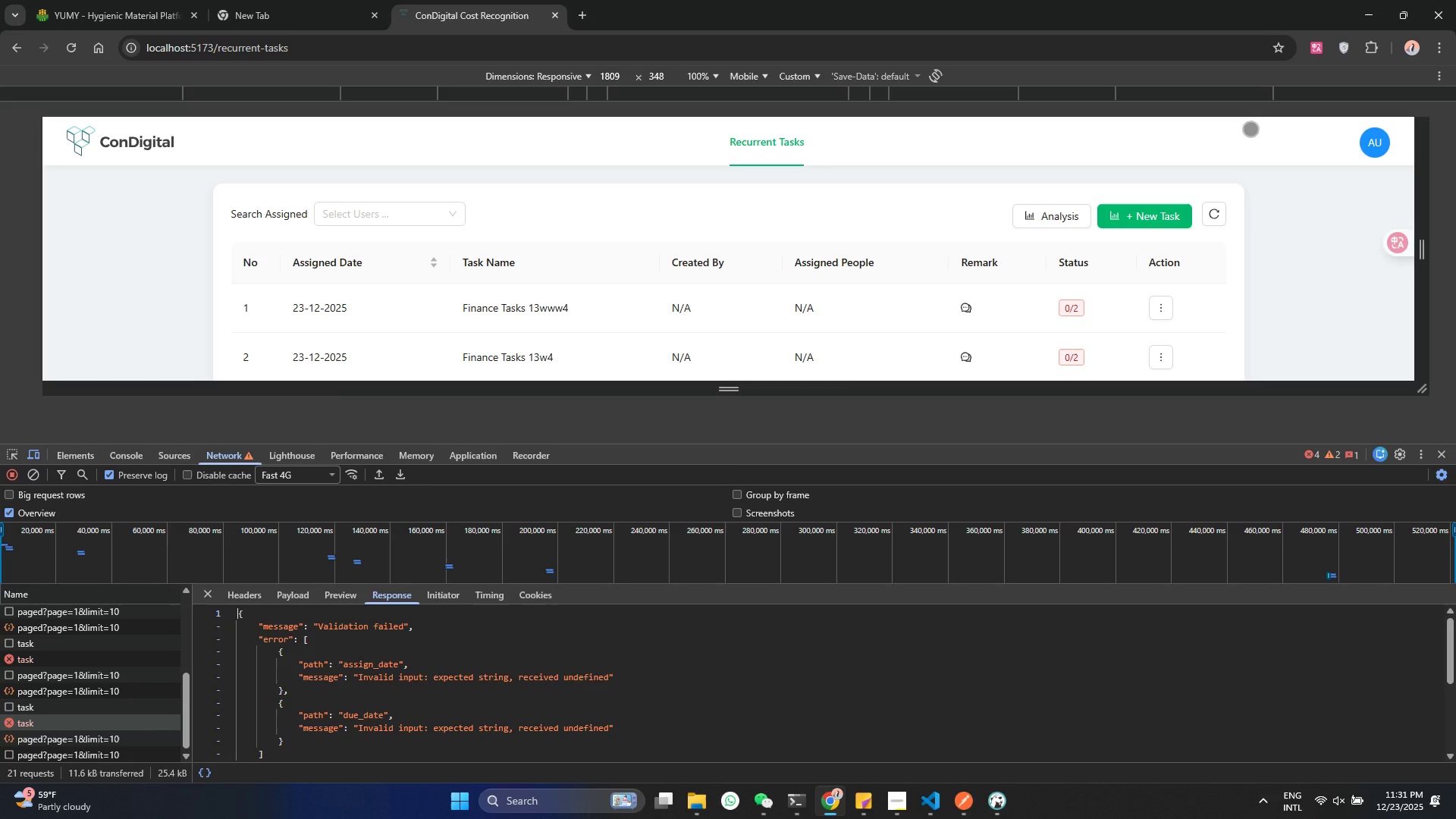 
left_click([1377, 14])
 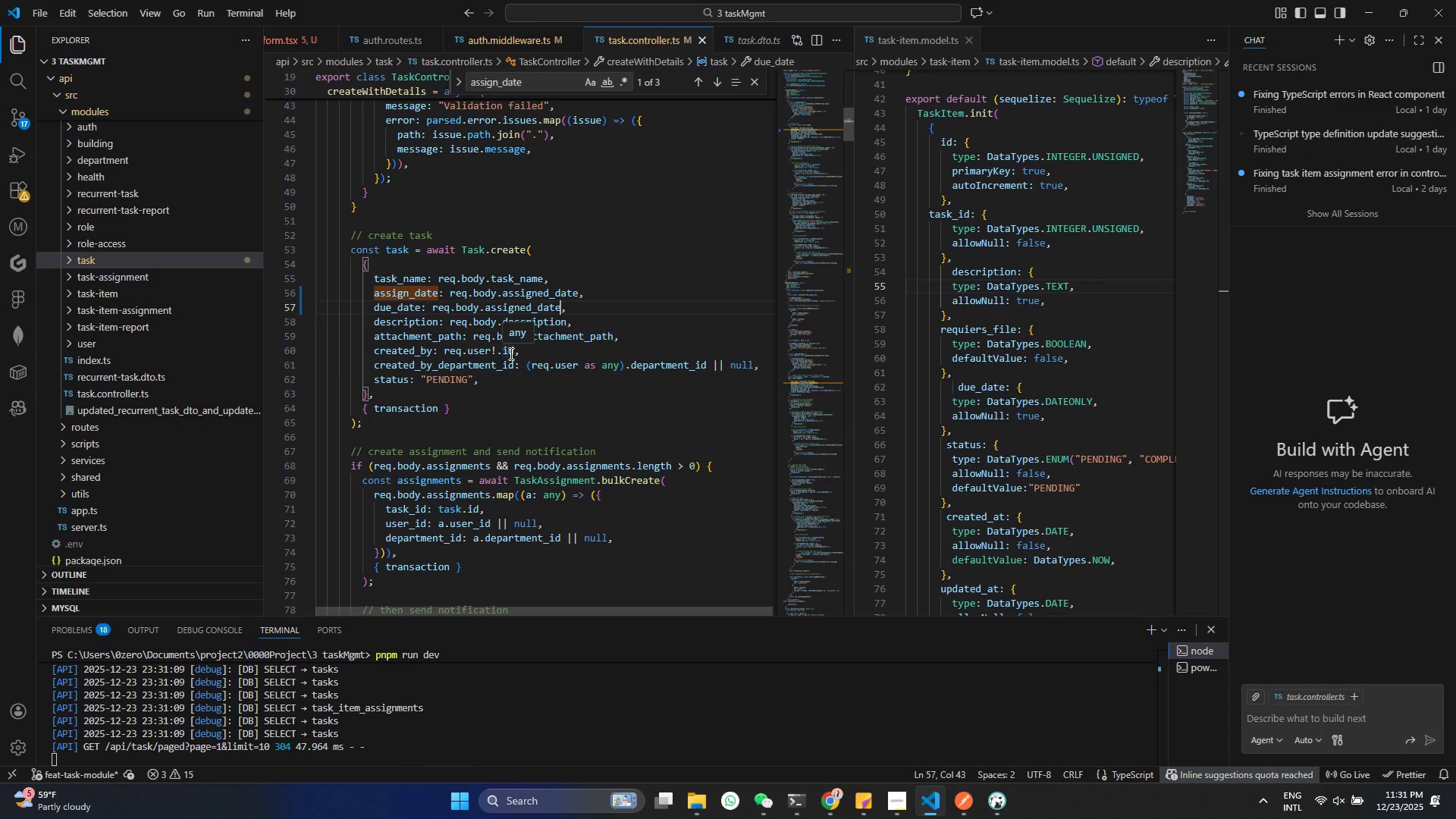 
wait(5.38)
 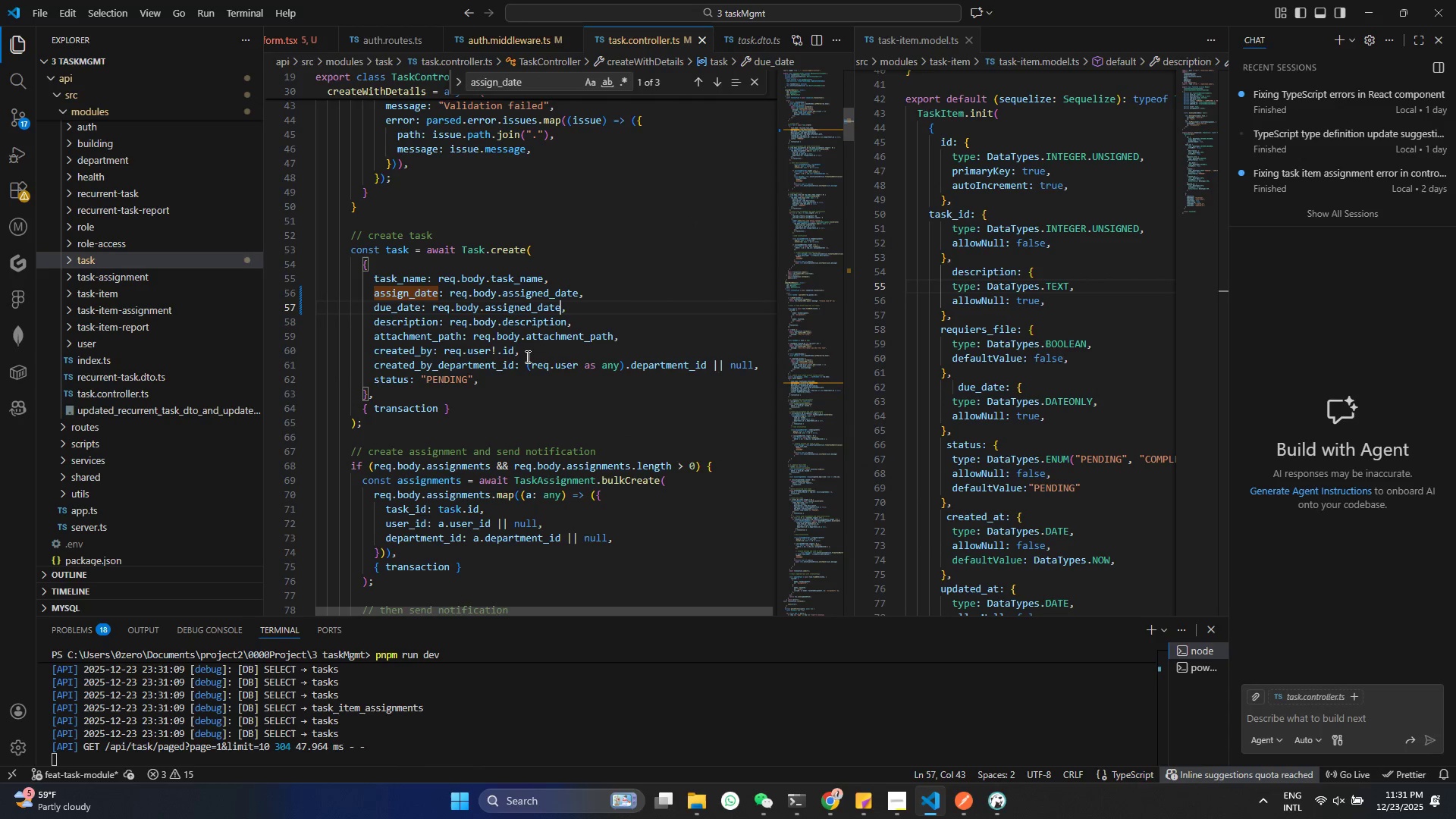 
scroll: coordinate [520, 357], scroll_direction: down, amount: 4.0
 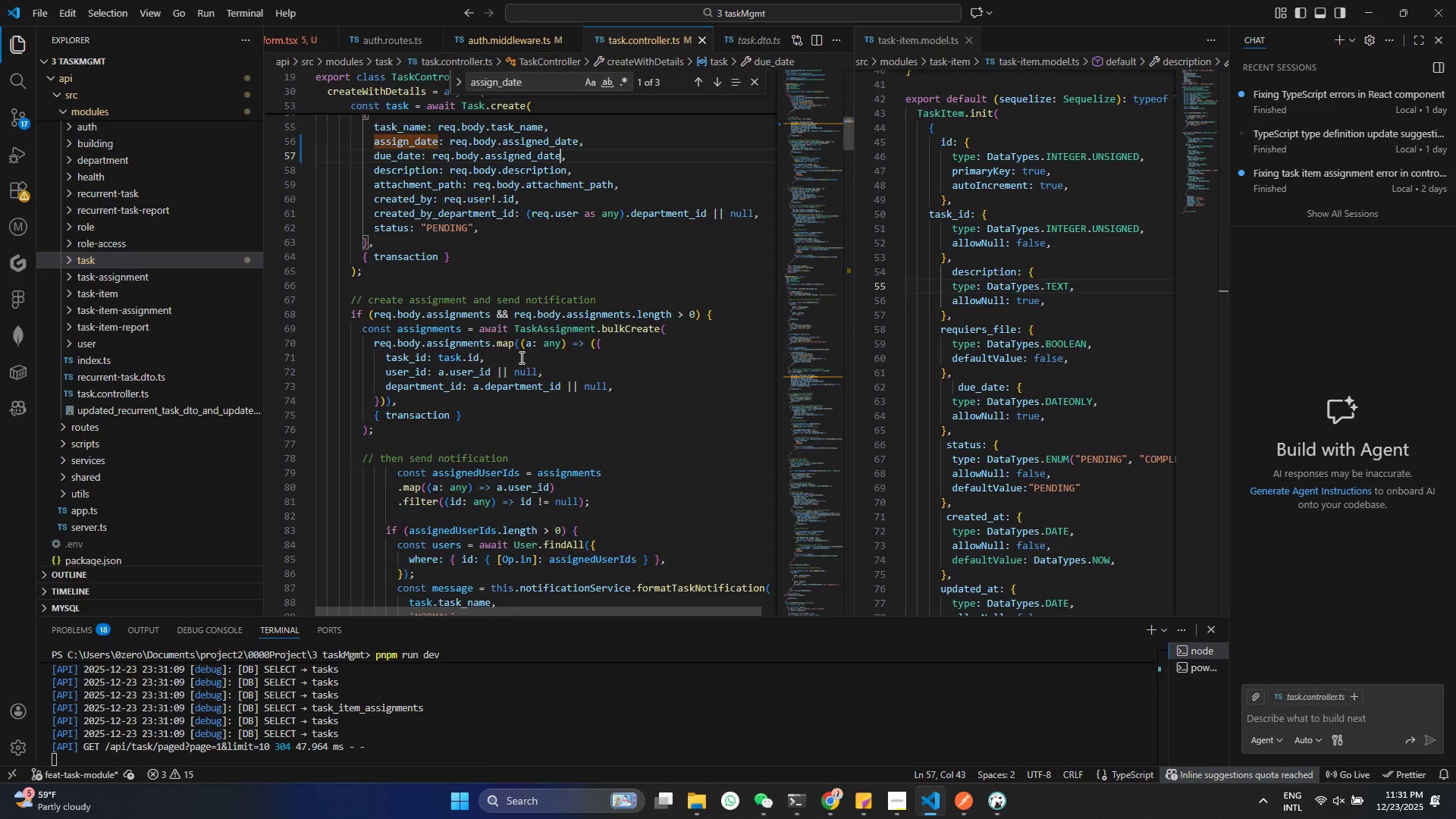 
scroll: coordinate [520, 357], scroll_direction: up, amount: 3.0
 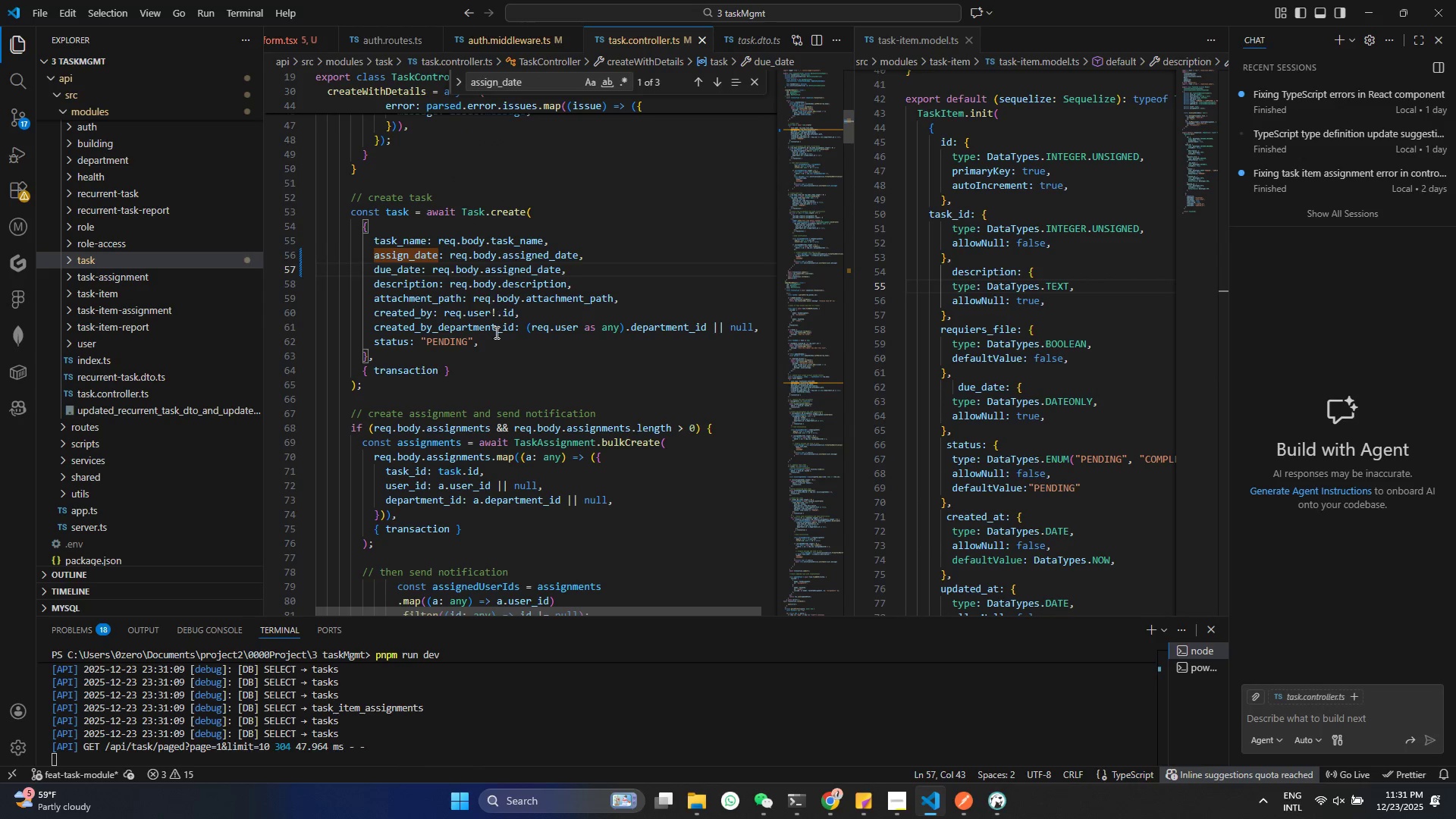 
scroll: coordinate [500, 344], scroll_direction: down, amount: 2.0
 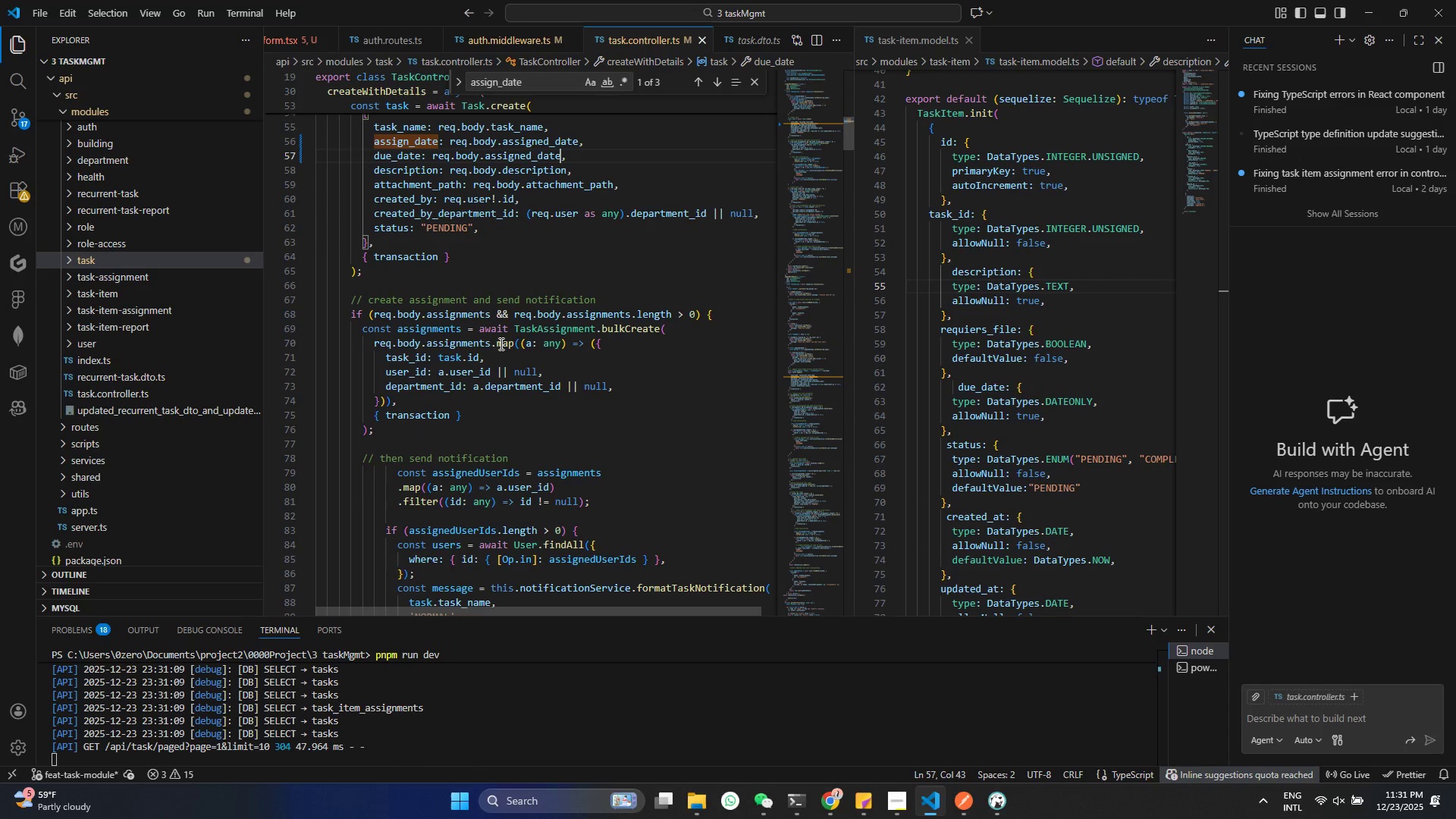 
scroll: coordinate [500, 344], scroll_direction: up, amount: 3.0
 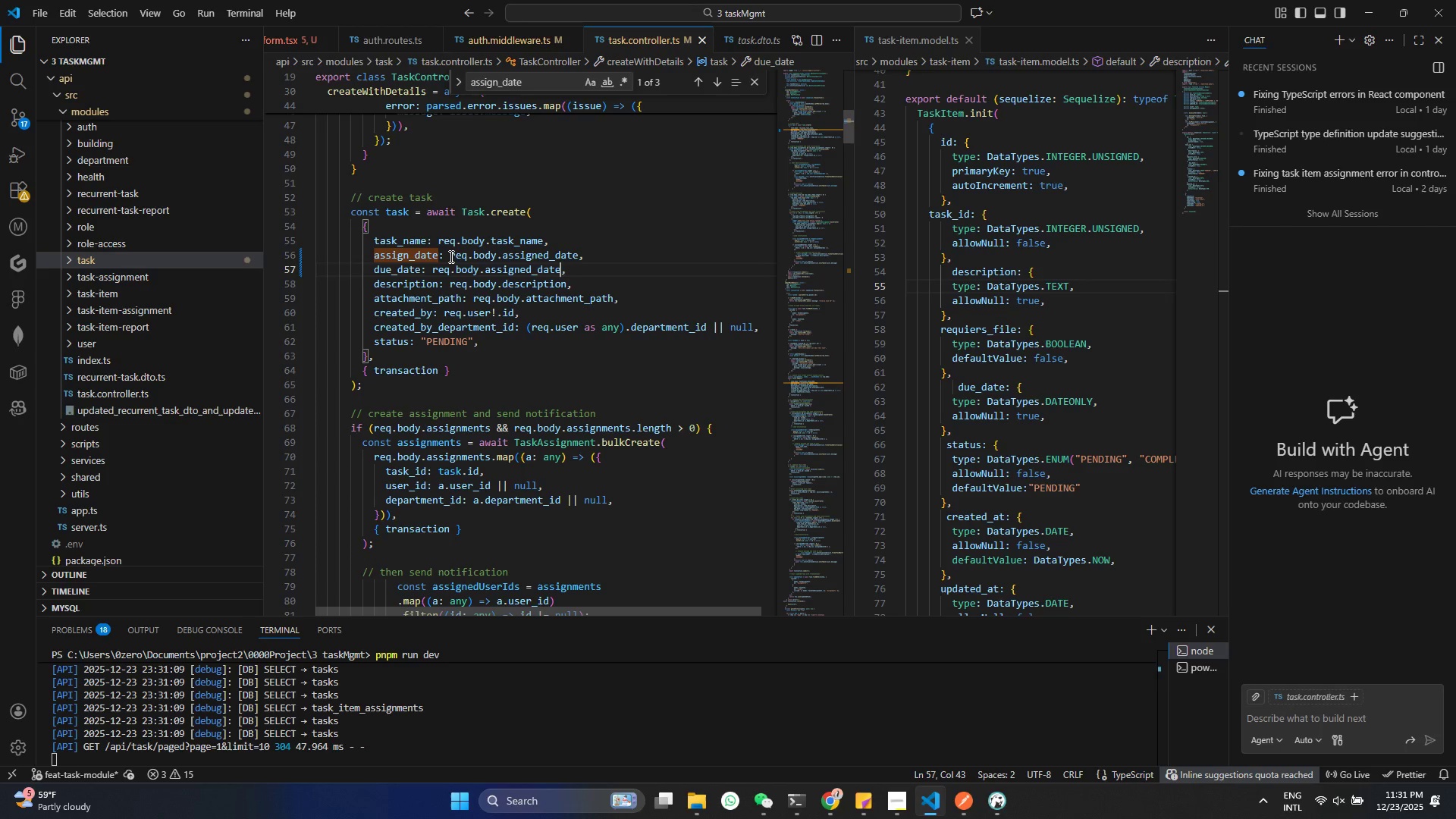 
left_click_drag(start_coordinate=[450, 258], to_coordinate=[576, 255])
 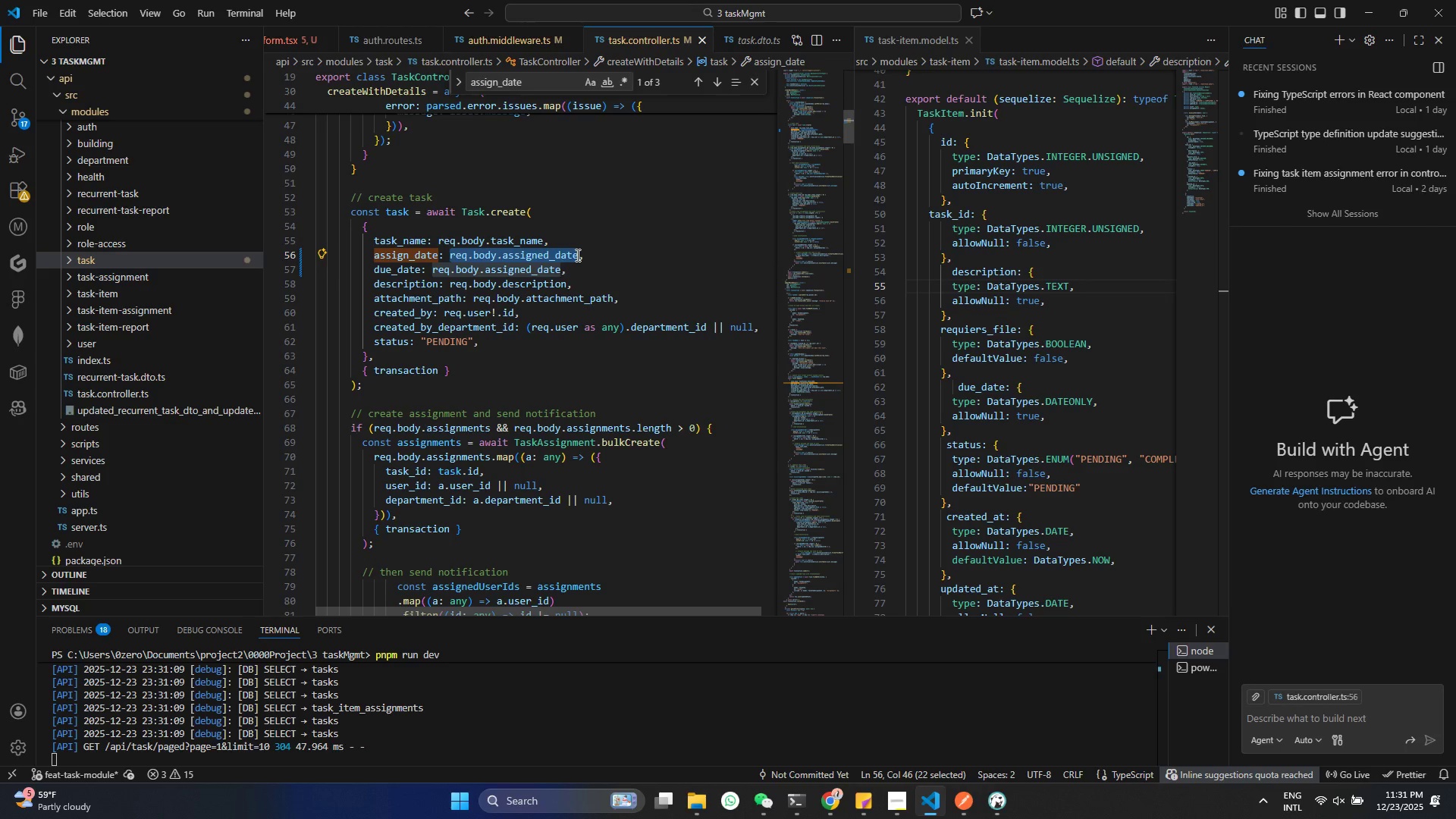 
key(Control+F)
 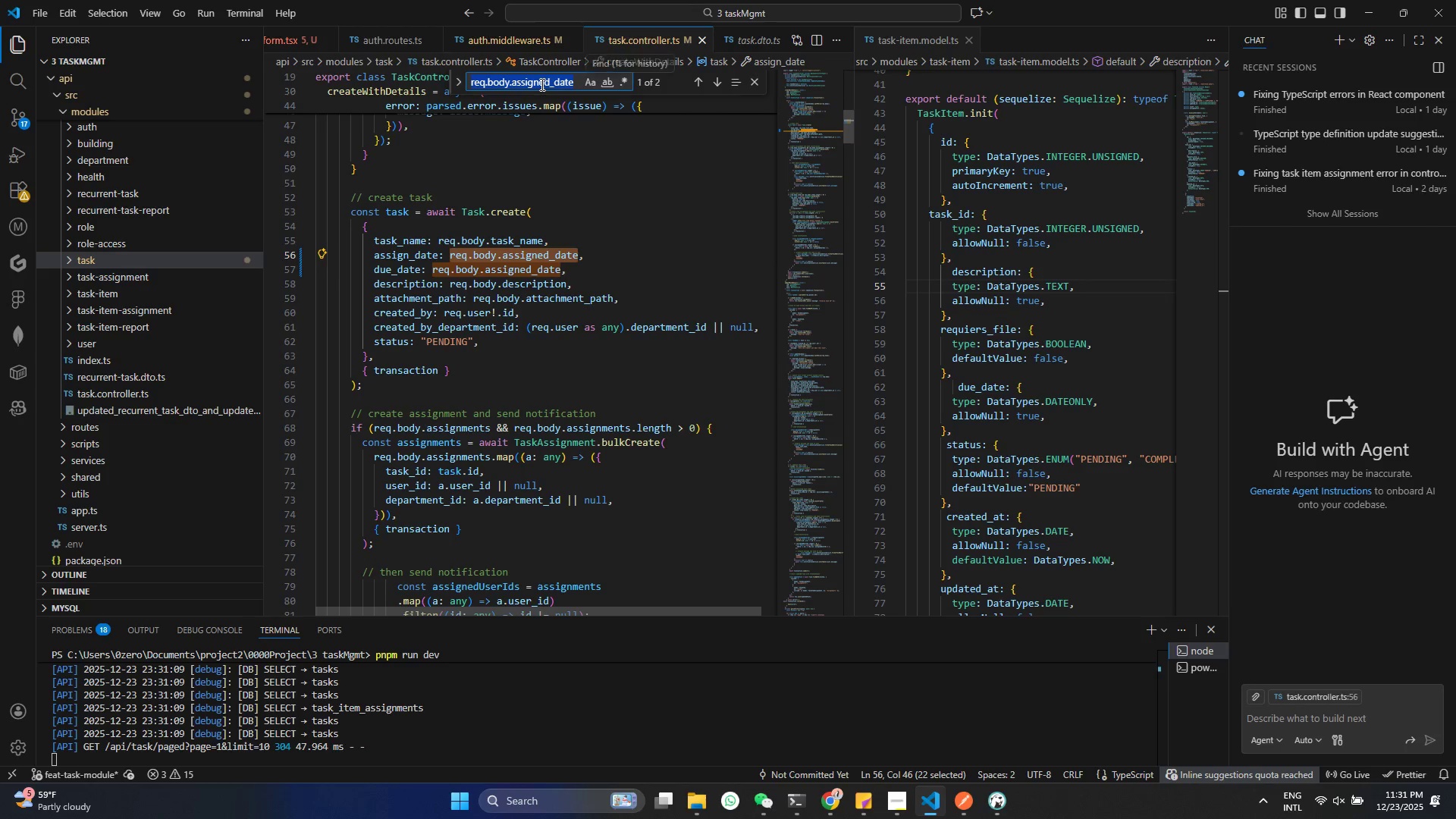 
left_click([541, 83])
 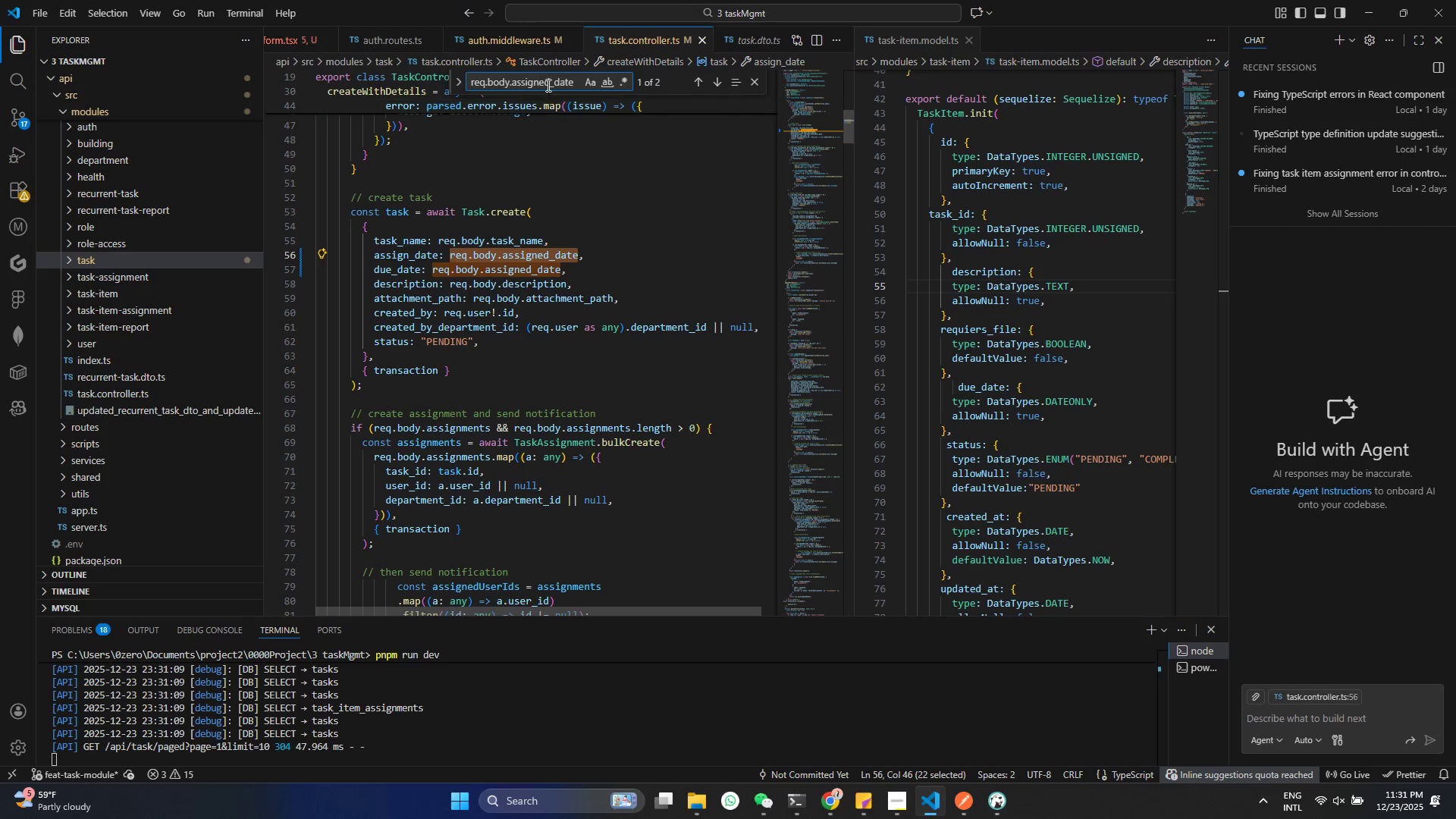 
left_click([547, 83])
 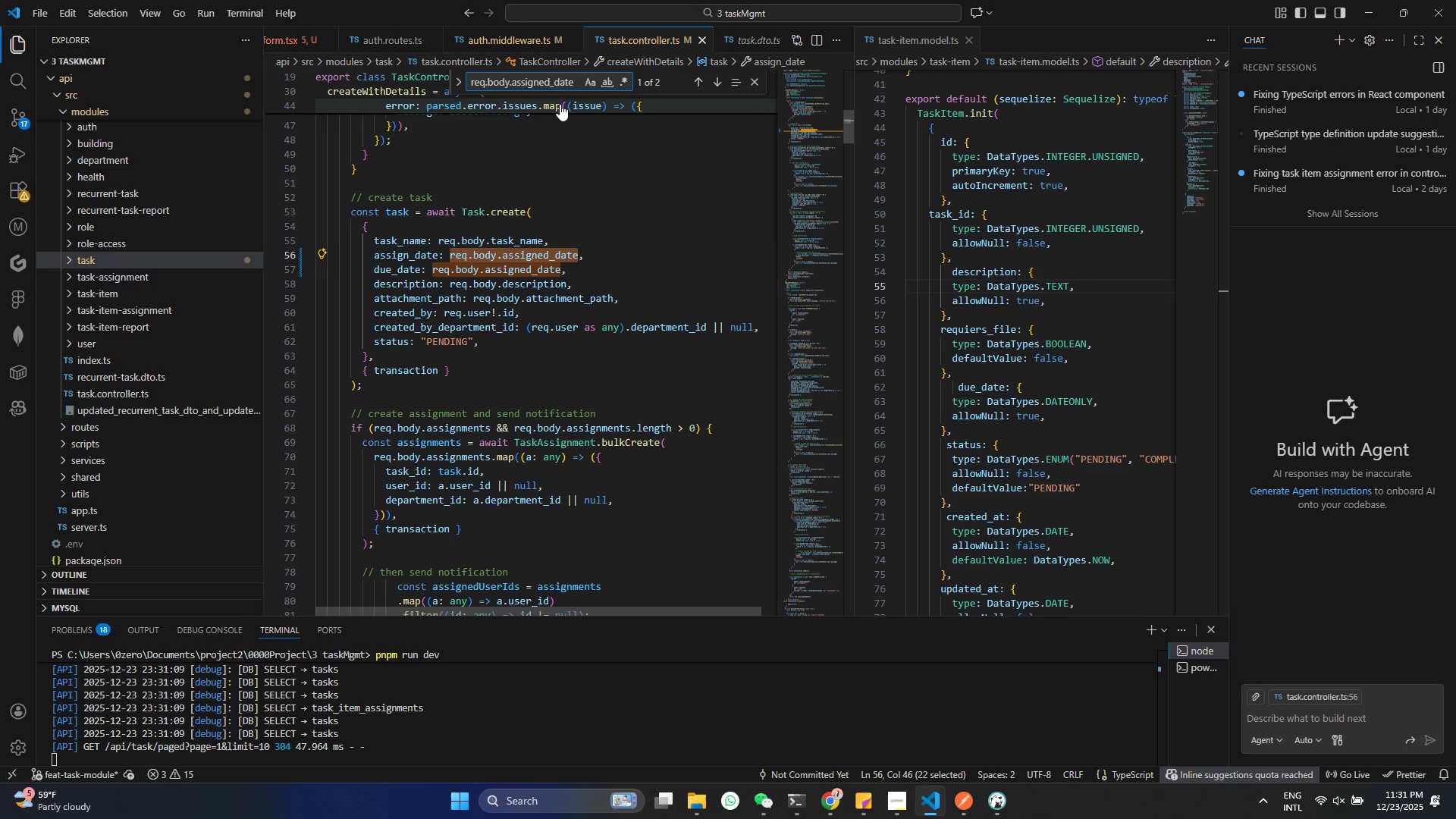 
key(ArrowRight)
 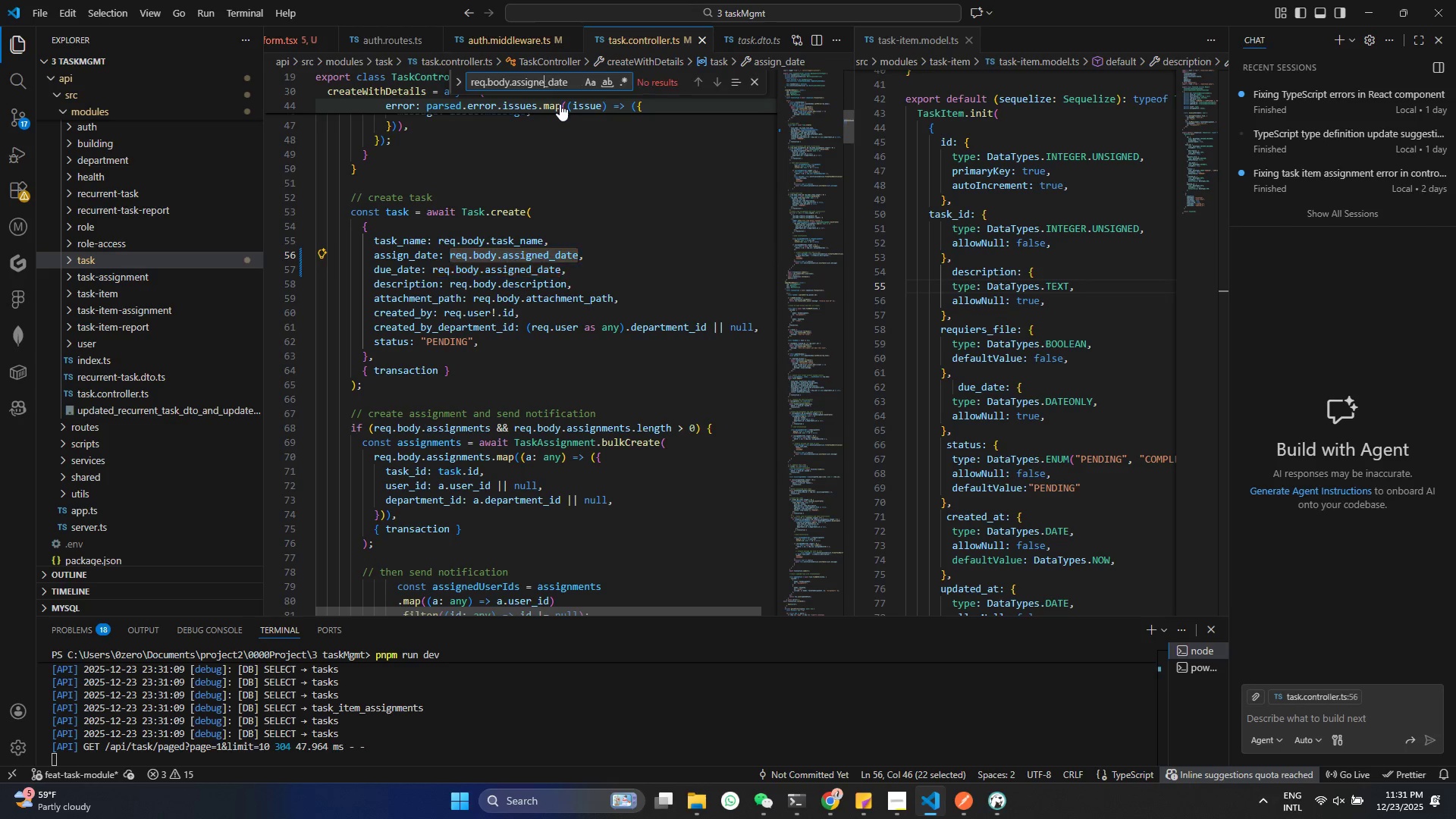 
key(Backspace)
 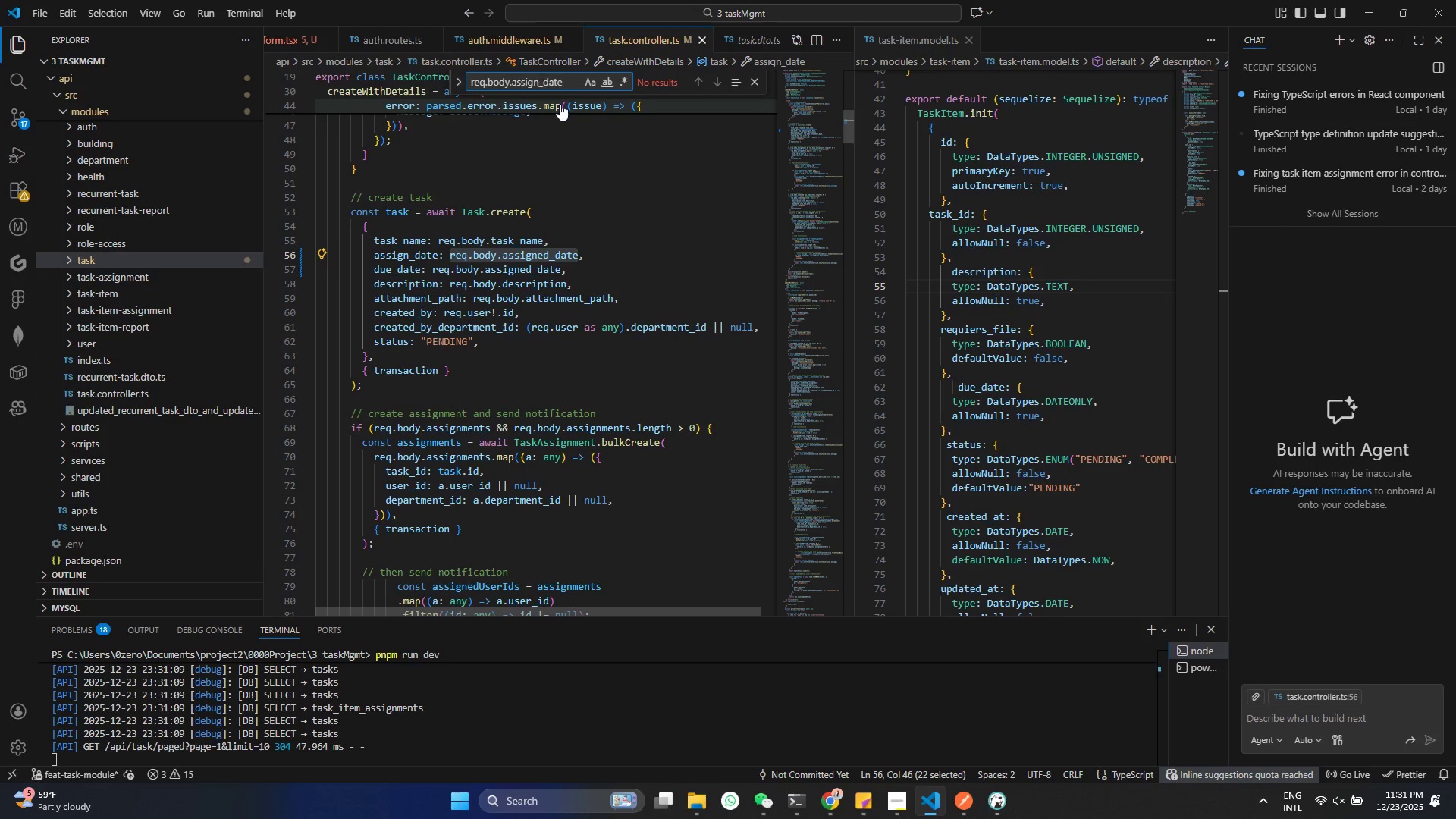 
key(Backspace)
 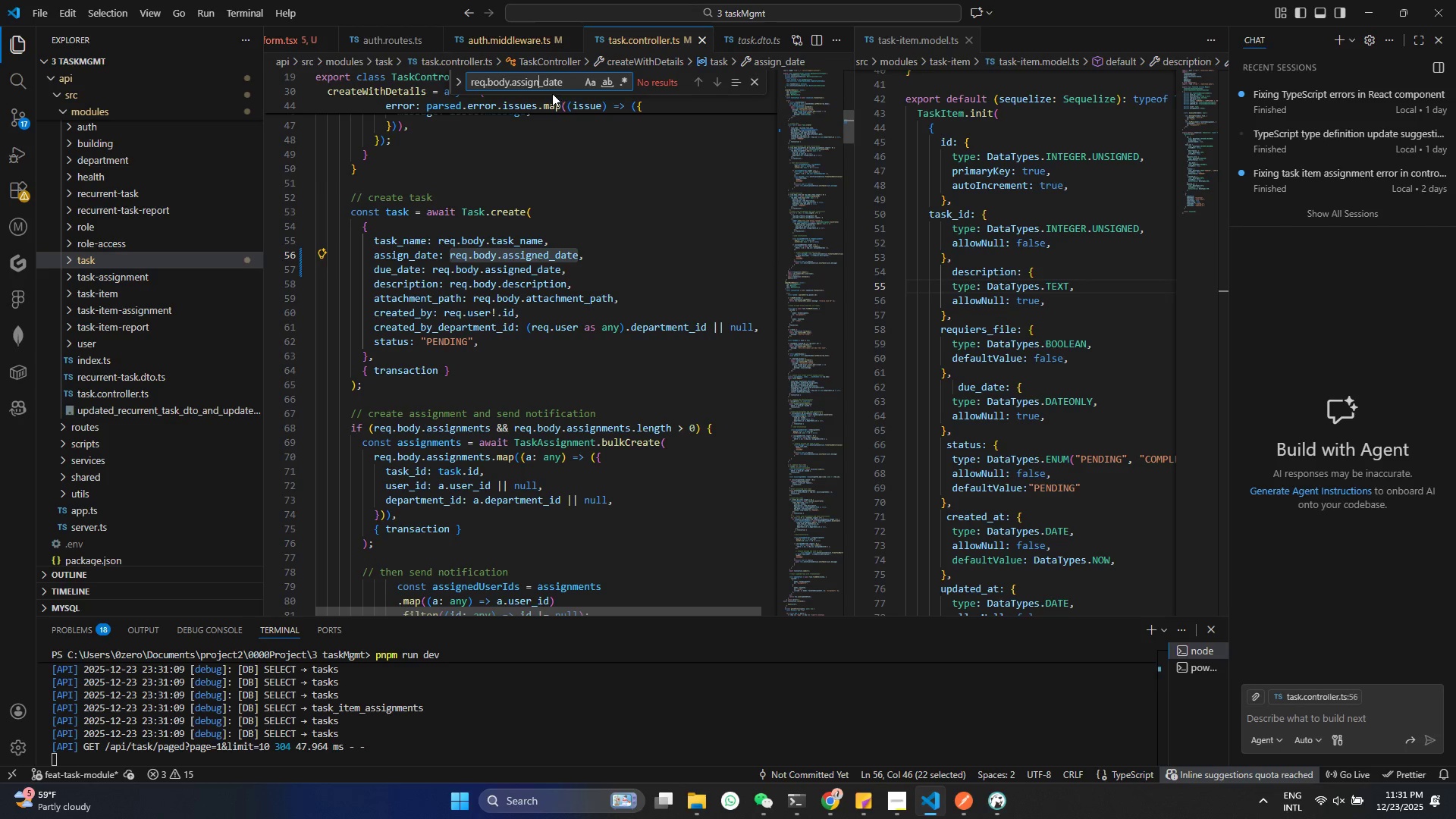 
wait(5.56)
 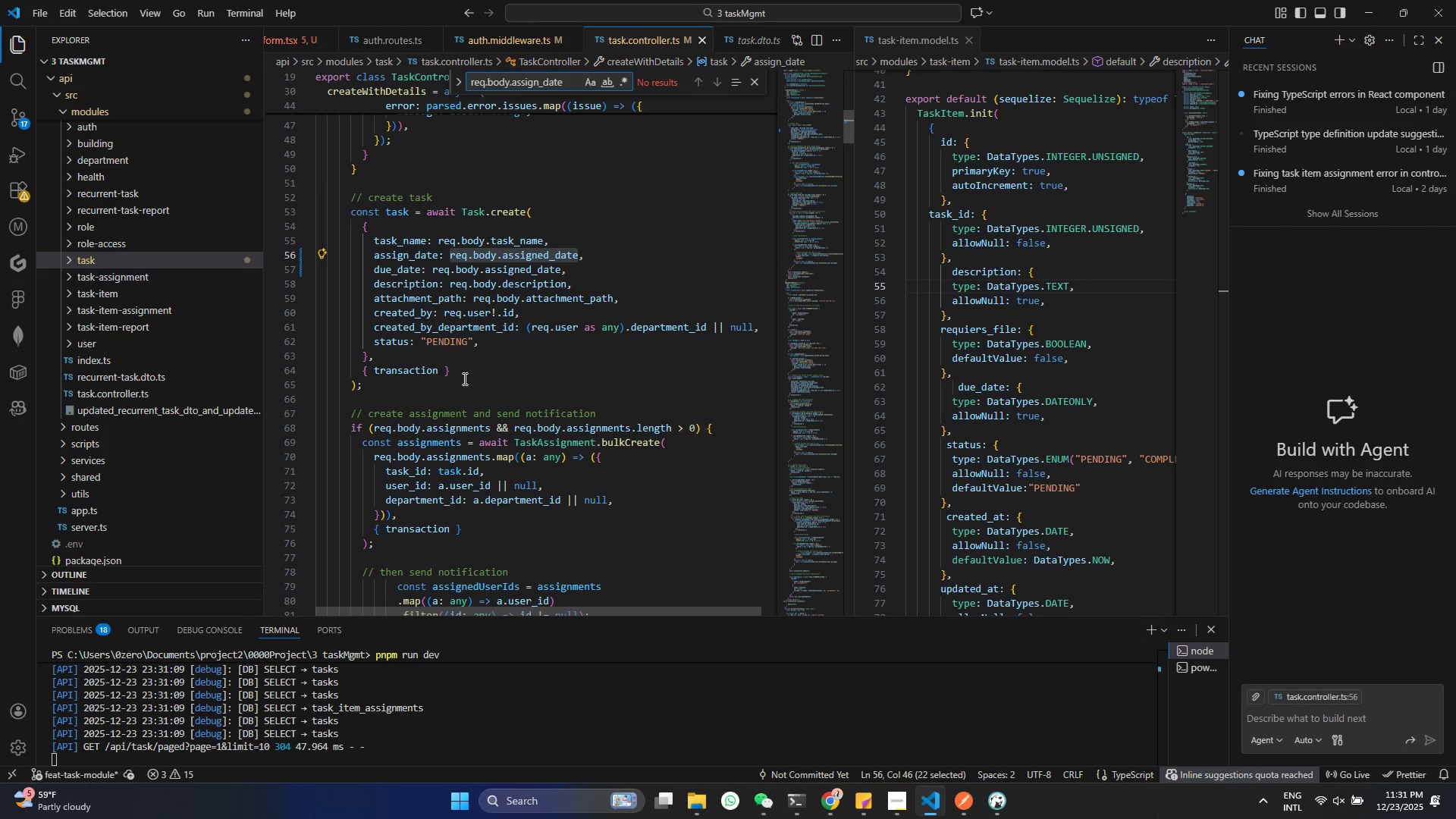 
left_click([468, 310])
 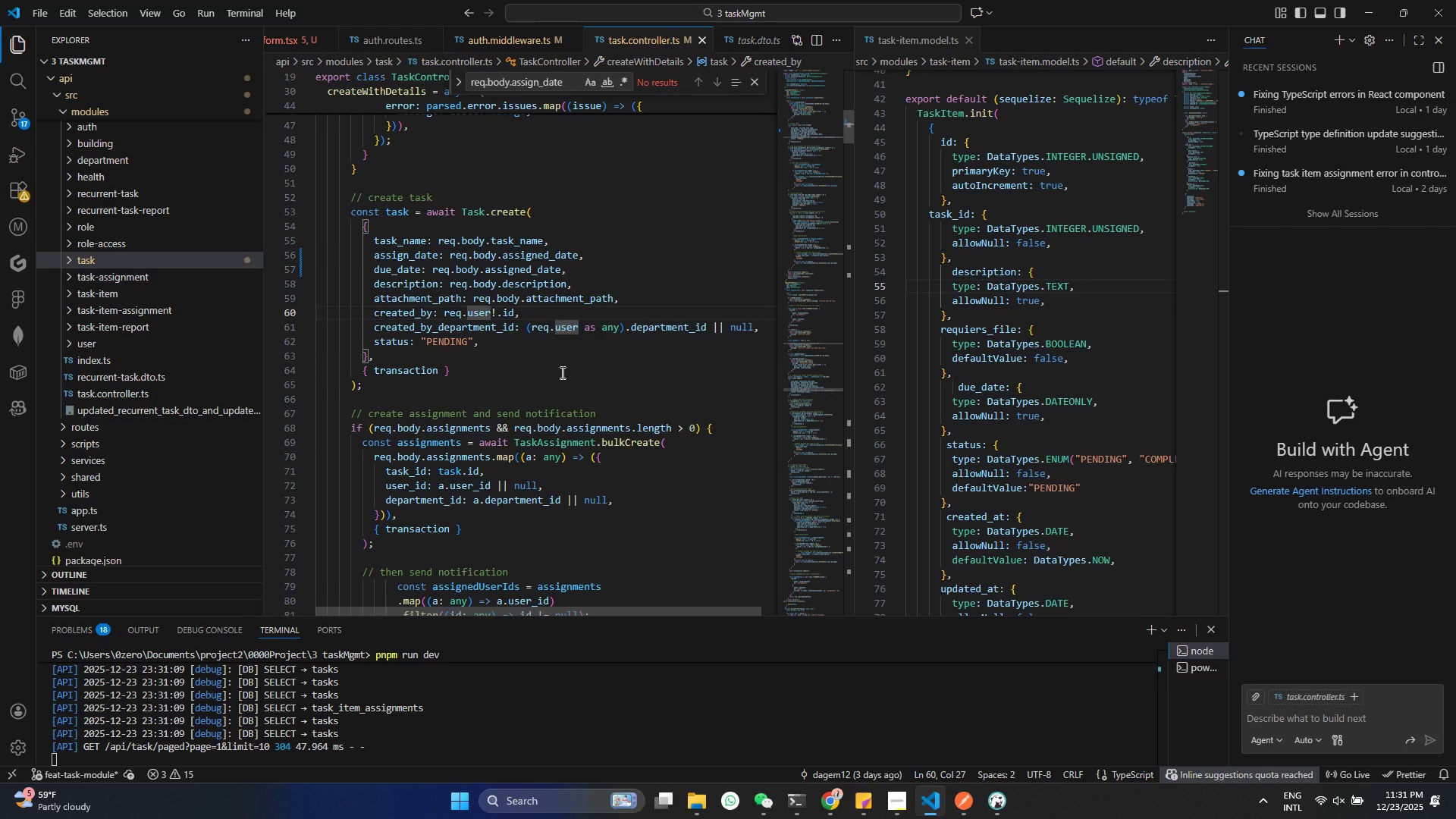 
scroll: coordinate [561, 372], scroll_direction: up, amount: 4.0
 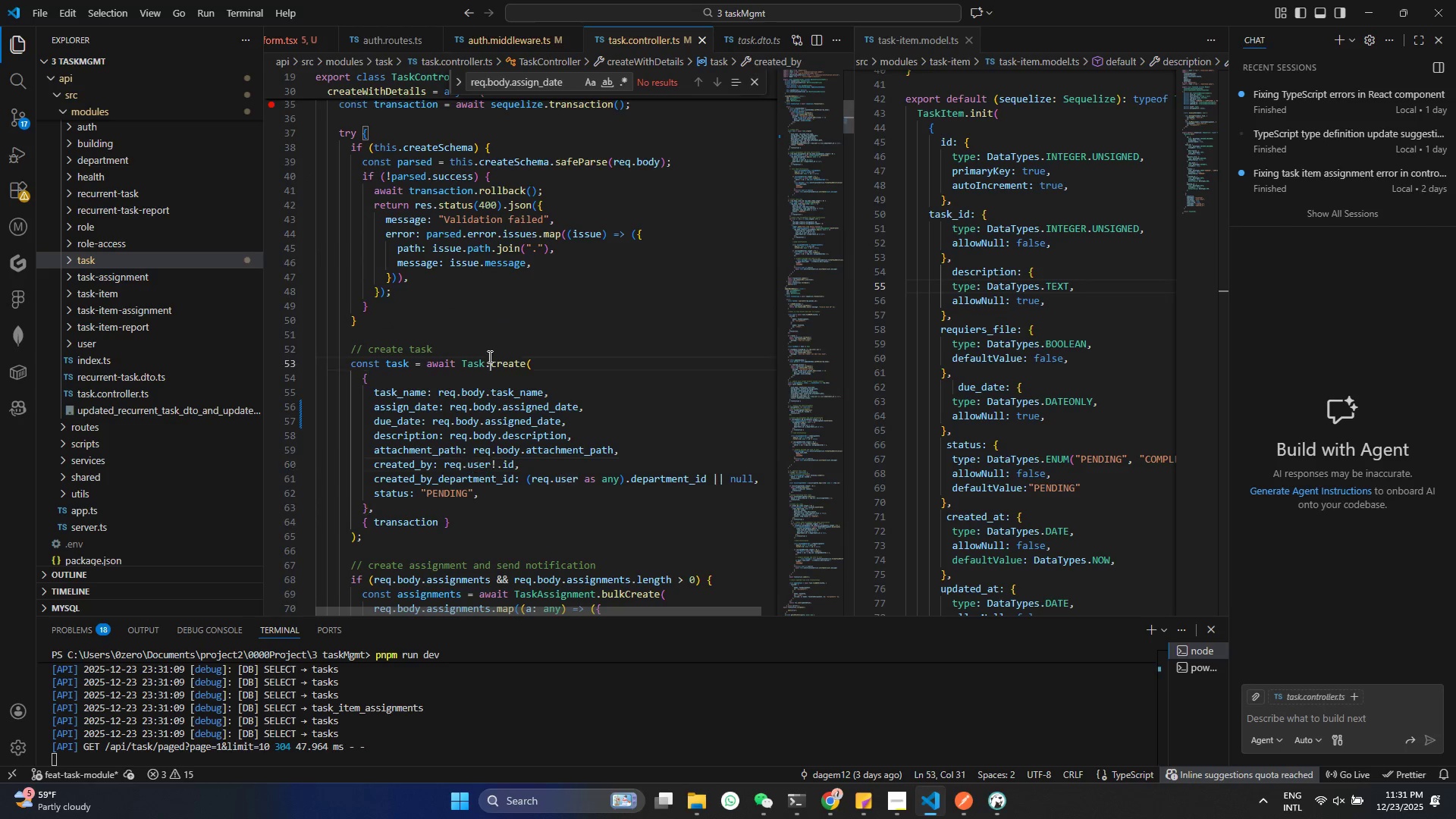 
double_click([467, 365])
 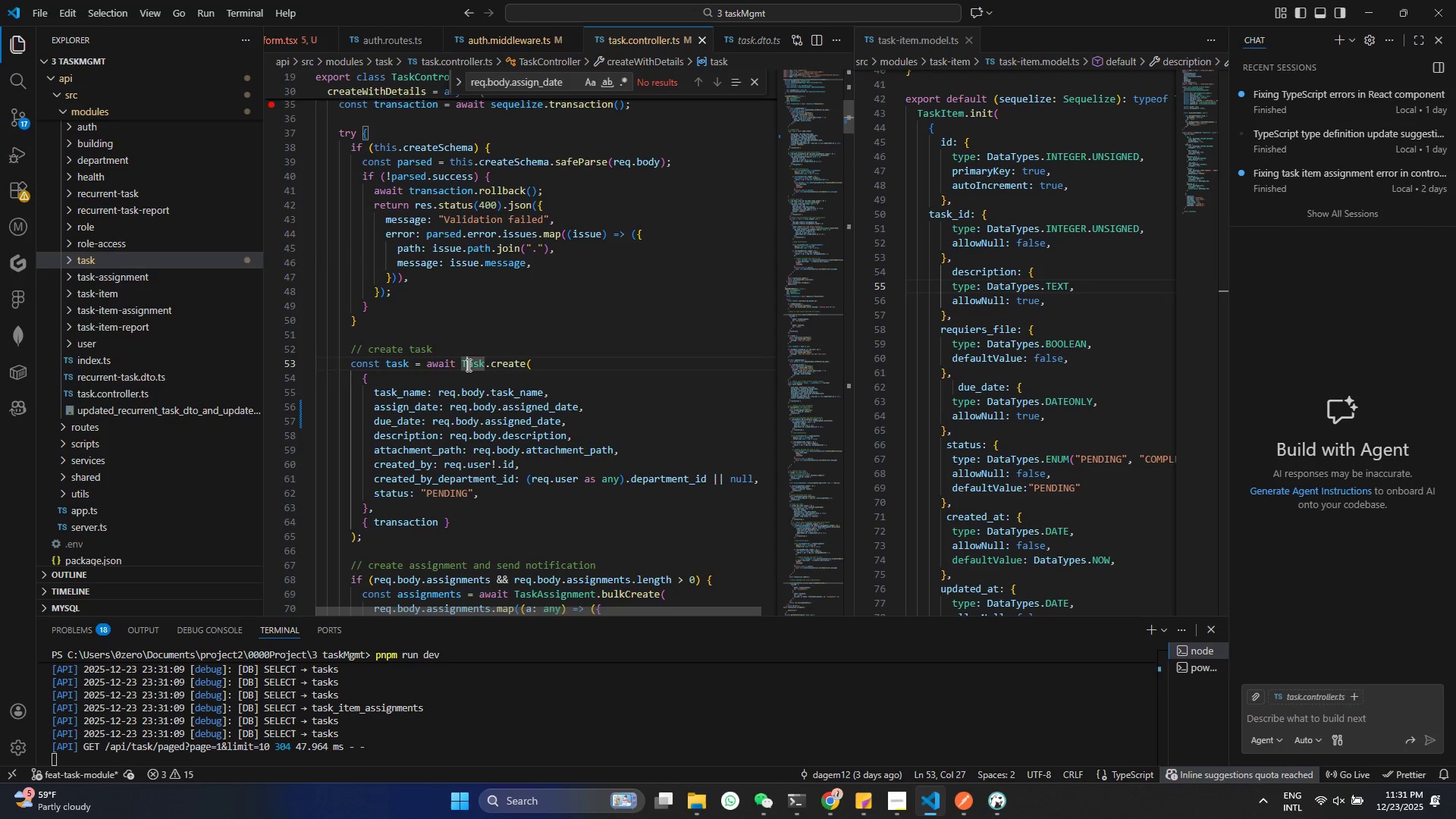 
triple_click([467, 365])
 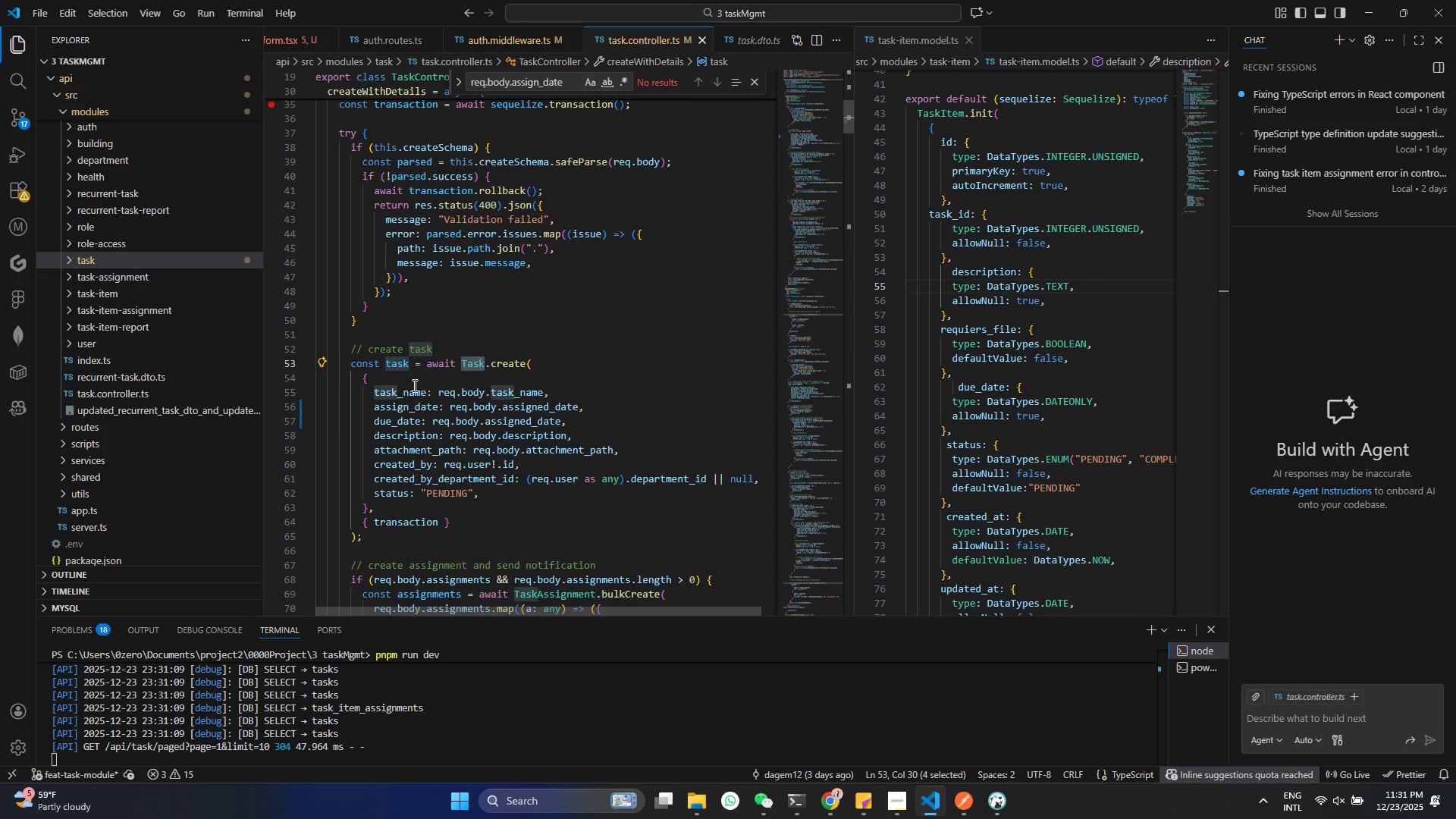 
scroll: coordinate [423, 388], scroll_direction: down, amount: 1.0
 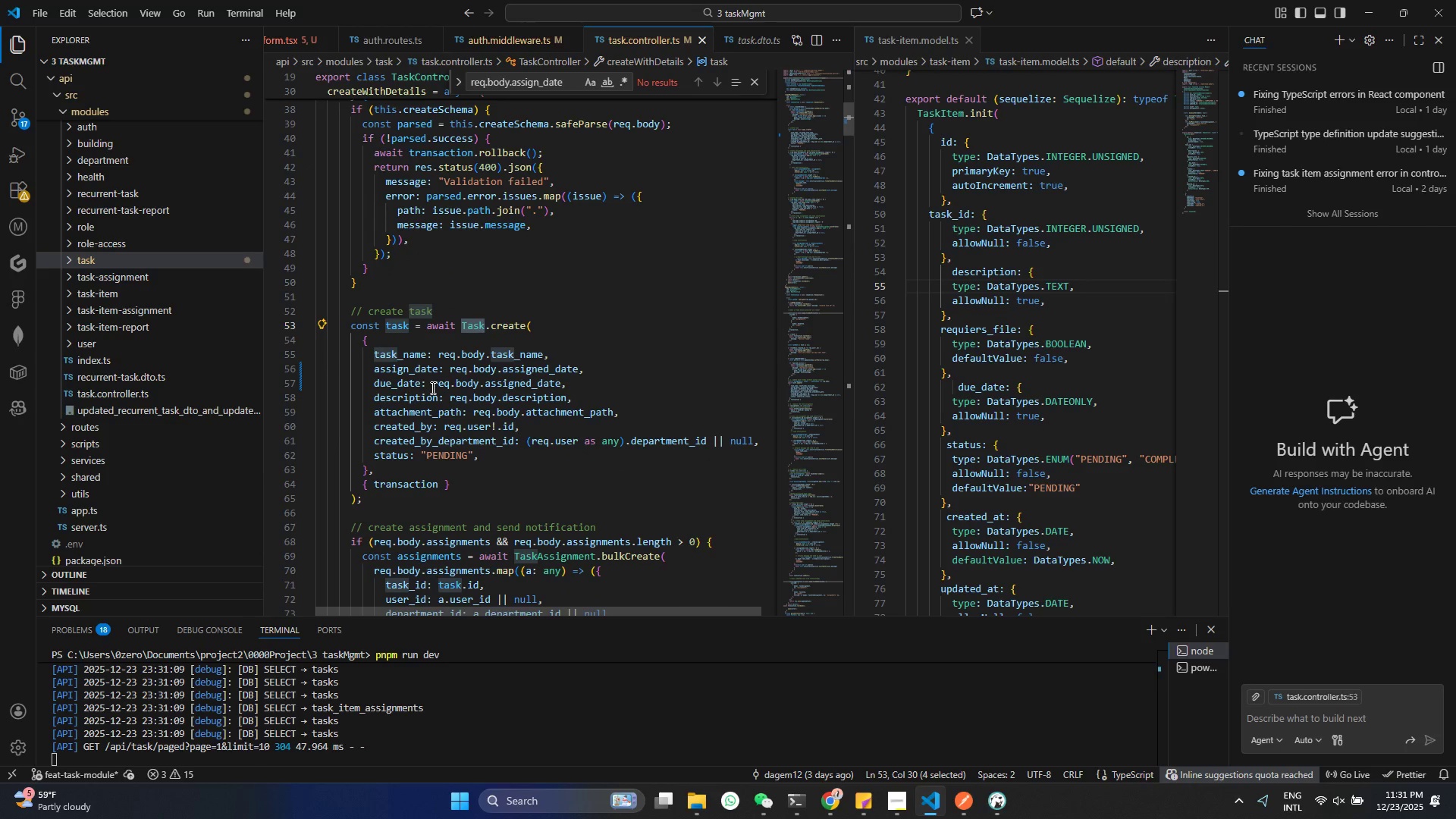 
wait(5.83)
 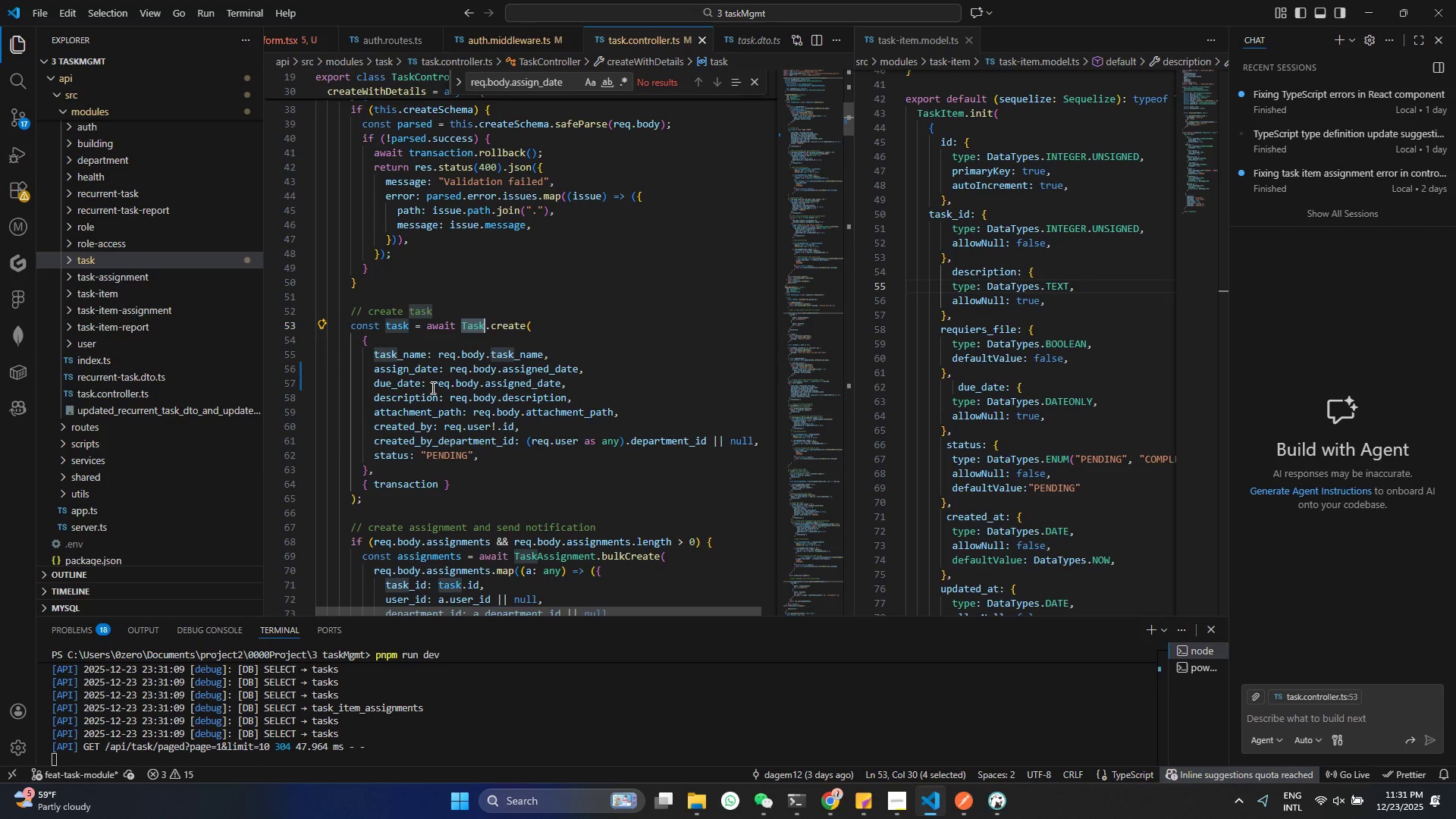 
scroll: coordinate [431, 388], scroll_direction: down, amount: 11.0
 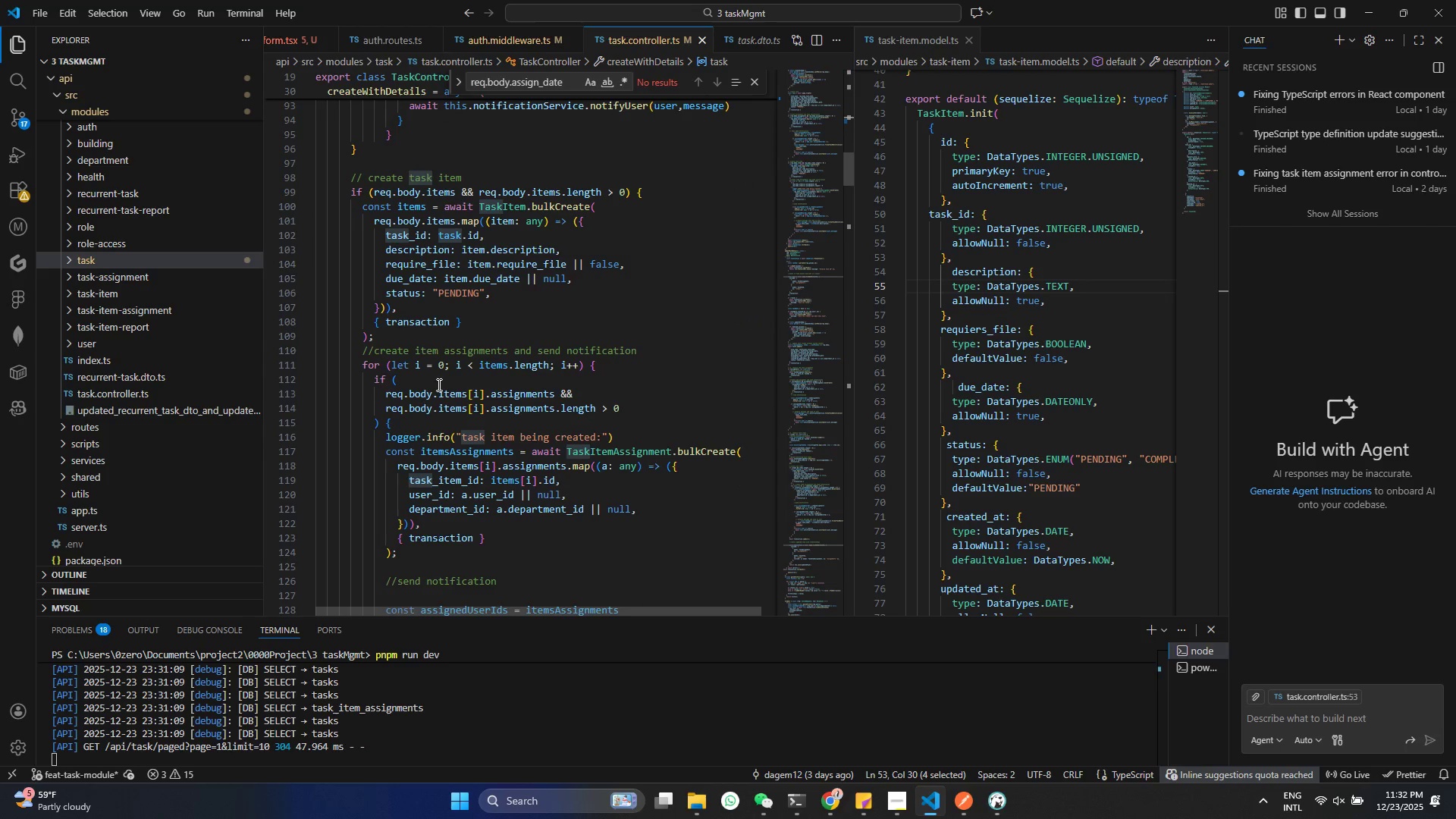 
wait(5.17)
 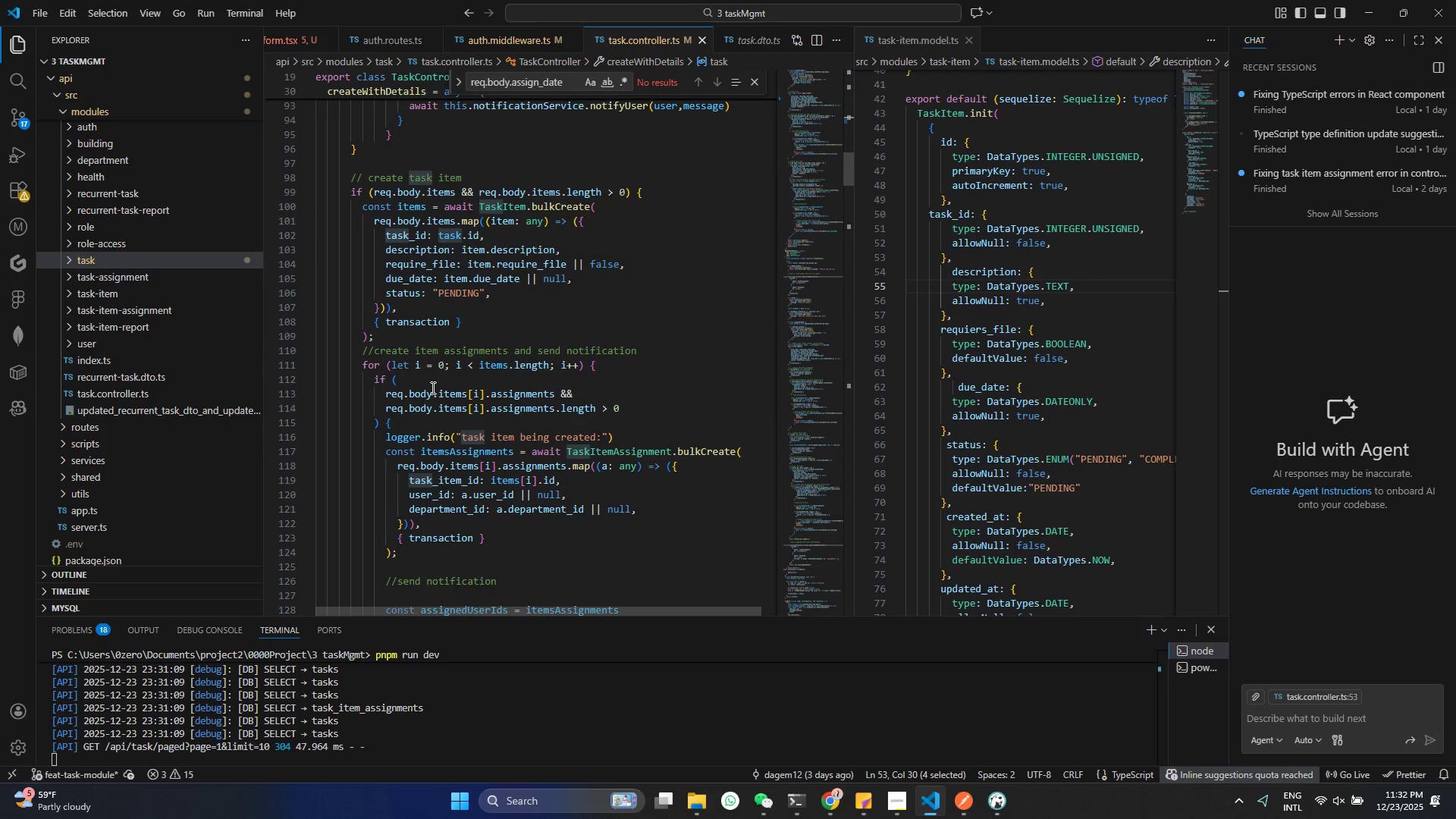 
scroll: coordinate [441, 385], scroll_direction: up, amount: 18.0
 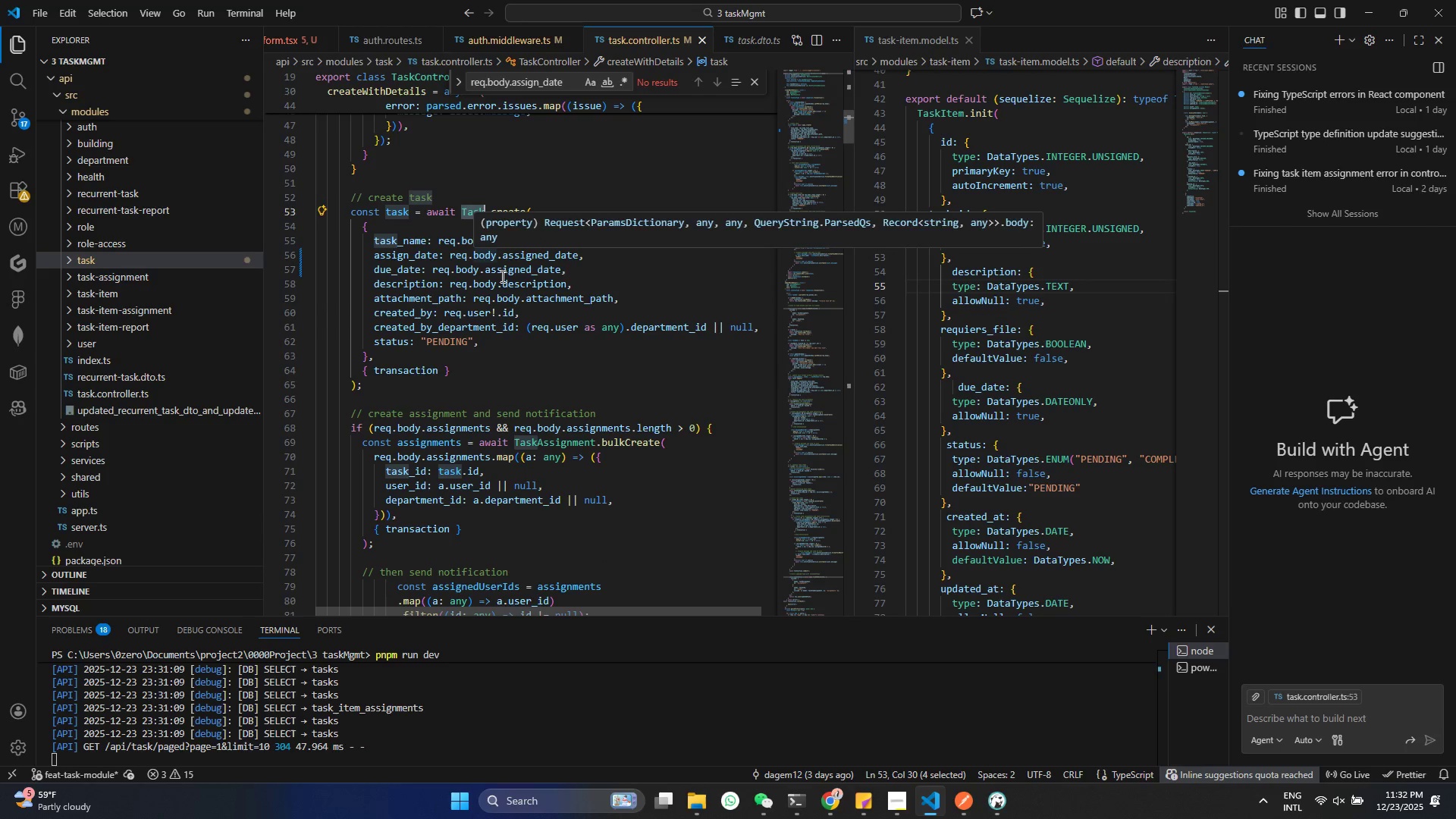 
wait(6.81)
 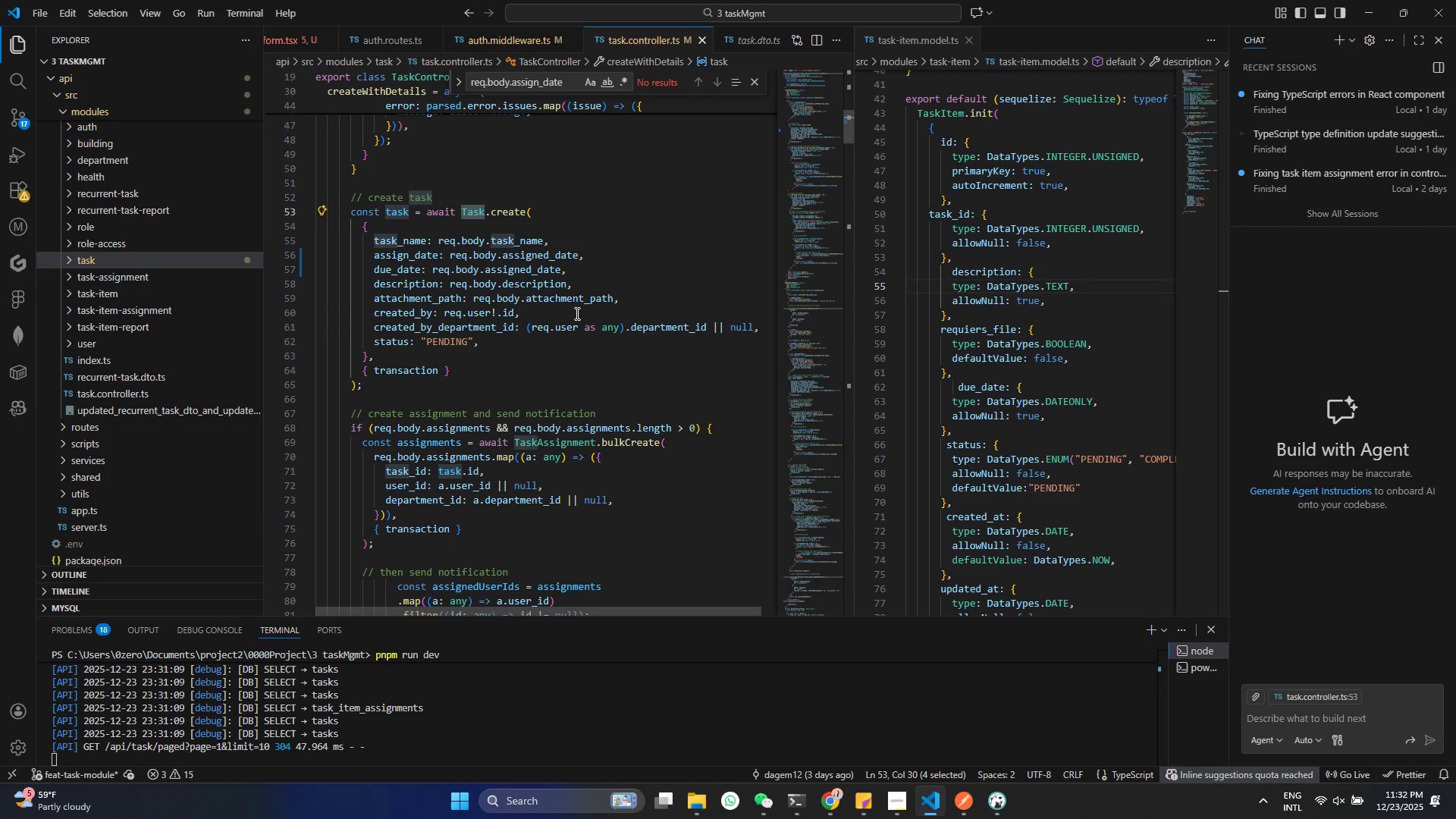 
left_click([511, 290])
 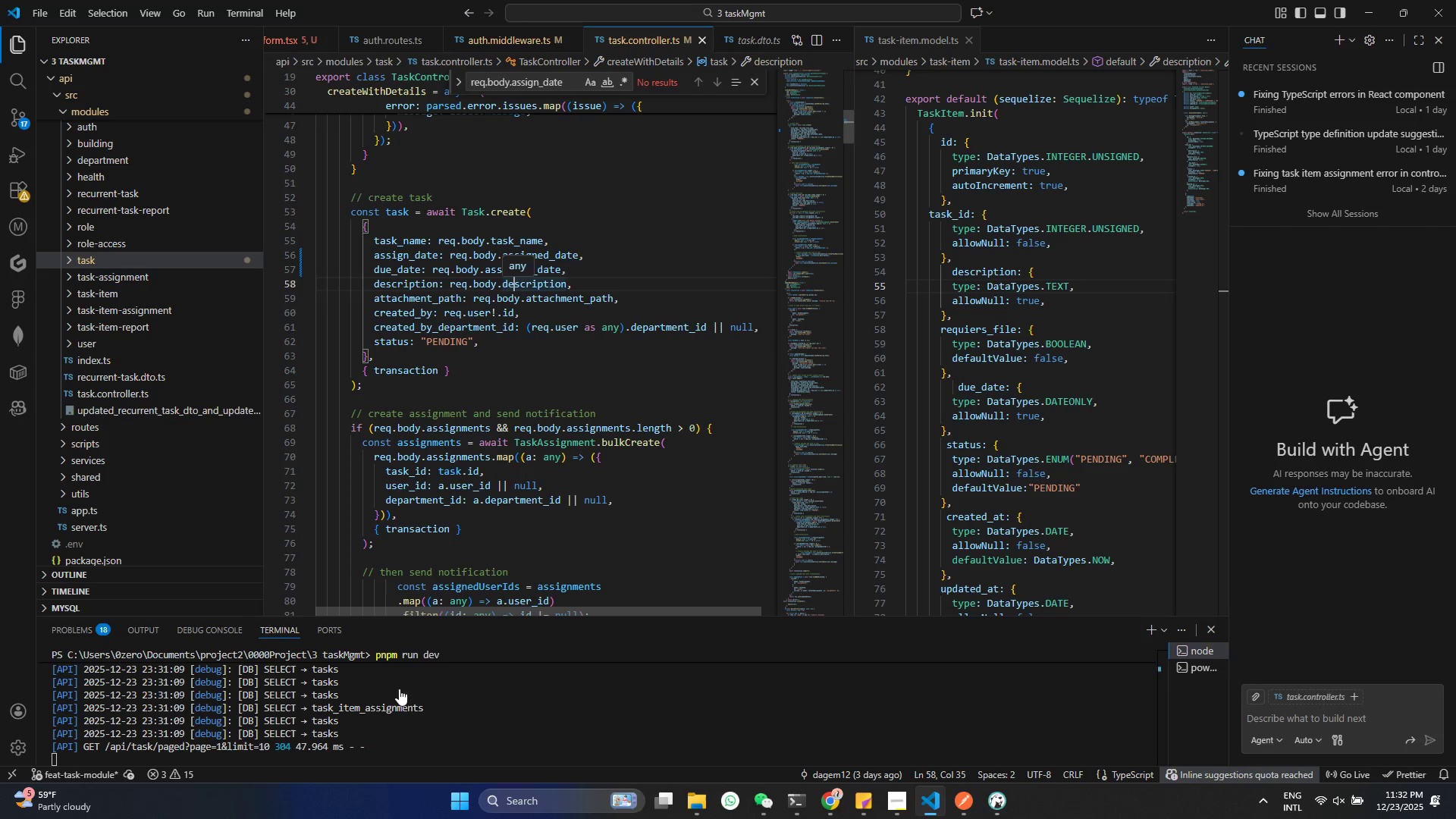 
scroll: coordinate [378, 748], scroll_direction: down, amount: 7.0
 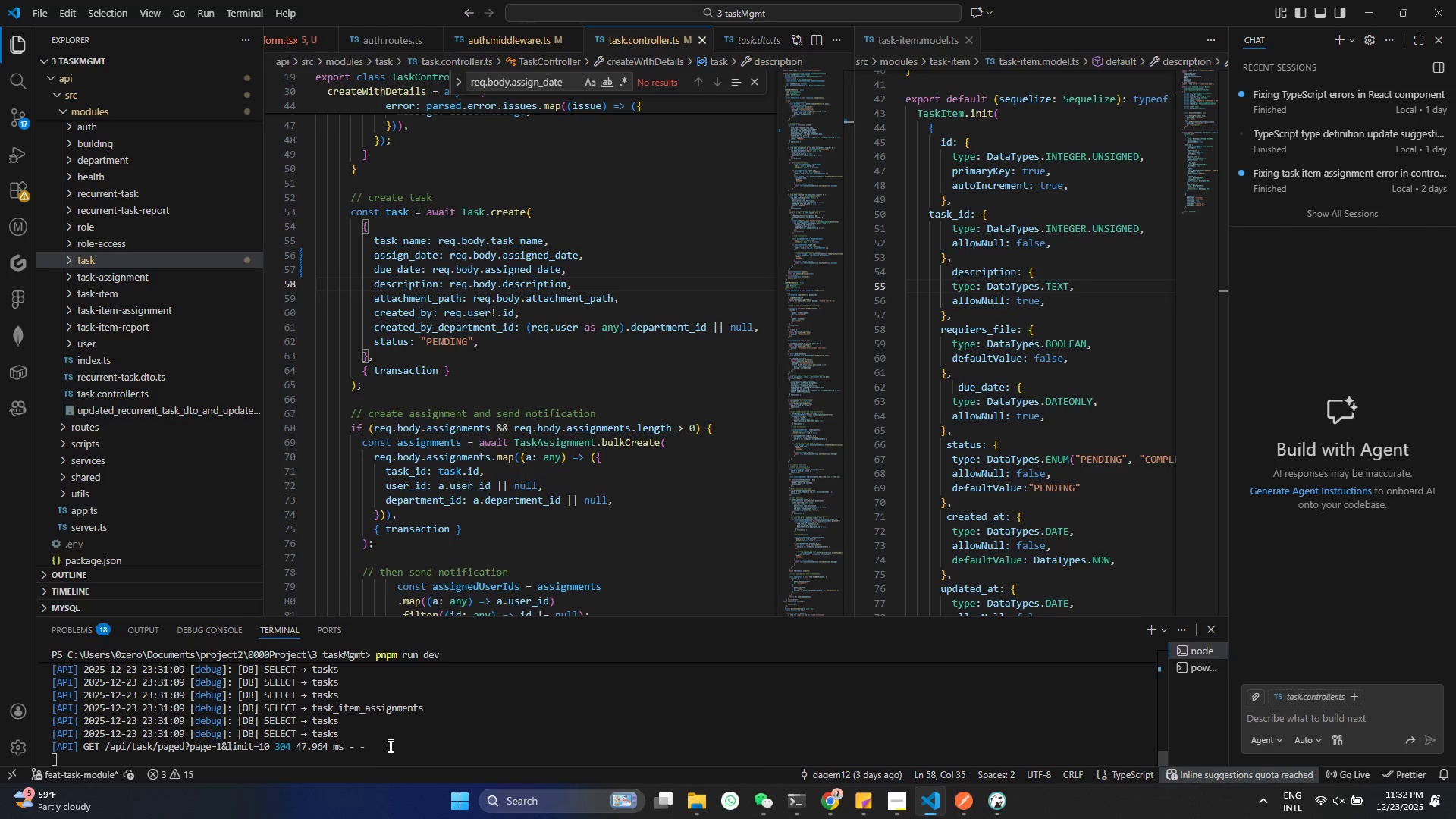 
scroll: coordinate [389, 745], scroll_direction: up, amount: 3.0
 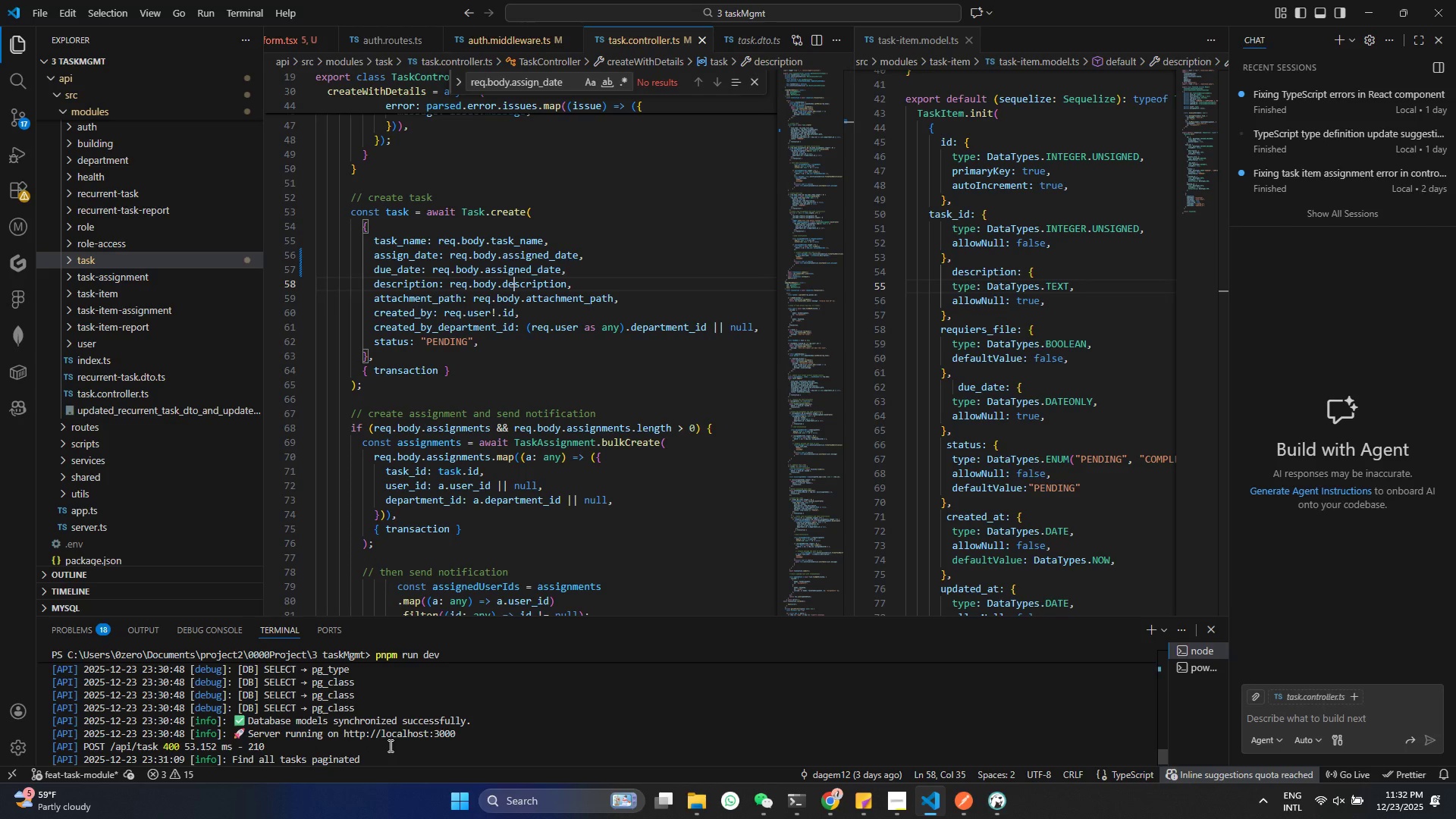 
scroll: coordinate [389, 745], scroll_direction: down, amount: 4.0
 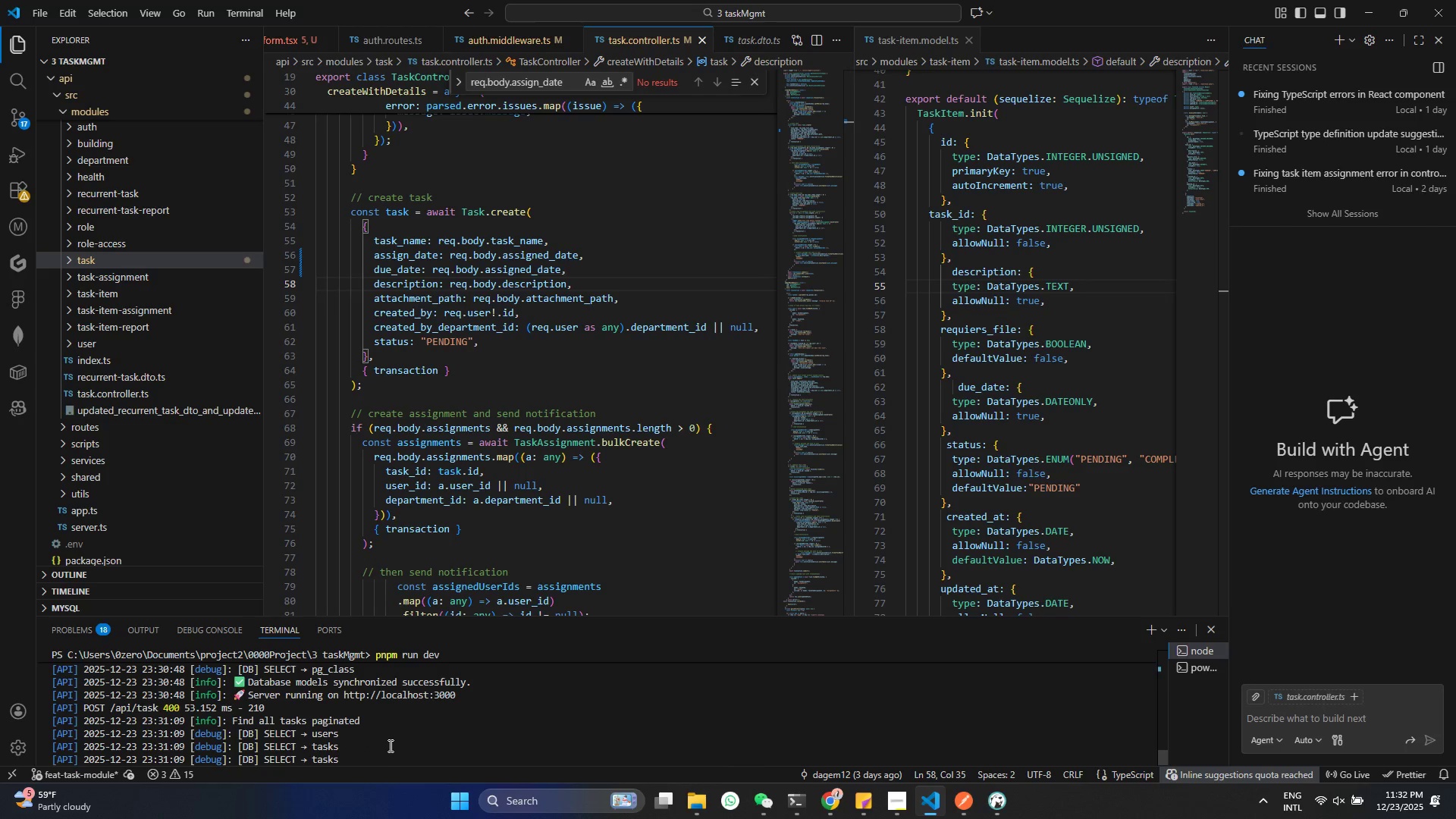 
scroll: coordinate [392, 739], scroll_direction: up, amount: 8.0
 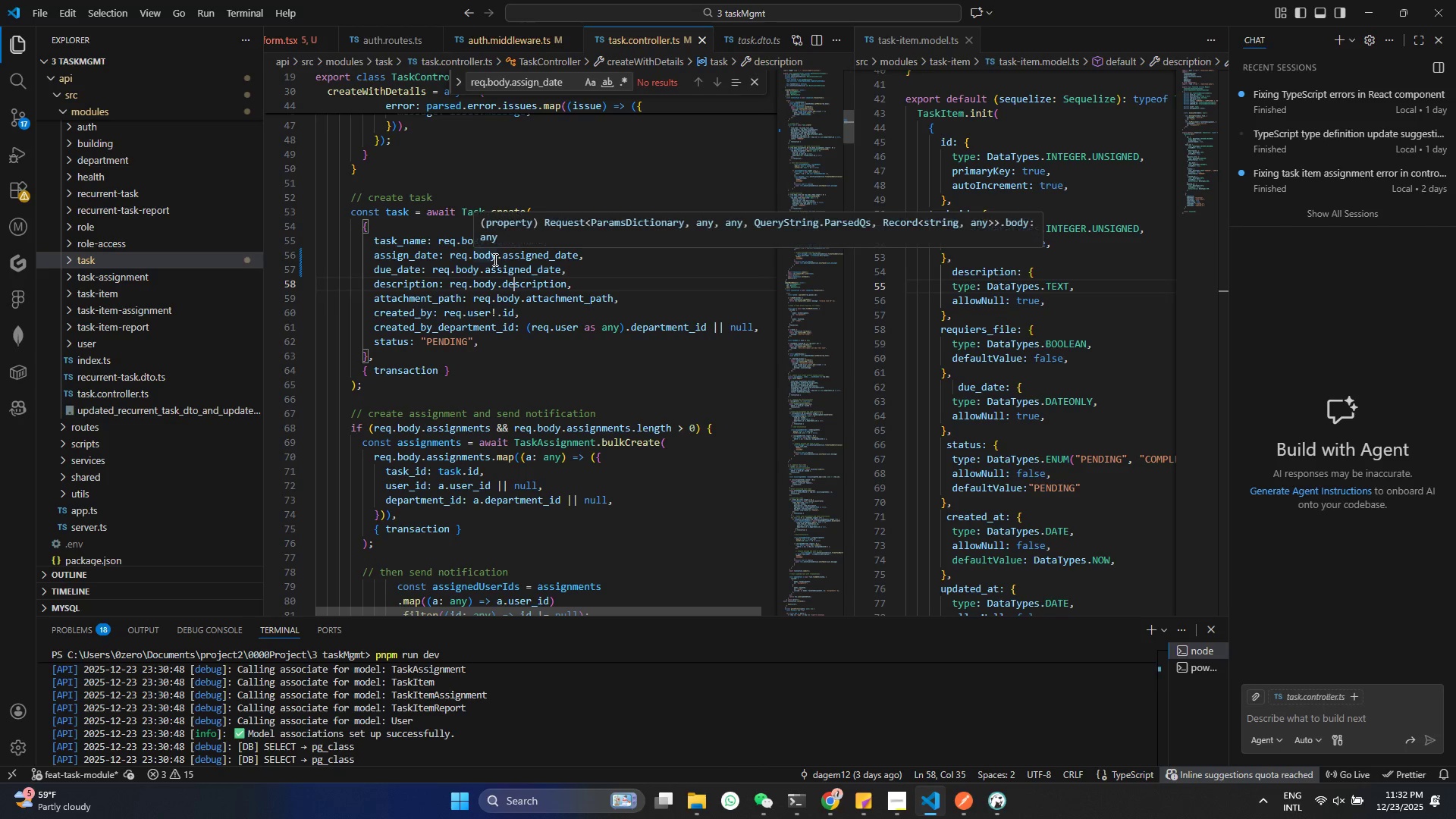 
left_click([517, 373])
 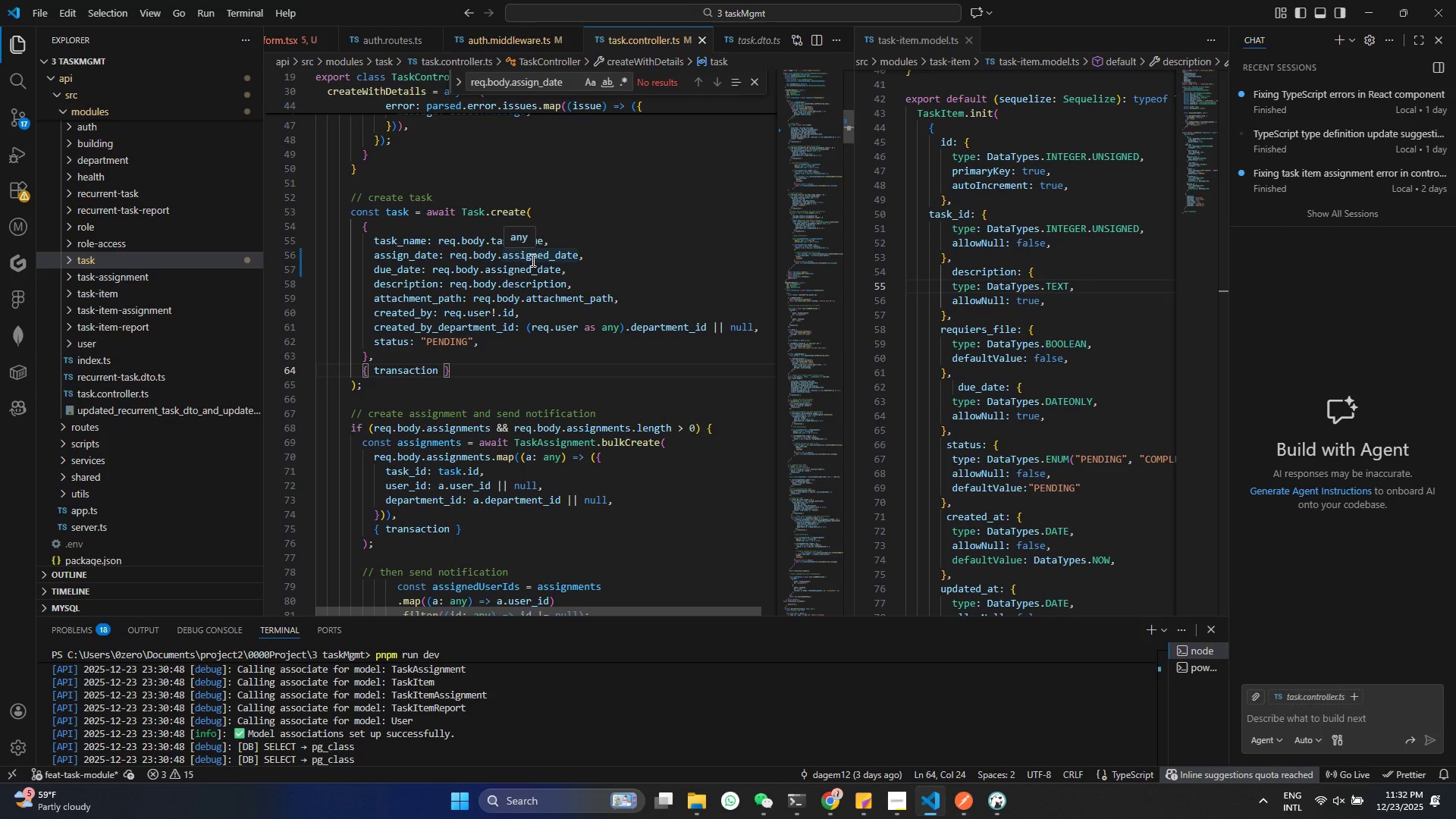 
scroll: coordinate [532, 268], scroll_direction: up, amount: 2.0
 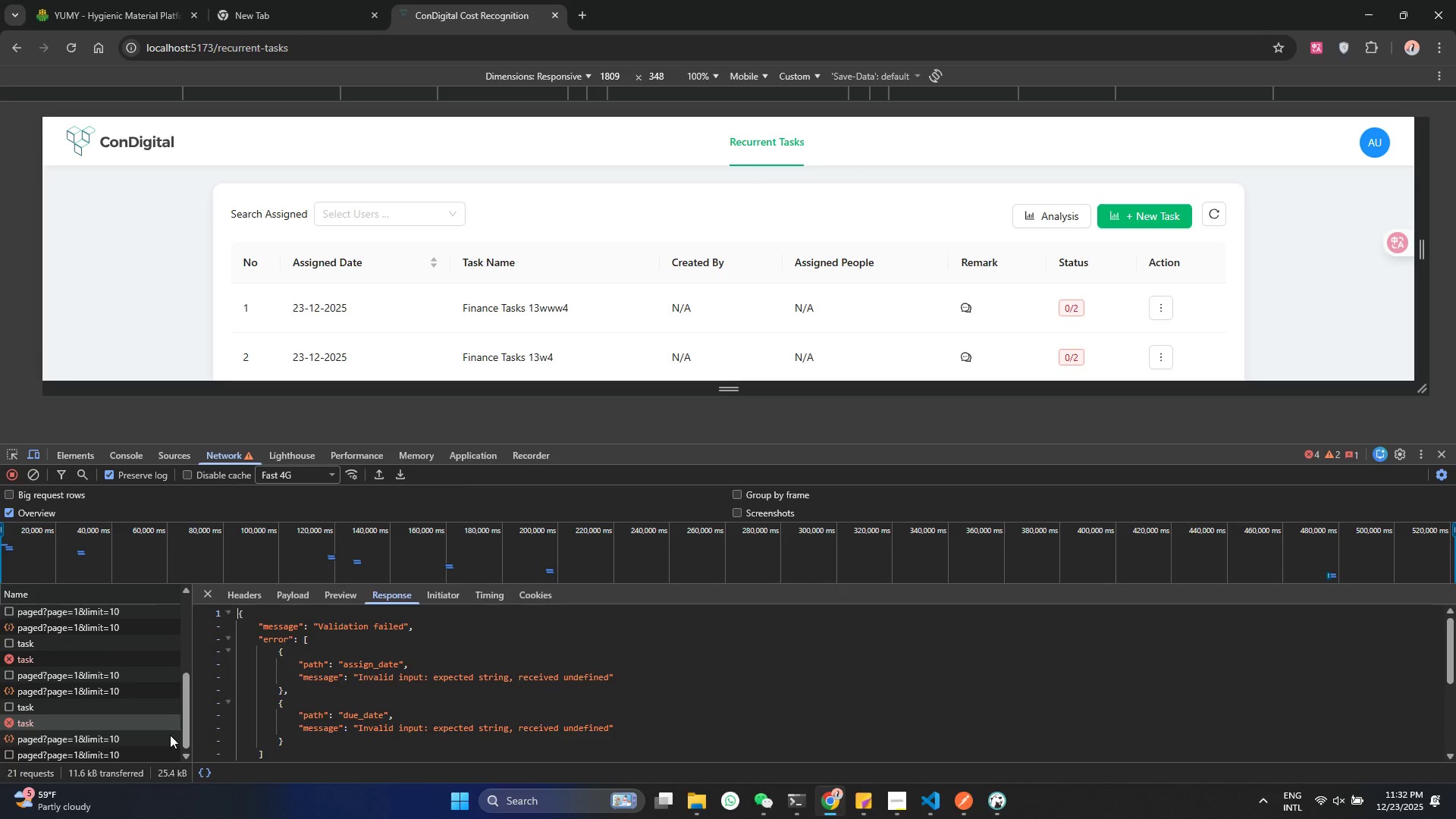 
wait(5.32)
 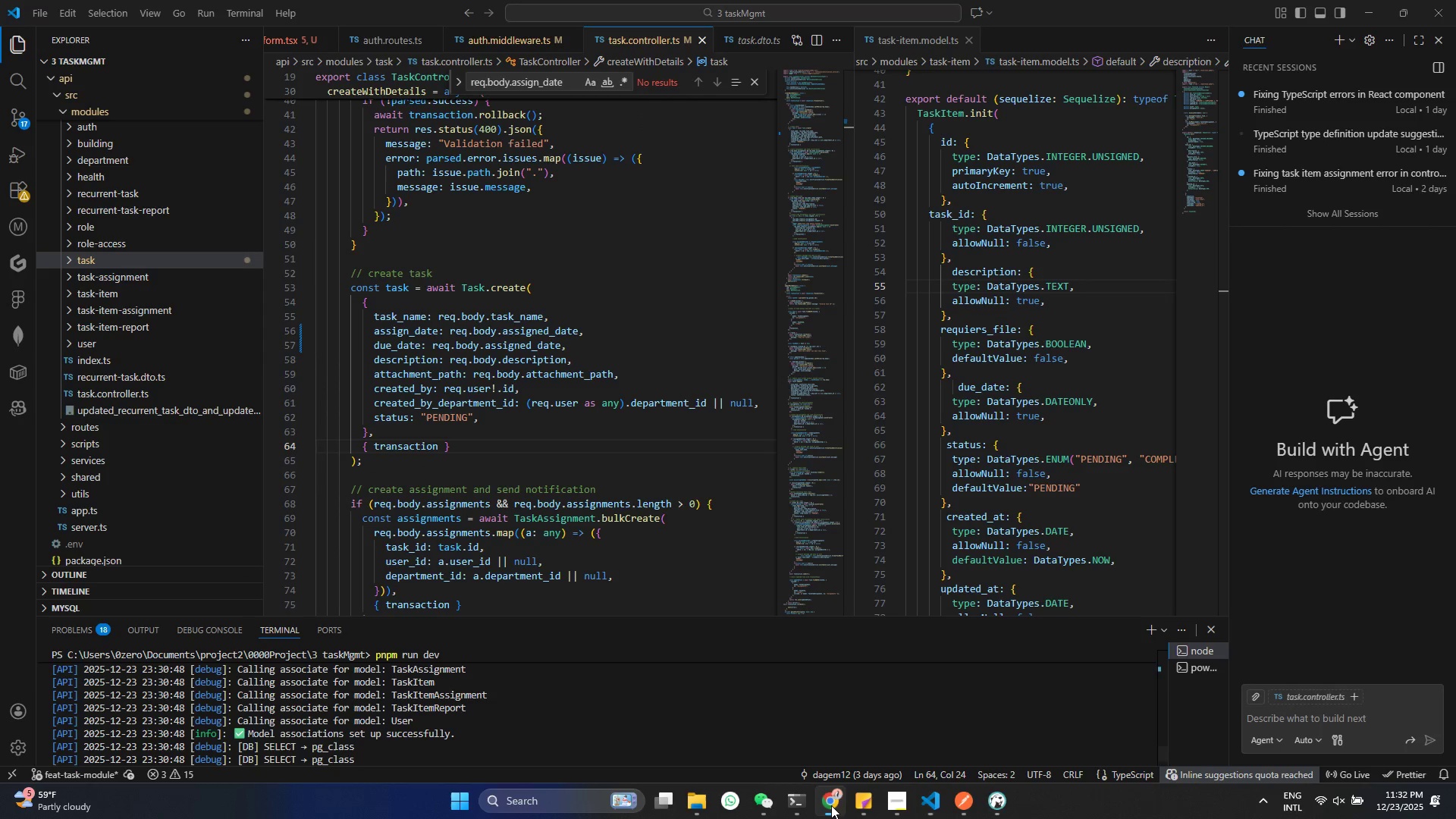 
left_click([303, 598])
 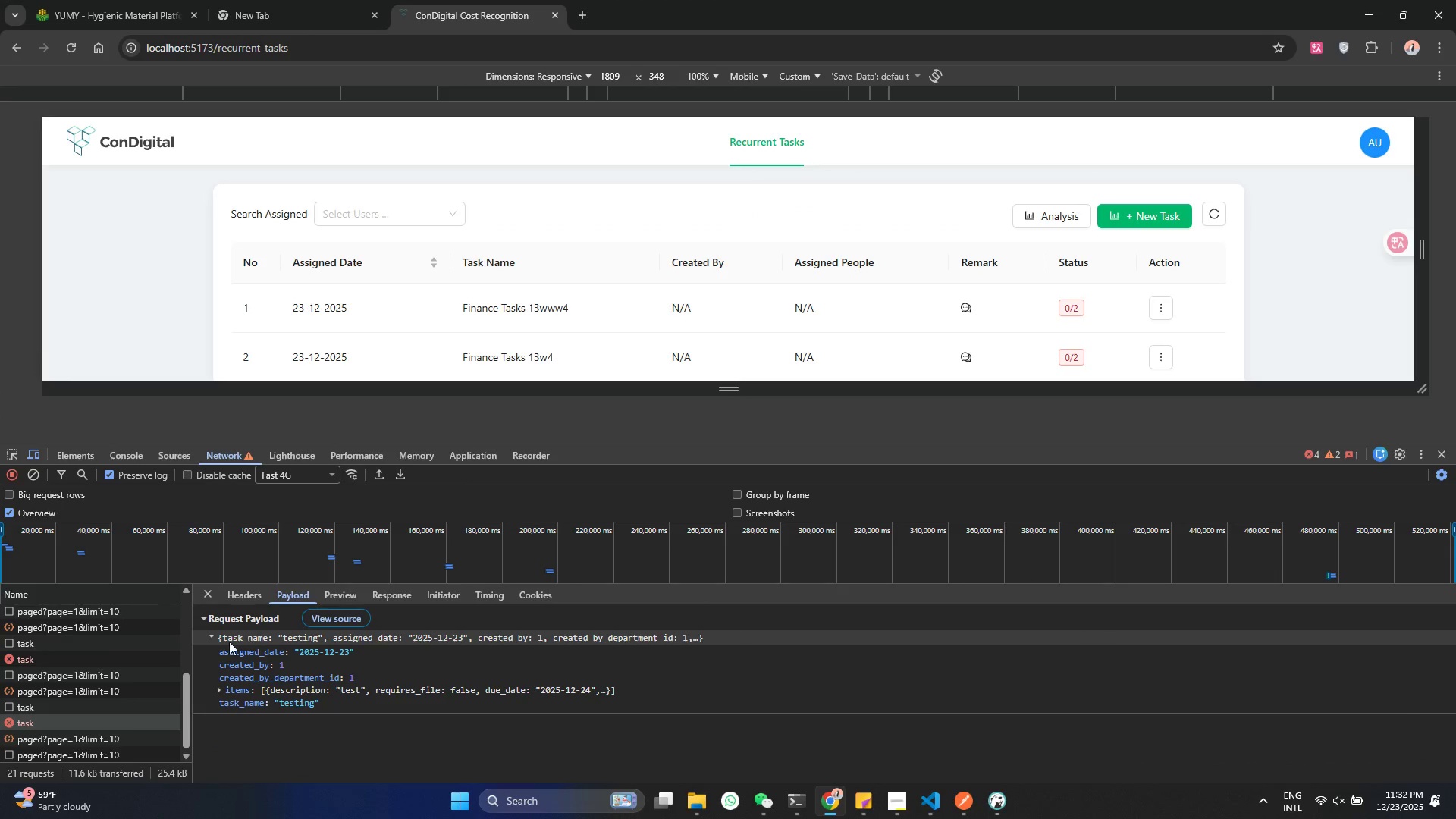 
left_click([217, 635])
 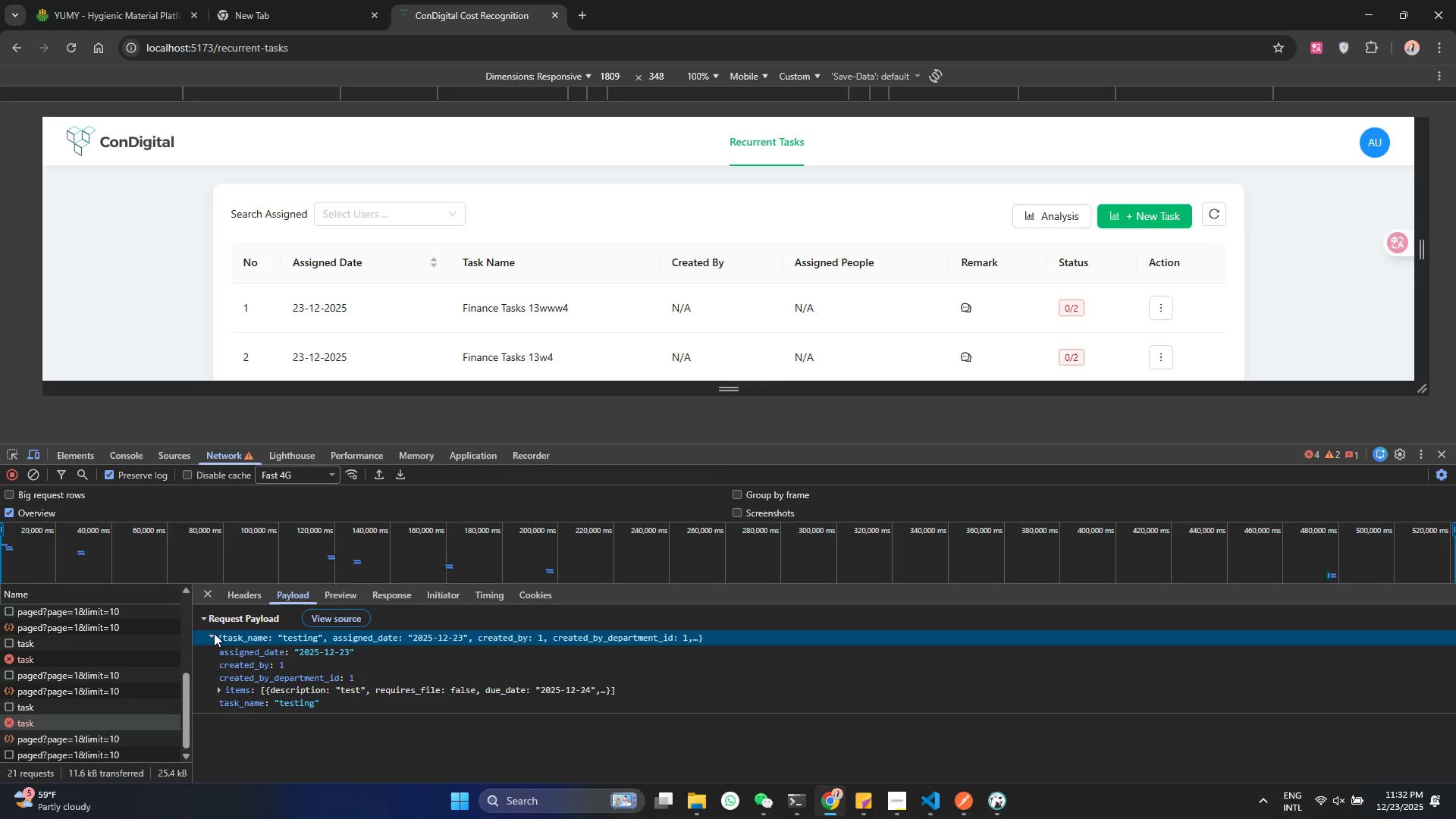 
left_click([214, 633])
 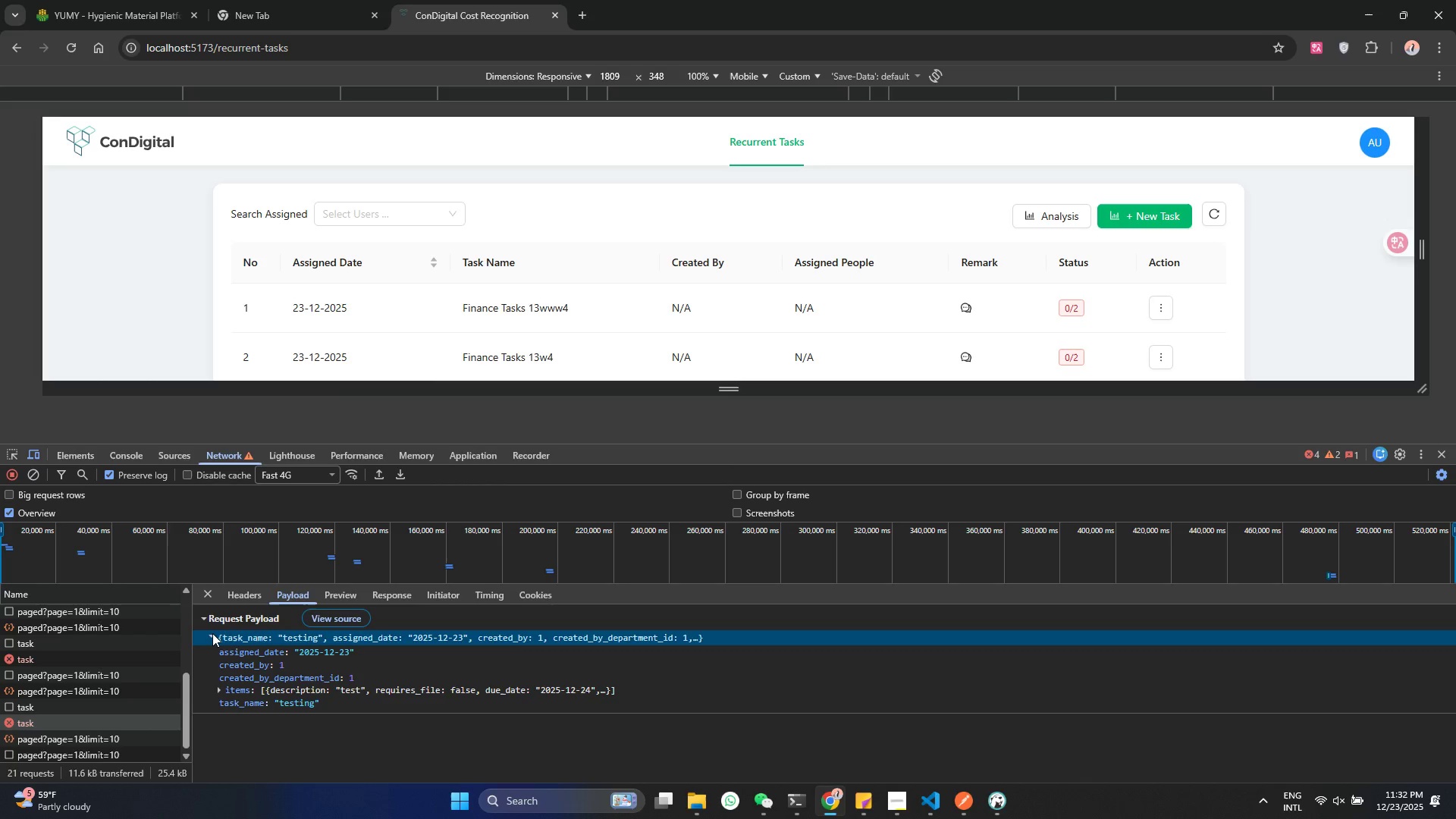 
left_click([212, 633])
 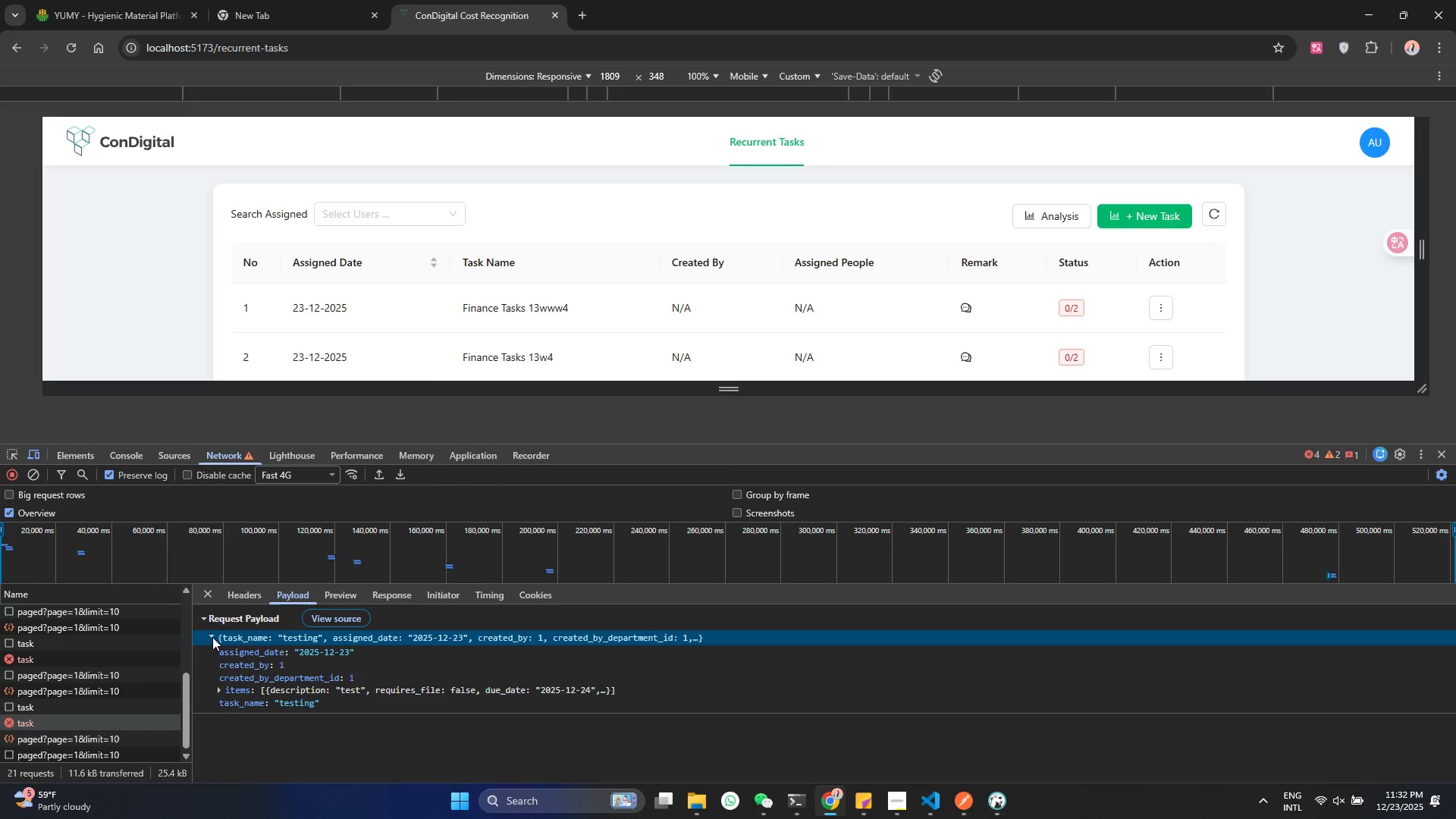 
left_click([211, 635])
 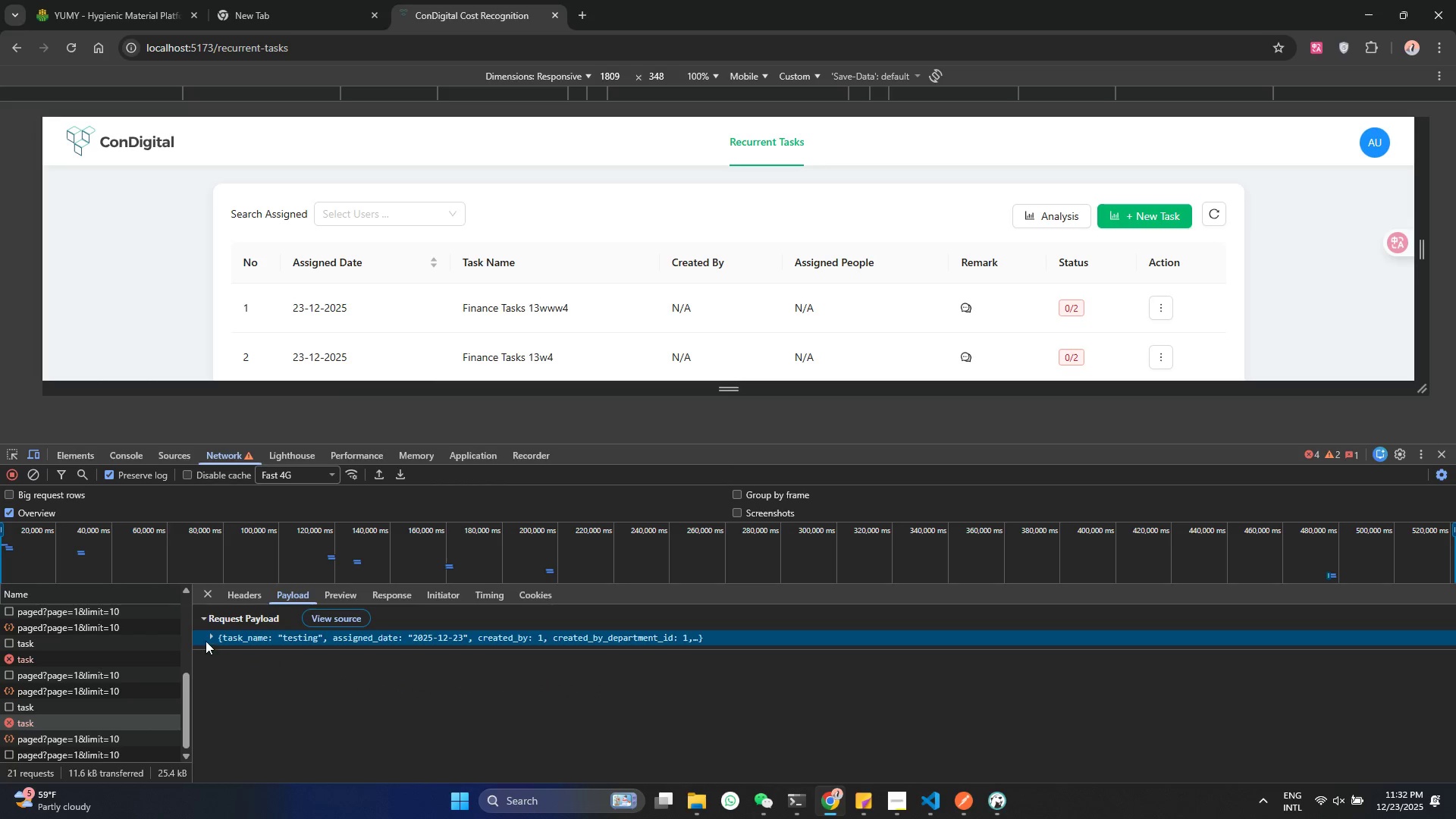 
left_click([214, 636])
 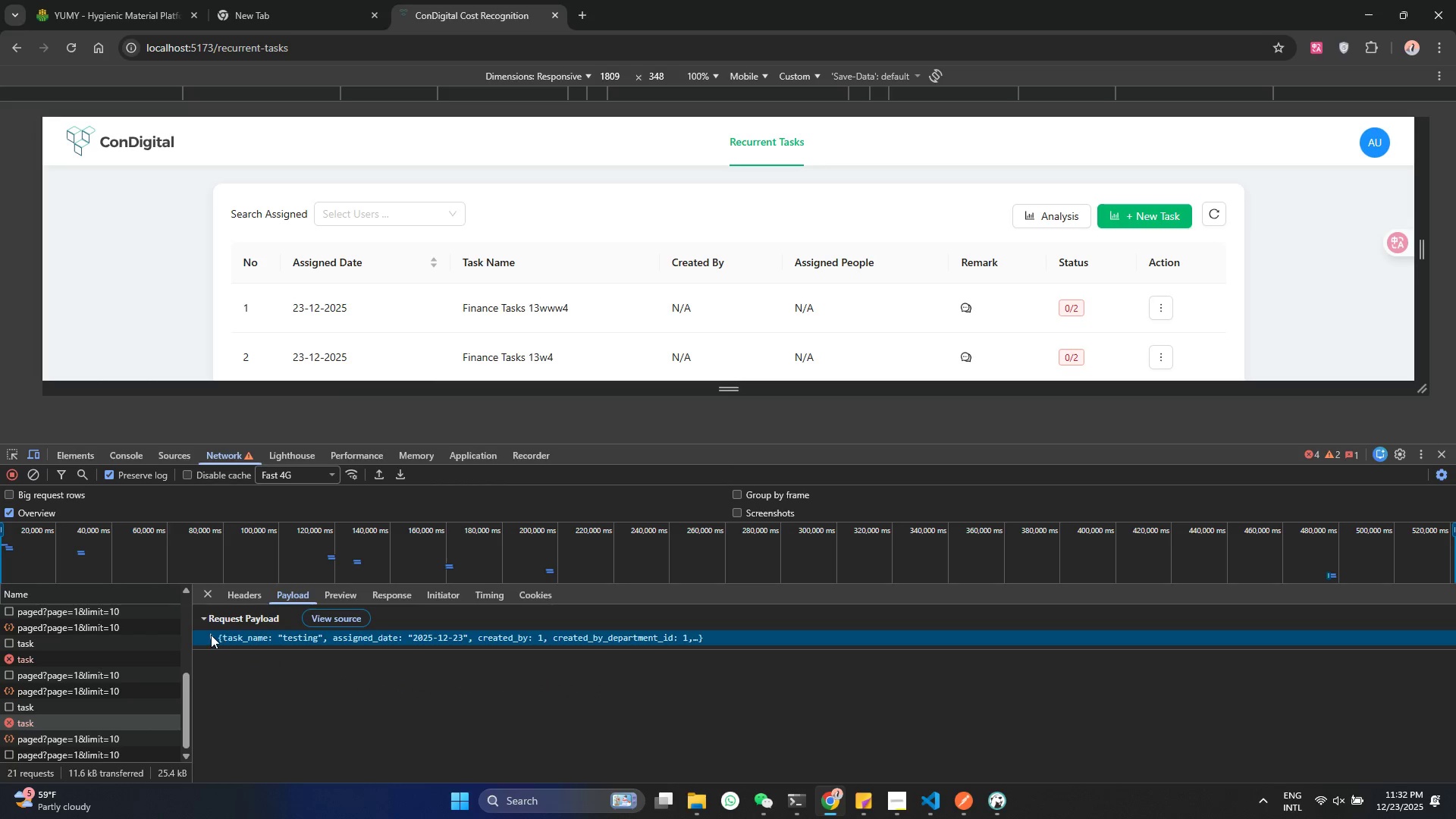 
left_click([210, 635])
 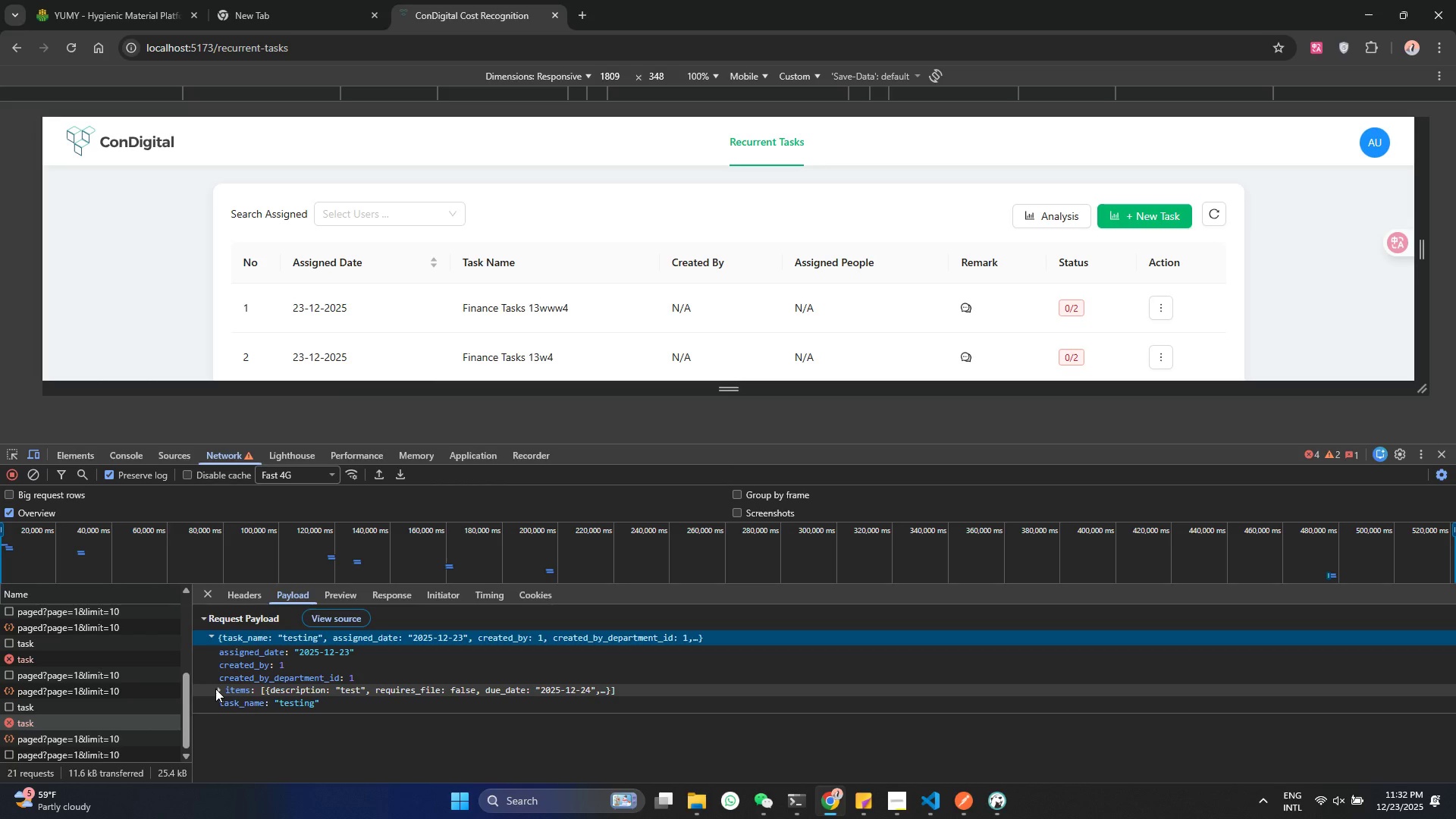 
left_click([219, 688])
 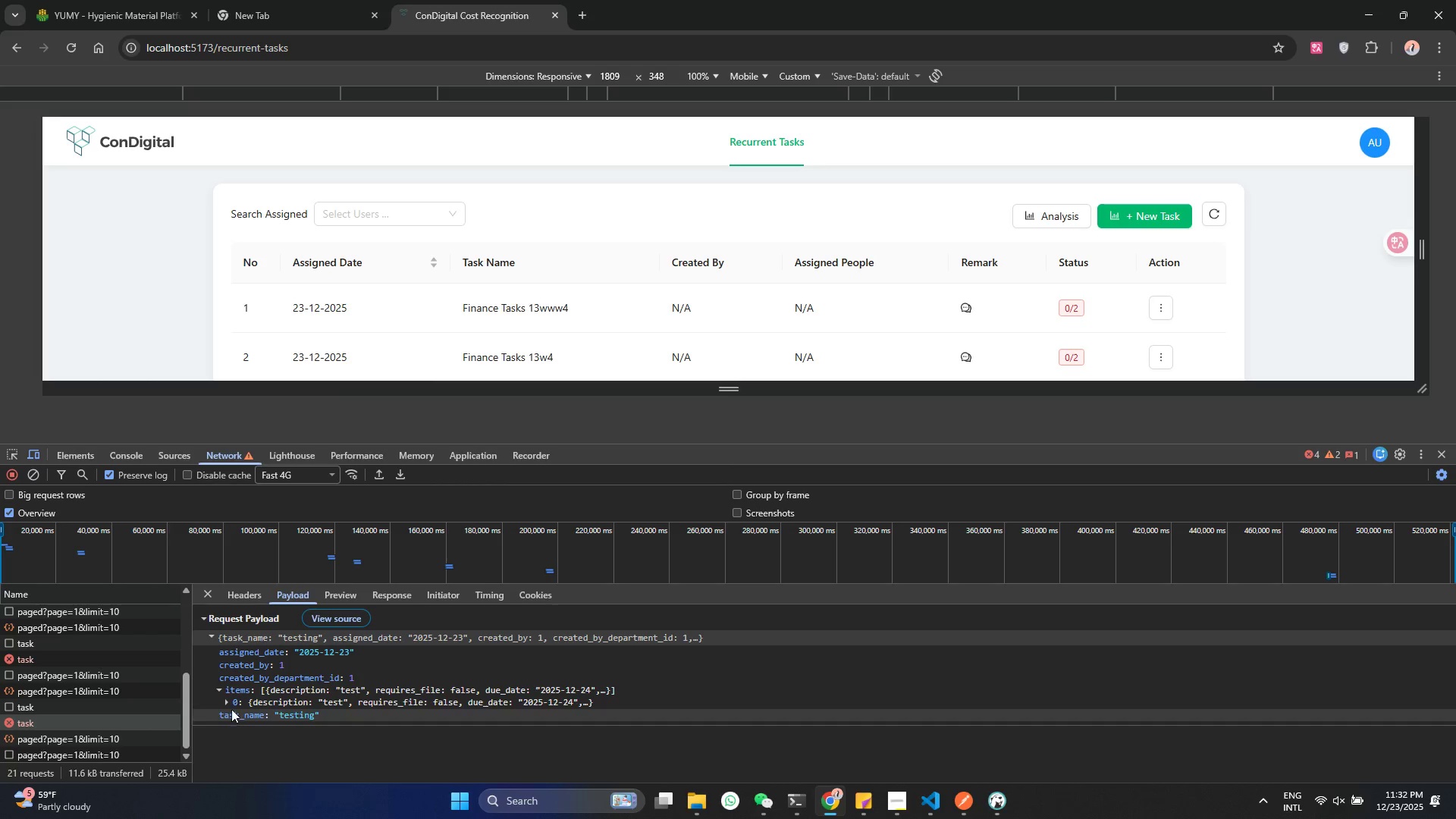 
left_click([224, 701])
 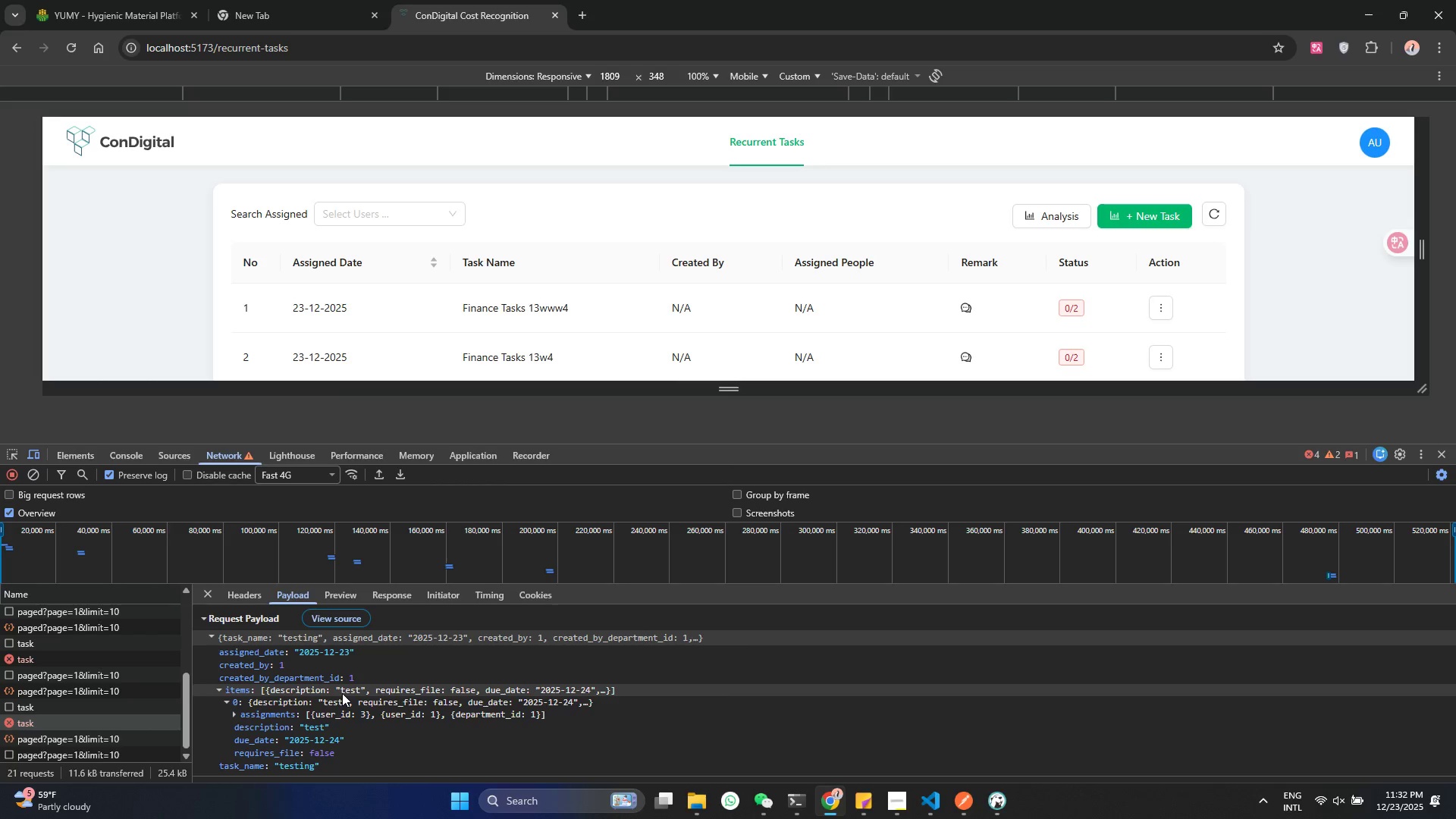 
wait(10.91)
 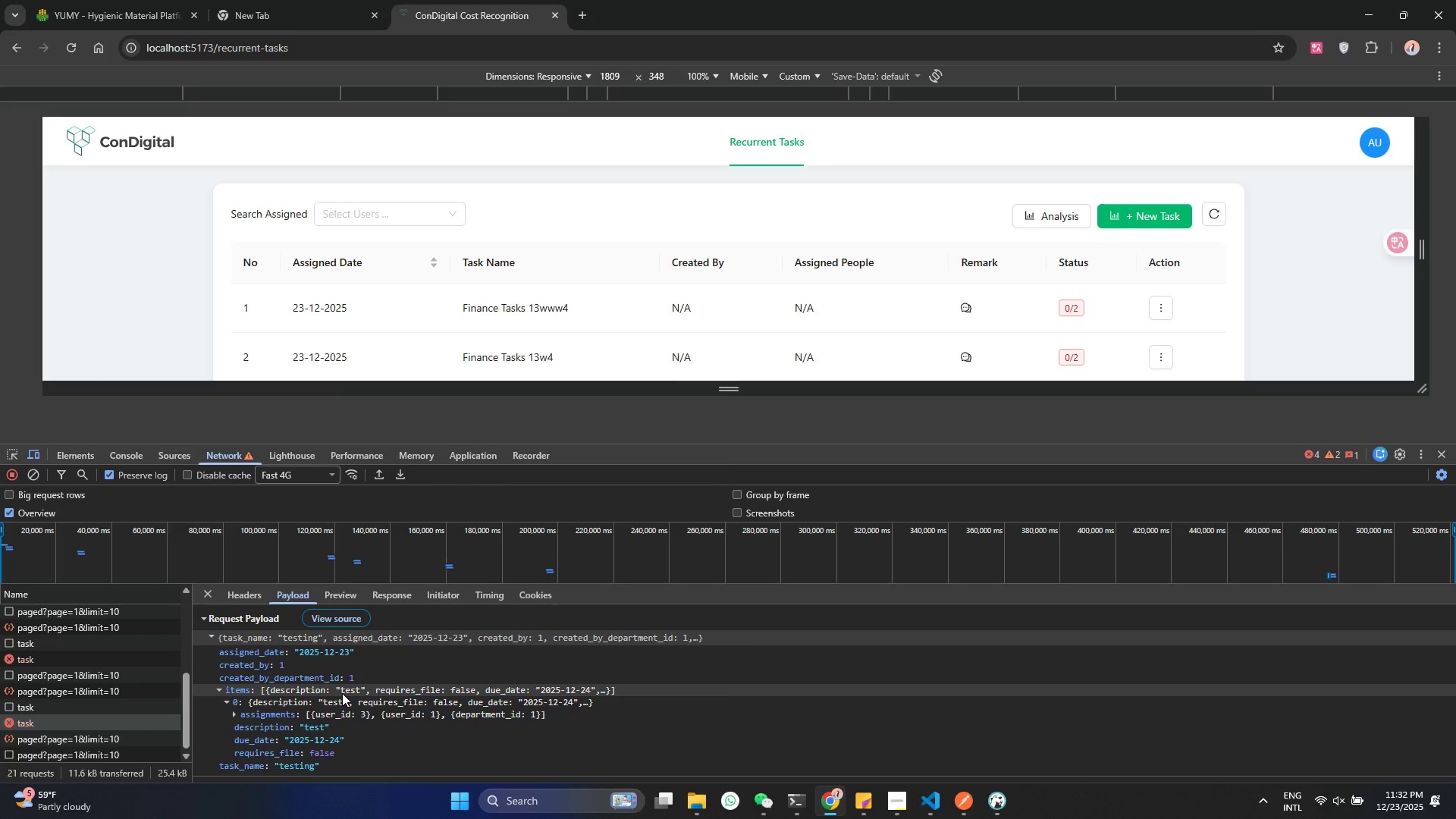 
left_click([284, 649])
 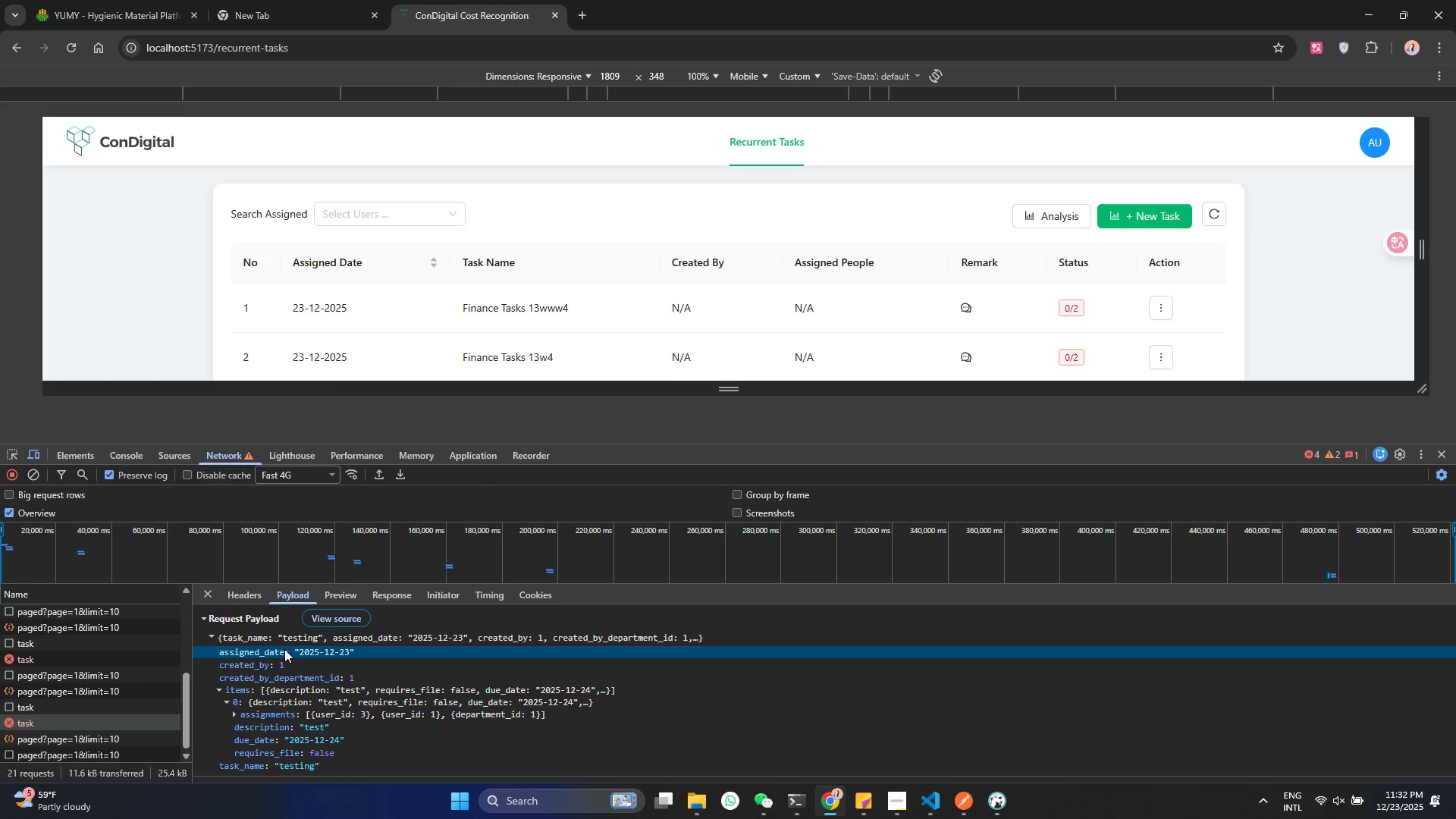 
mouse_move([315, 651])
 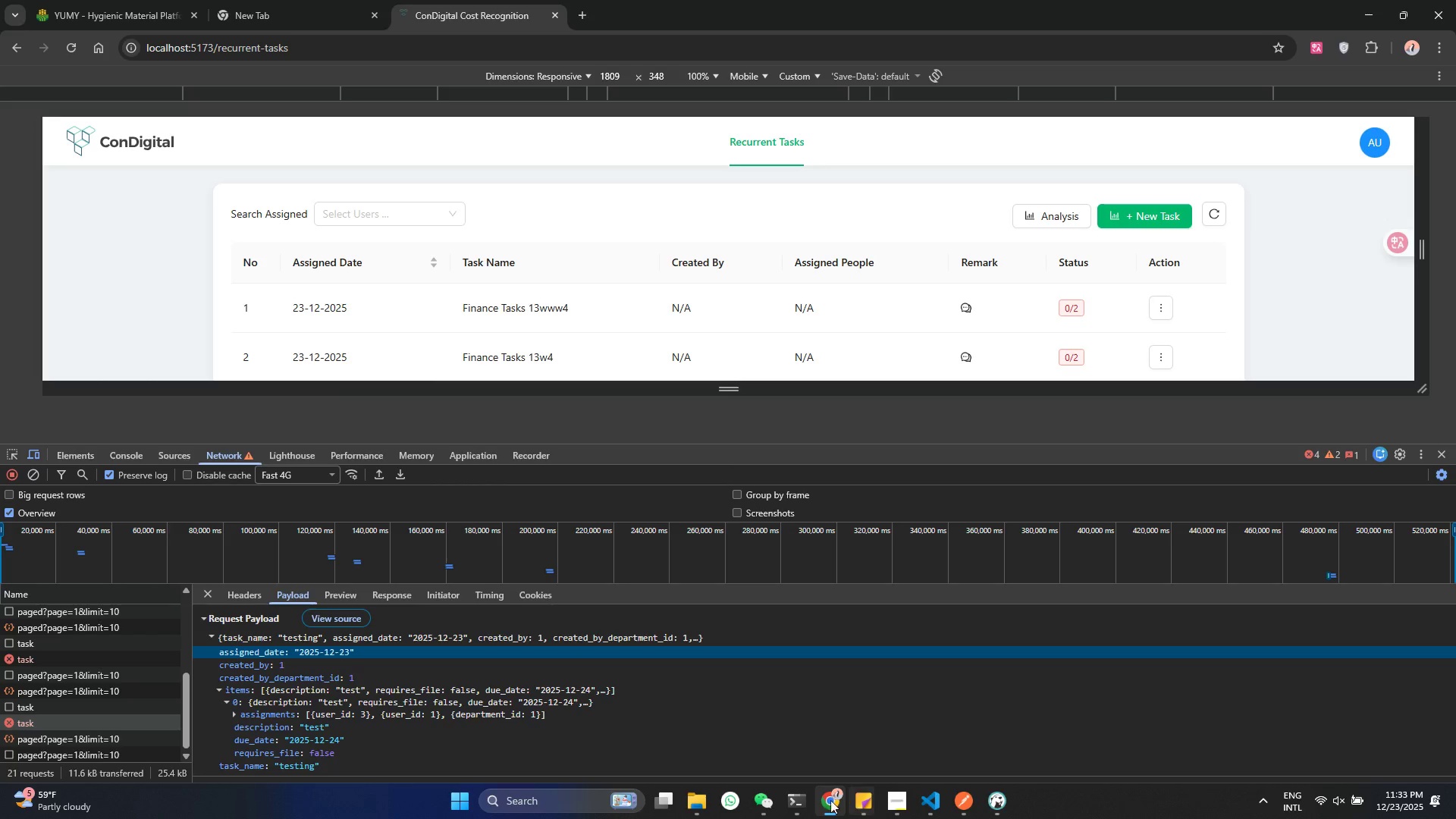 
mouse_move([946, 780])
 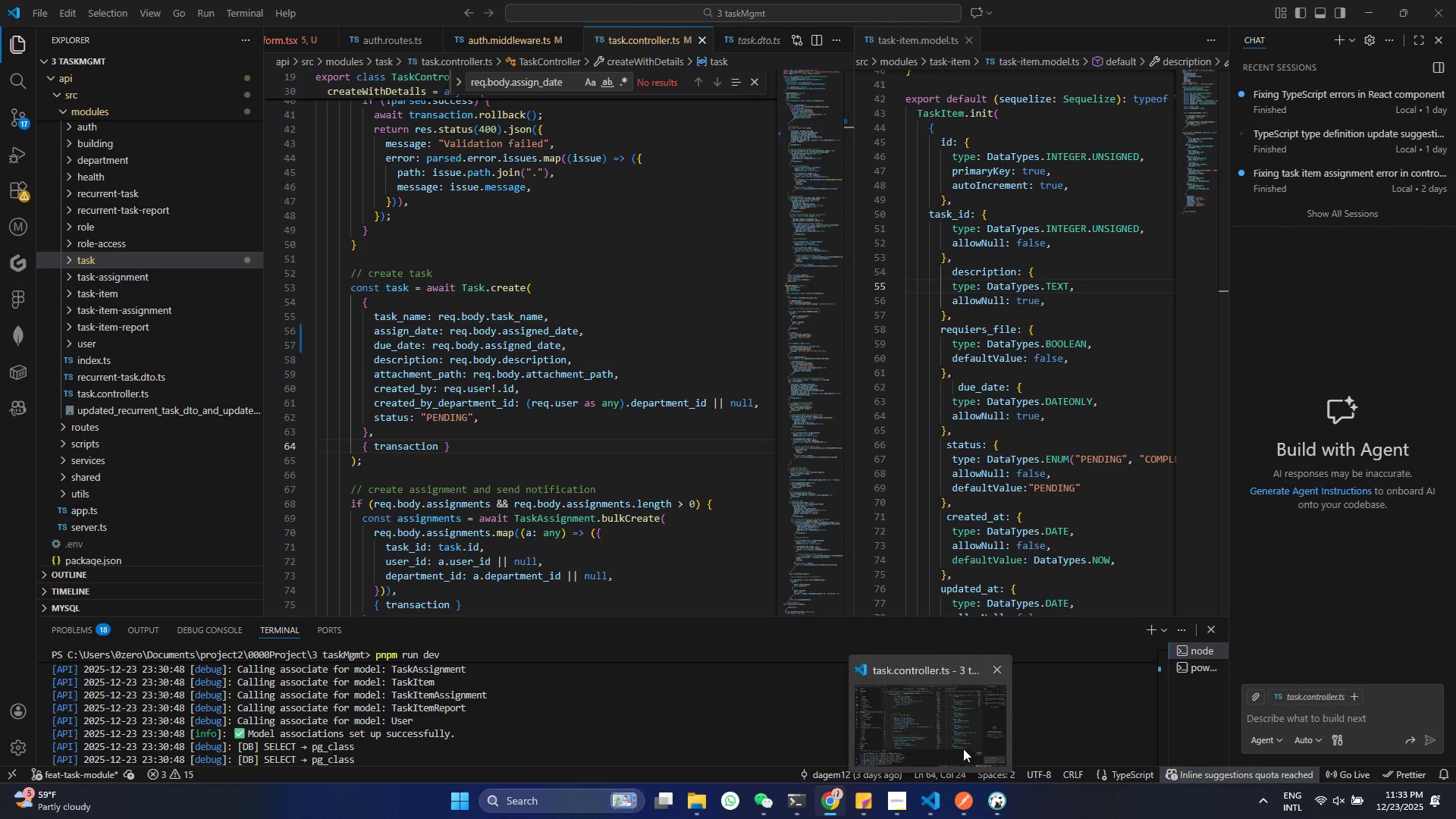 
left_click([963, 748])
 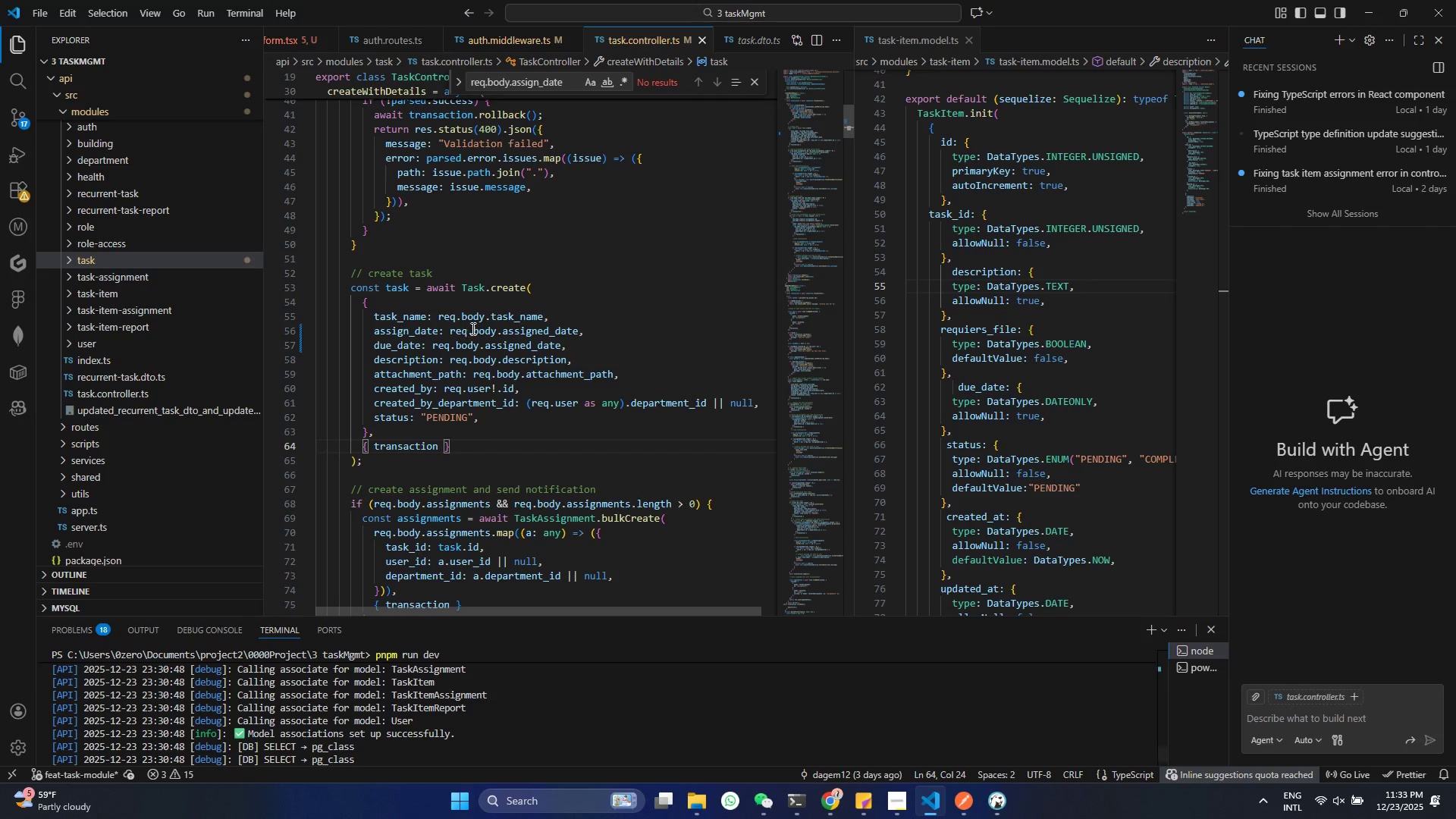 
double_click([473, 327])
 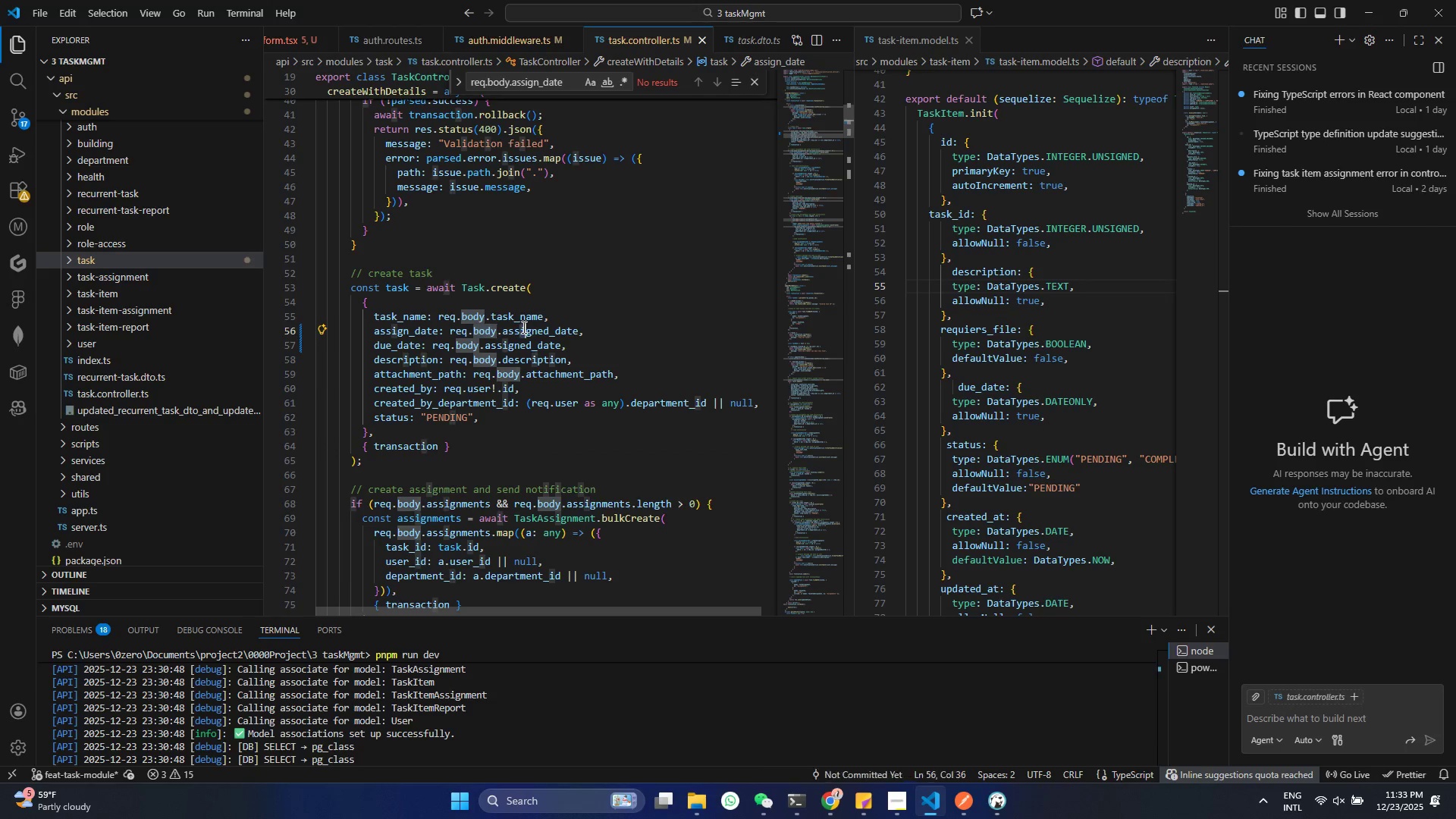 
triple_click([522, 327])
 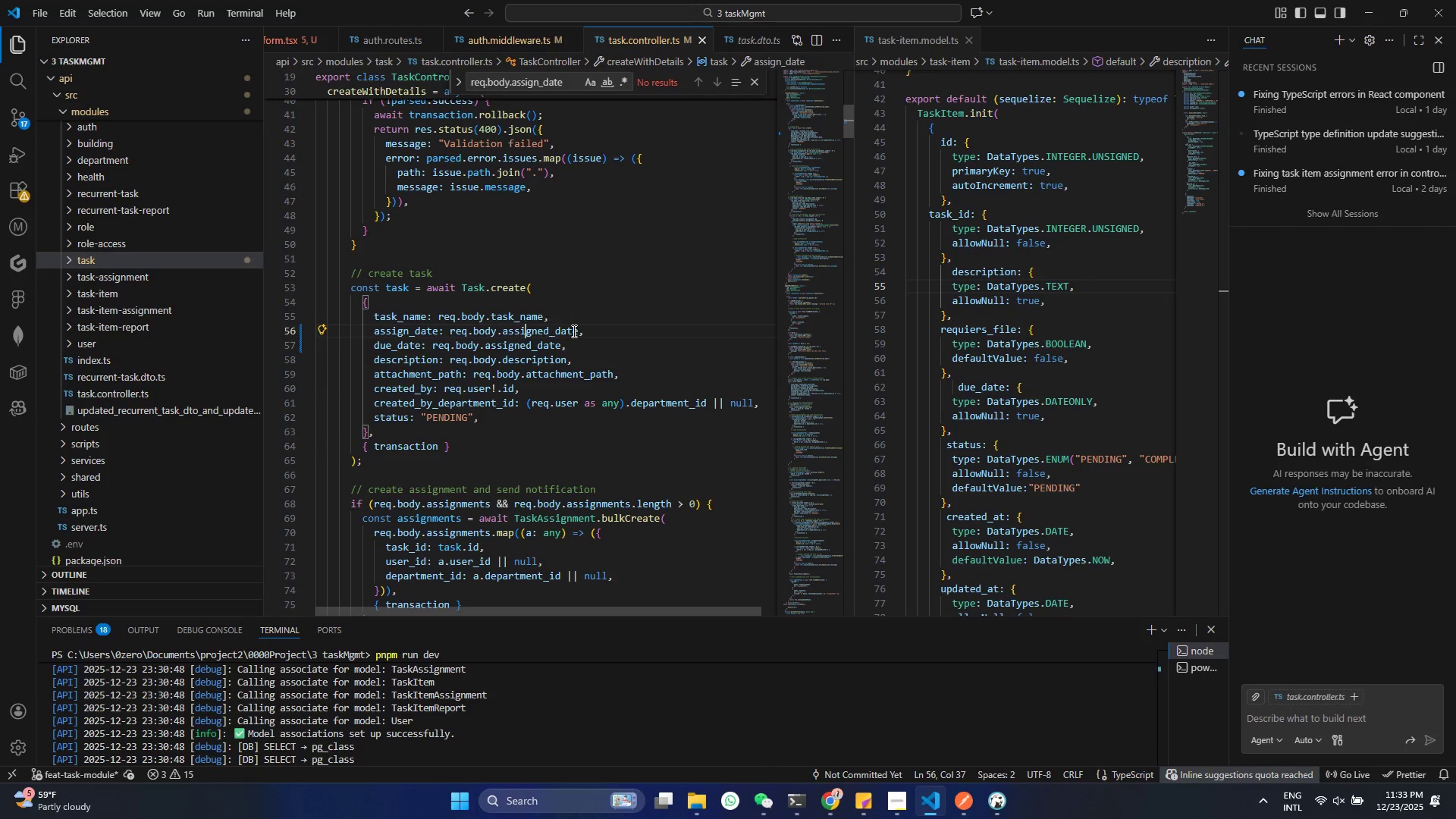 
triple_click([573, 331])
 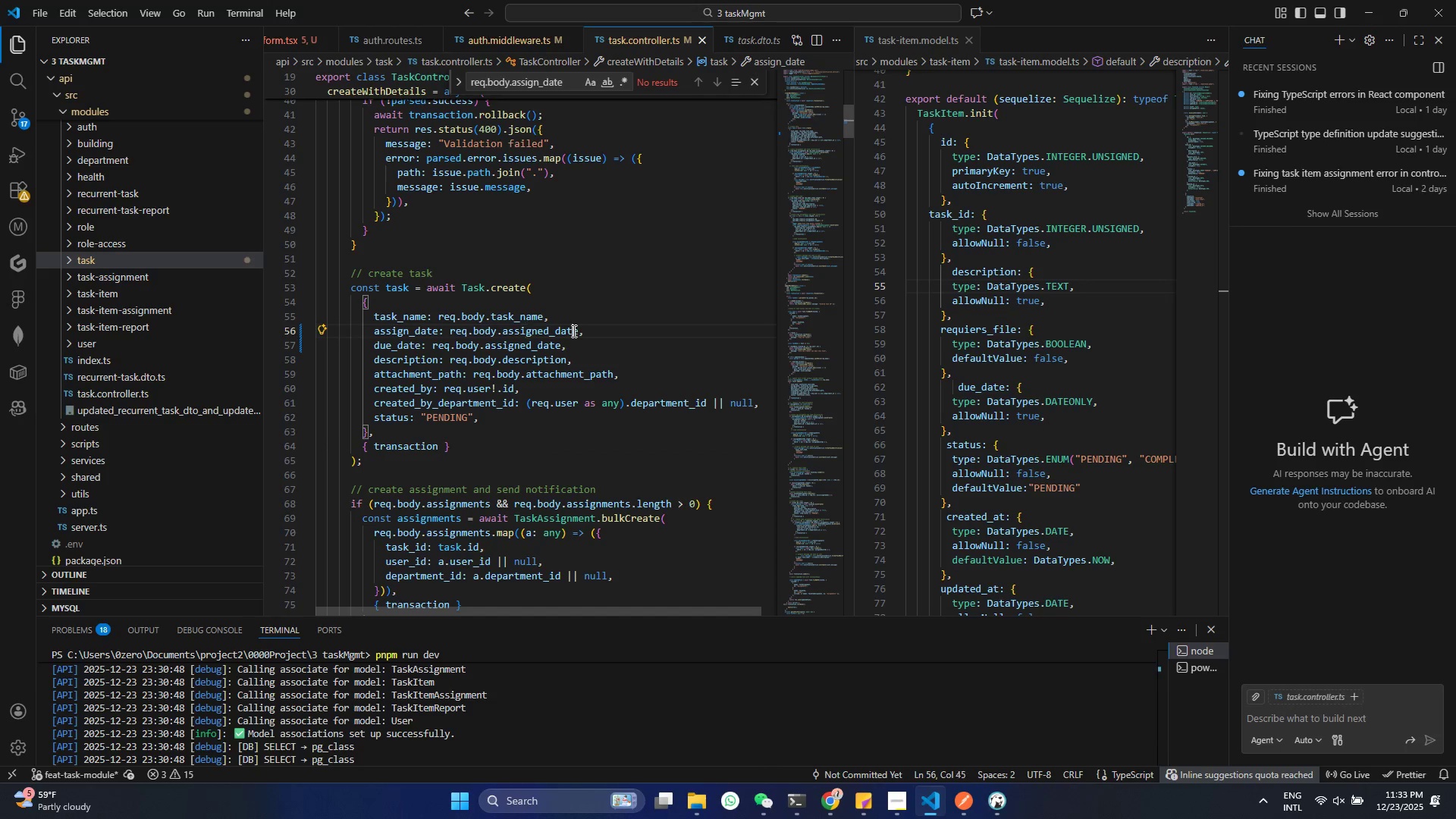 
triple_click([573, 331])
 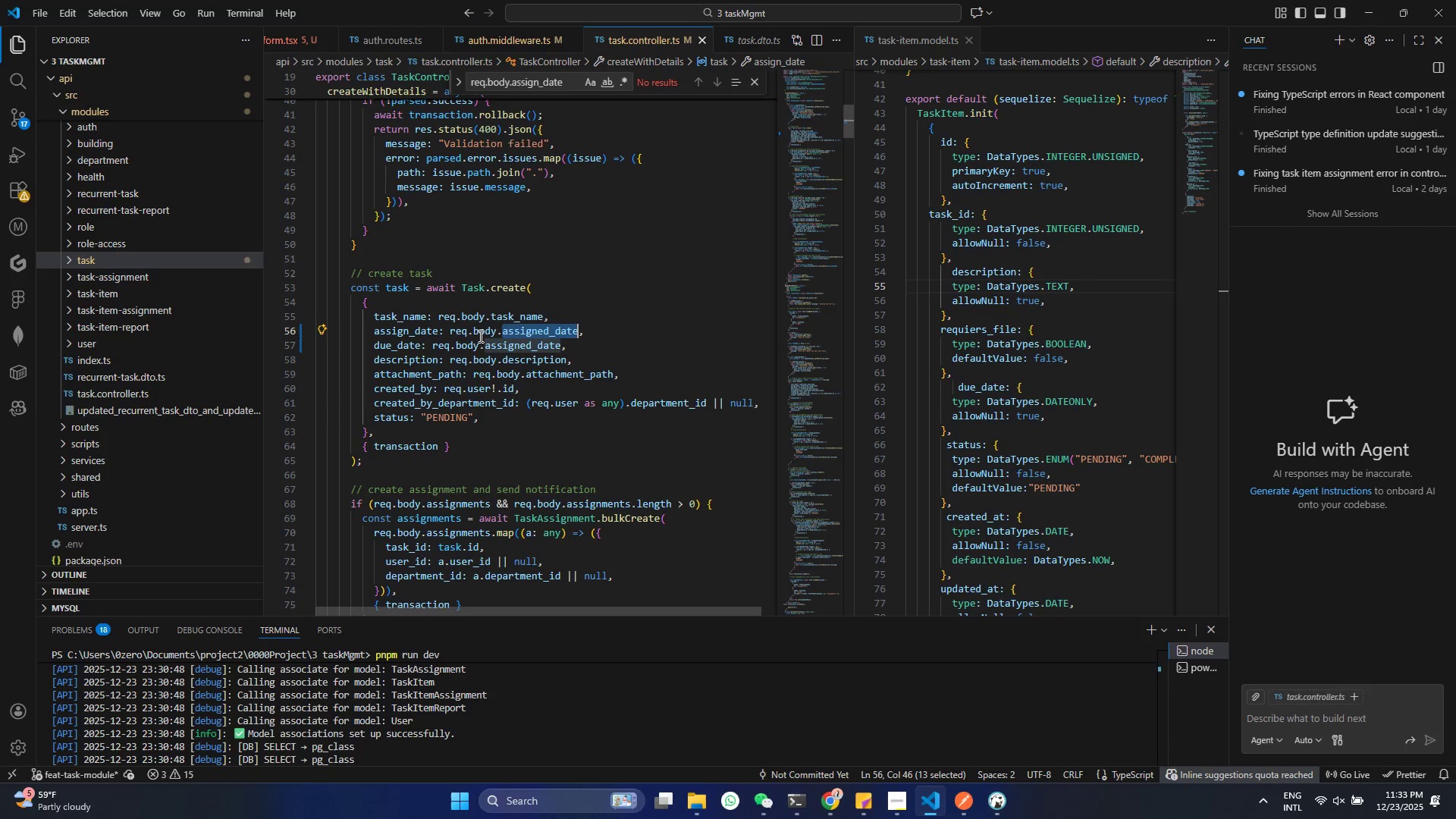 
left_click([478, 336])
 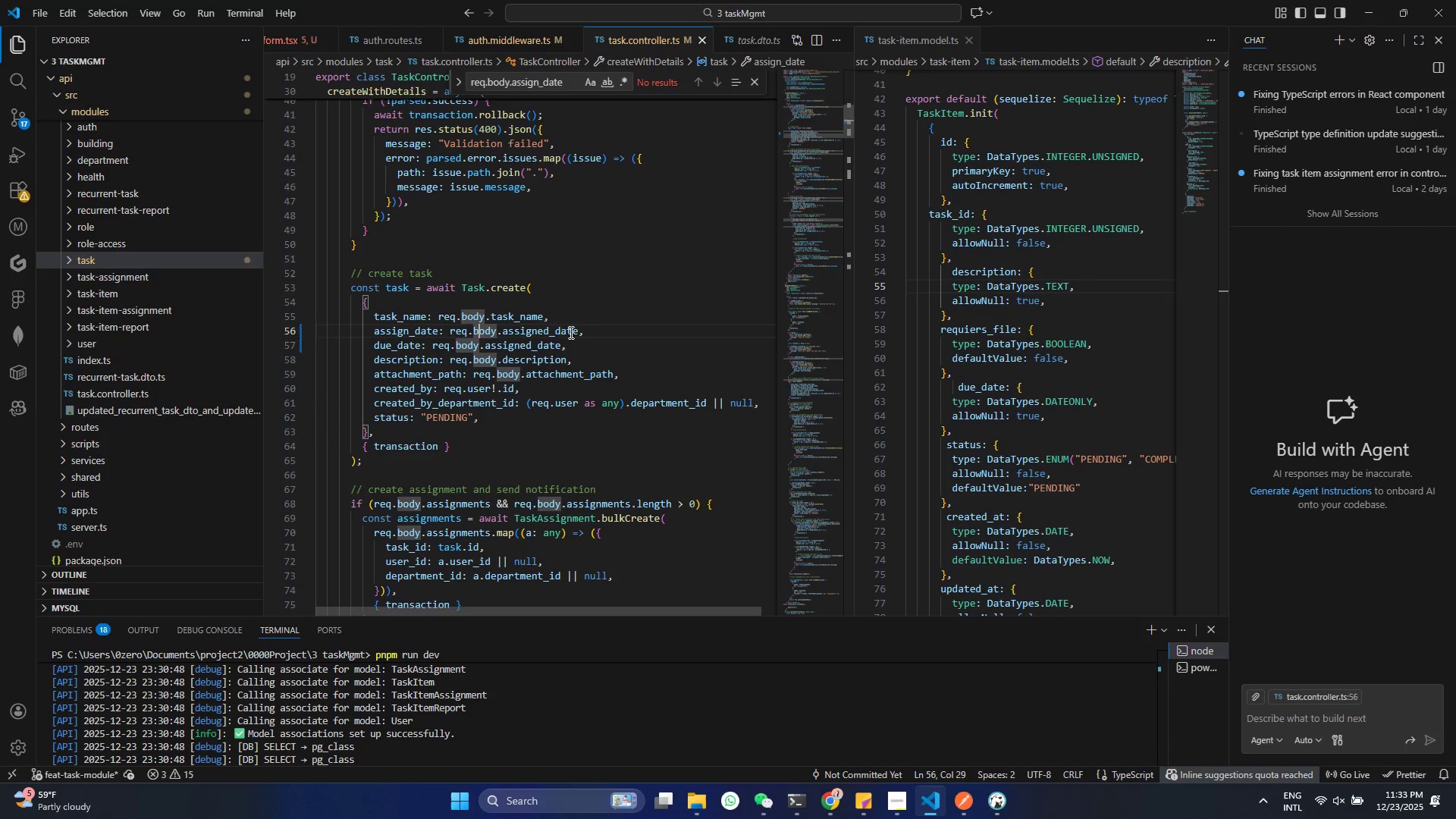 
left_click_drag(start_coordinate=[570, 332], to_coordinate=[475, 332])
 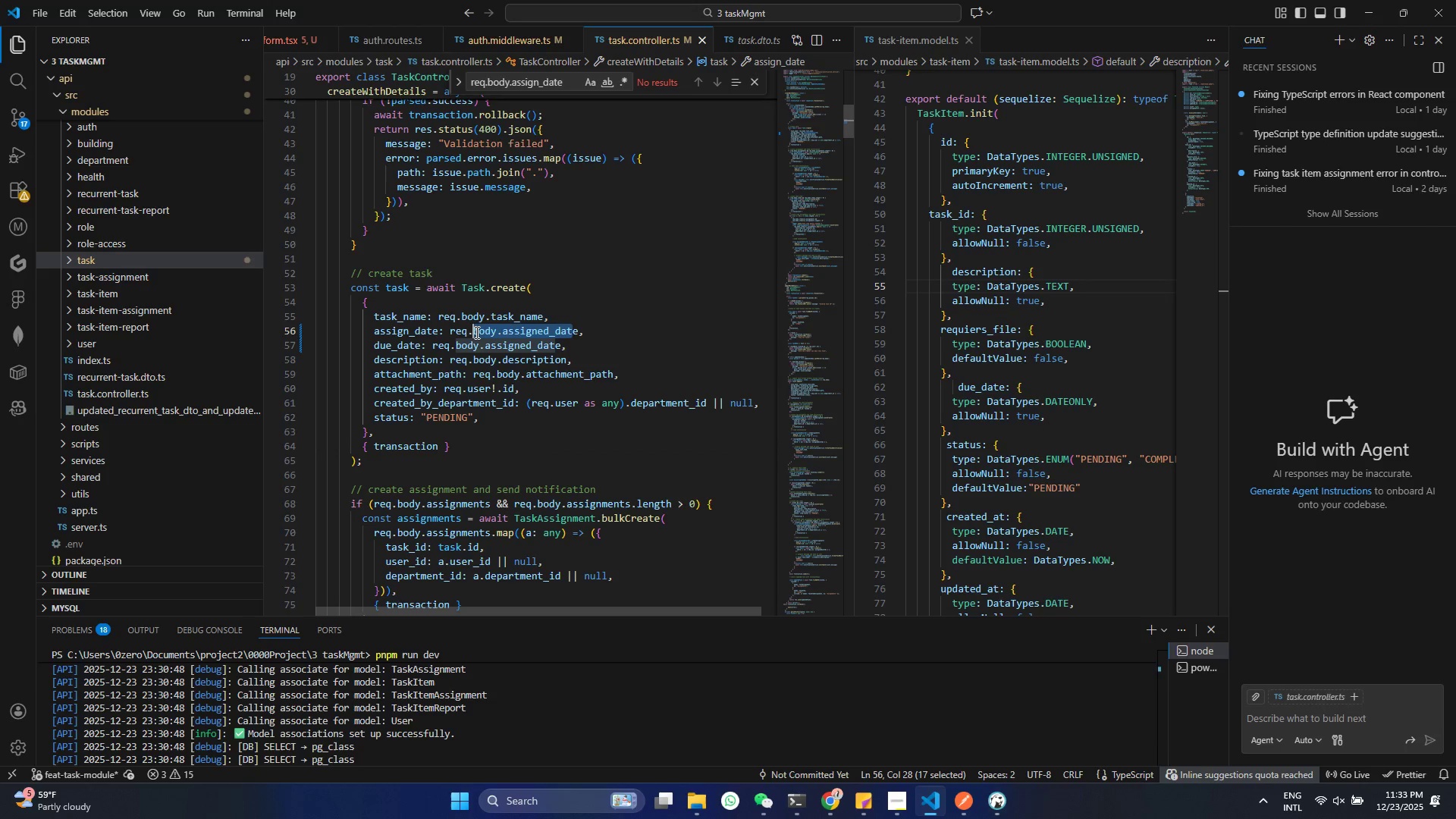 
left_click([475, 332])
 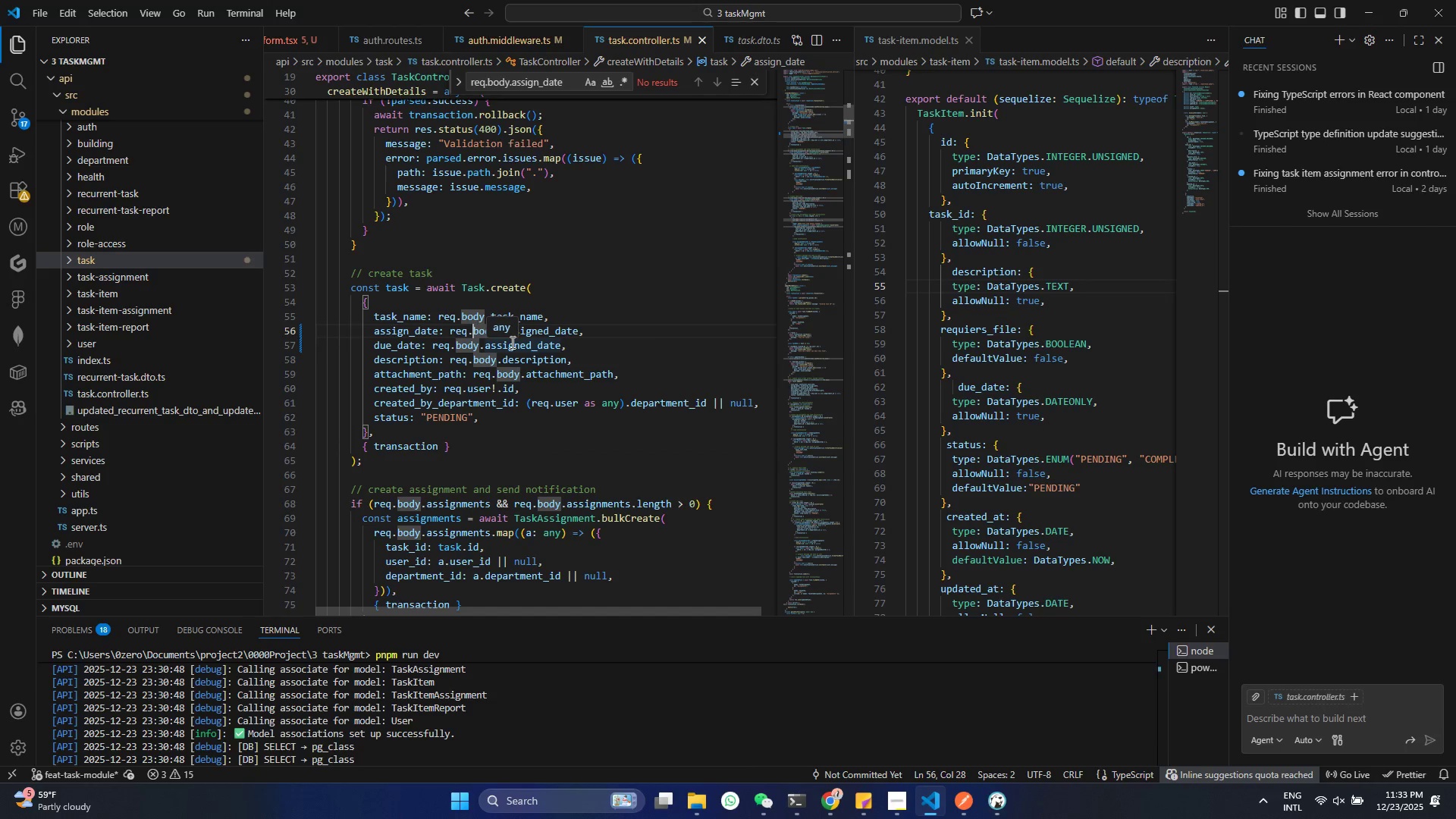 
scroll: coordinate [517, 357], scroll_direction: down, amount: 6.0
 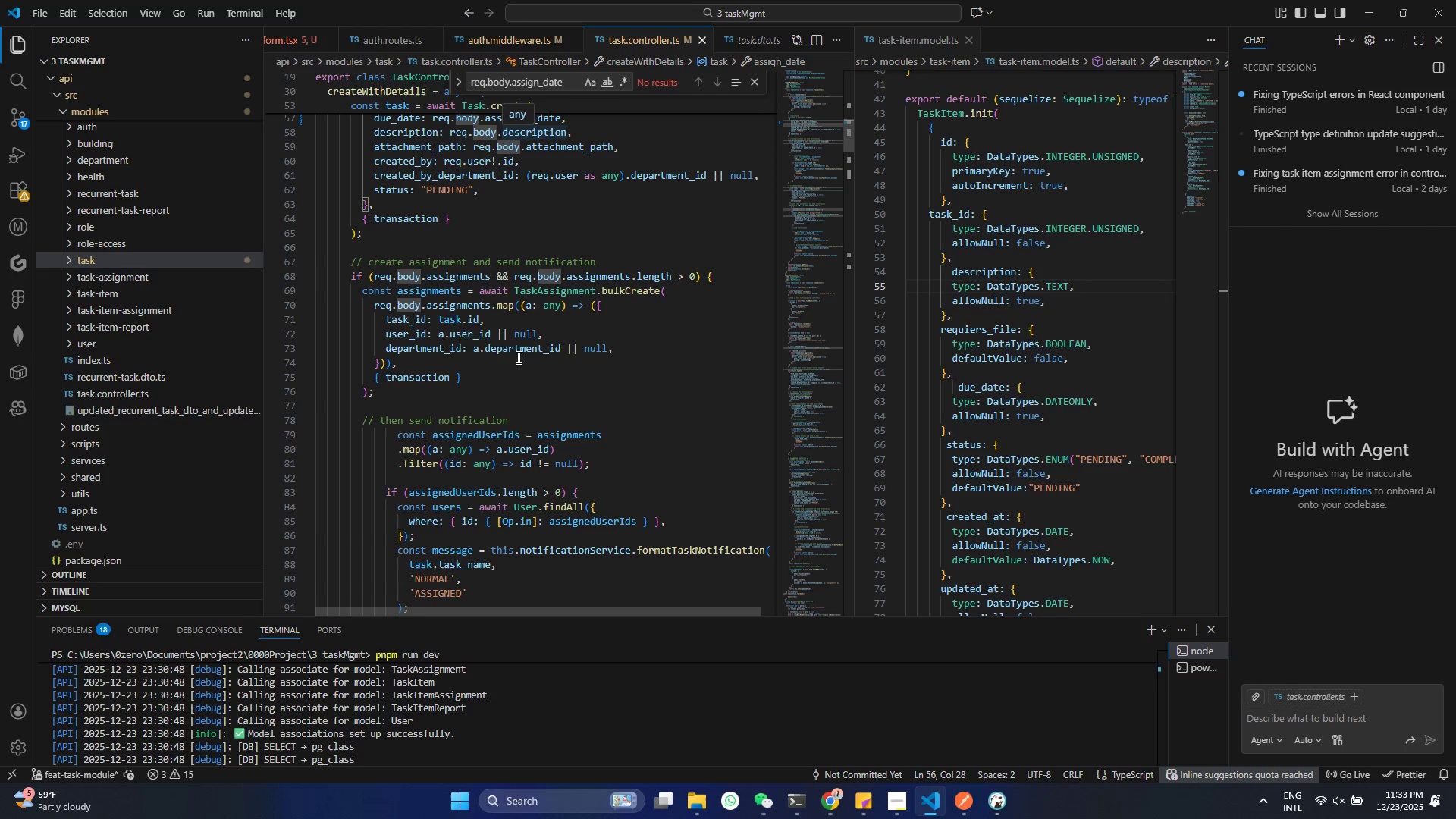 
scroll: coordinate [517, 357], scroll_direction: up, amount: 5.0
 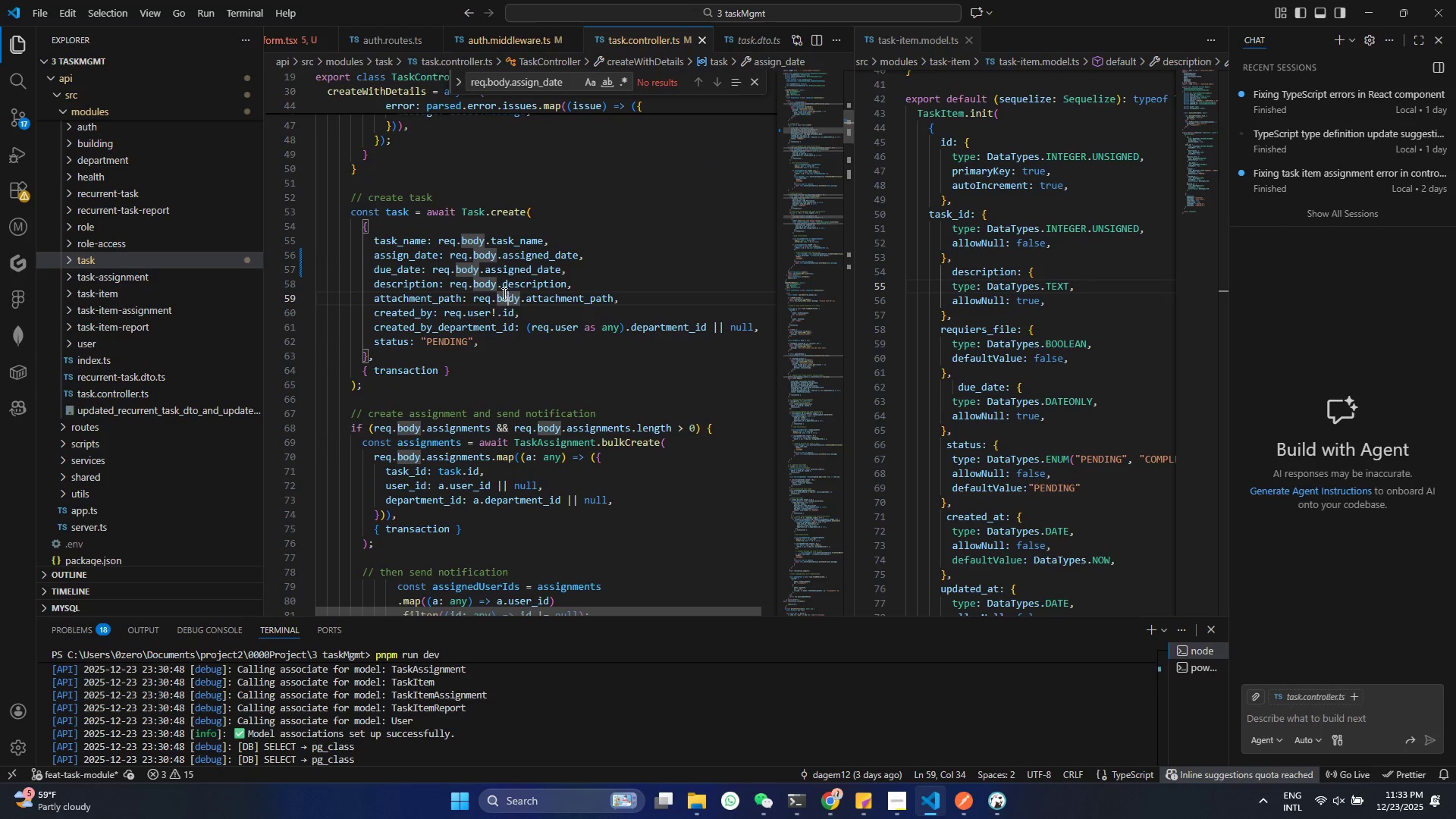 
double_click([485, 268])
 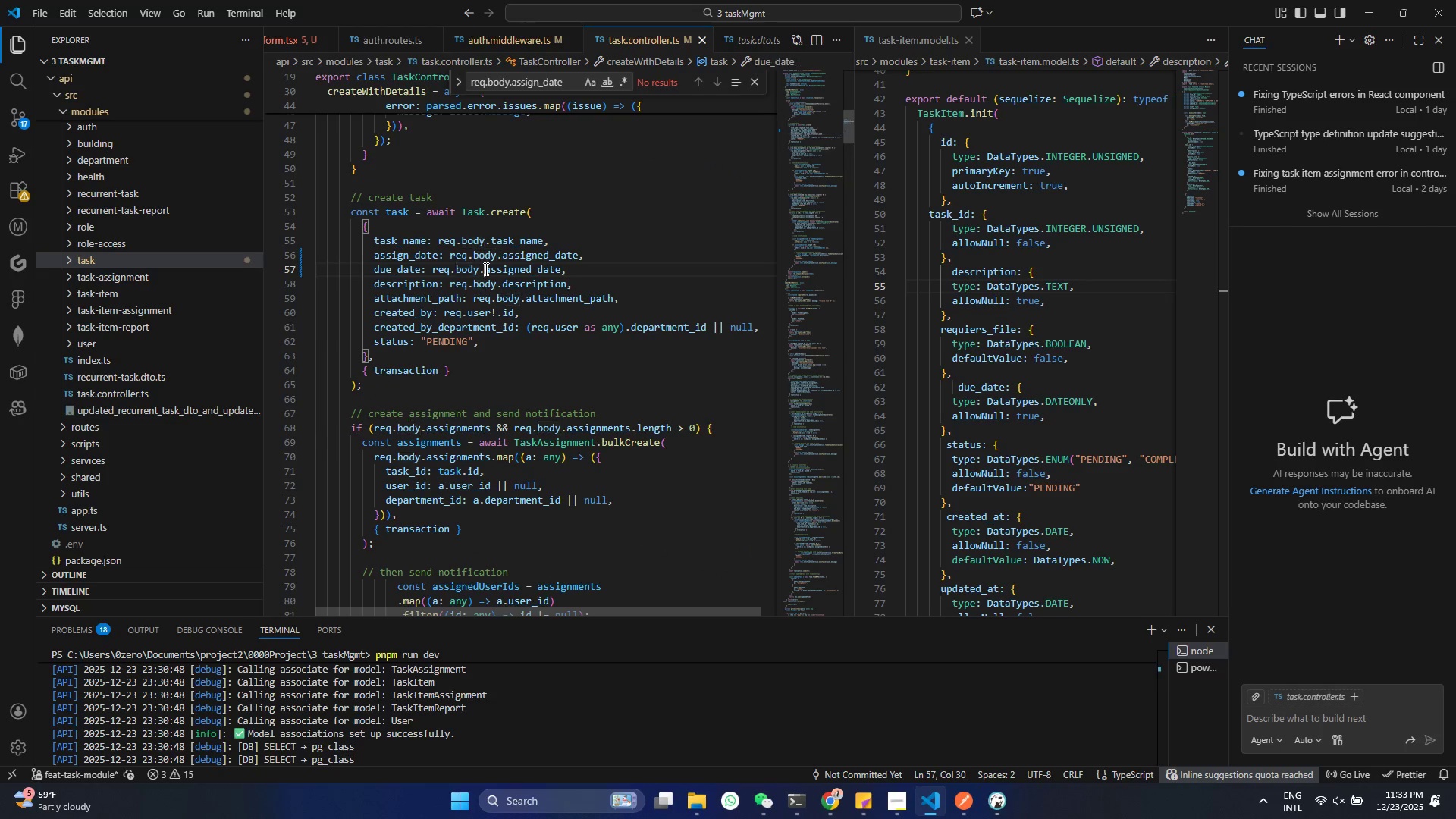 
triple_click([485, 268])
 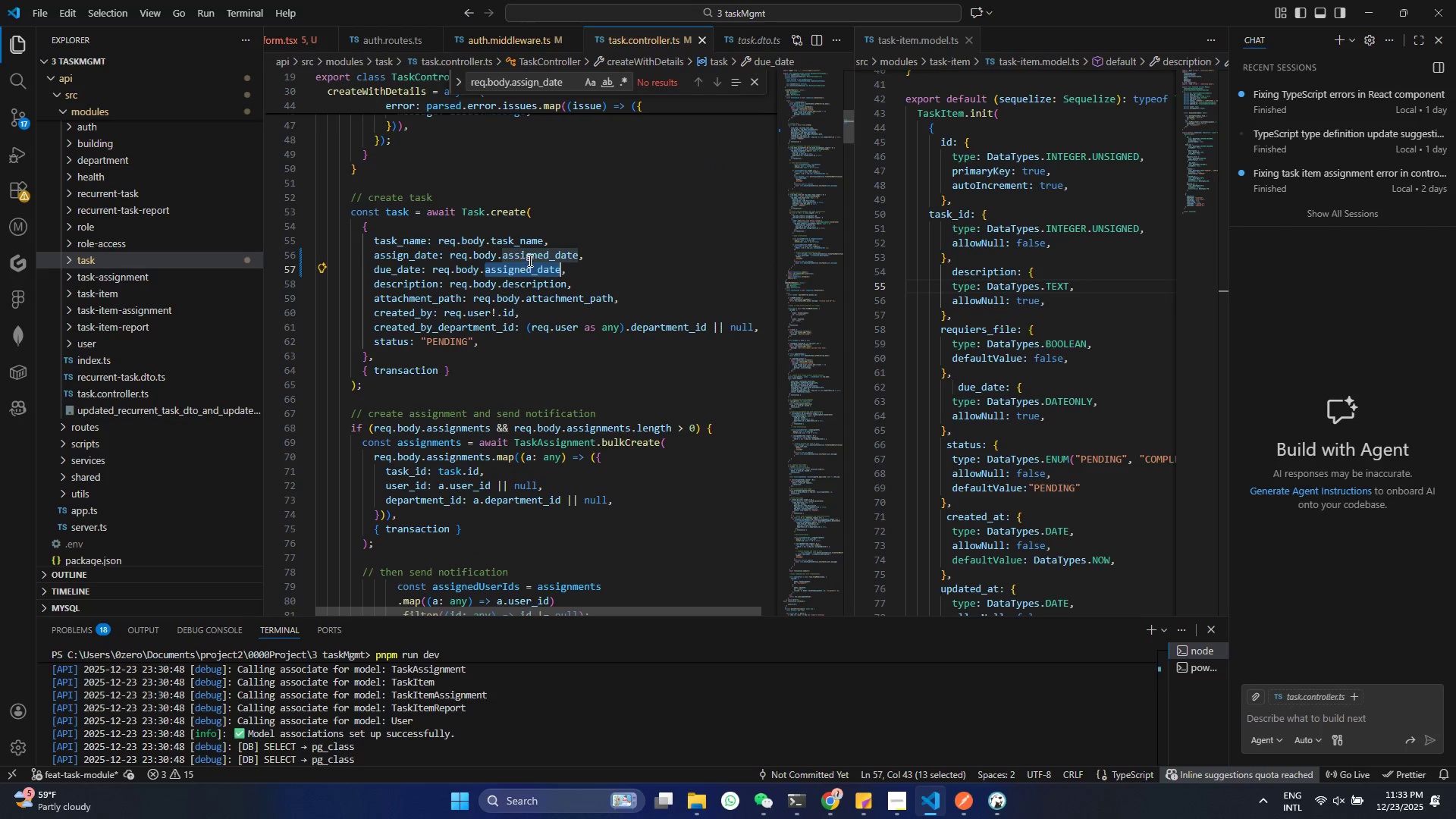 
triple_click([529, 259])
 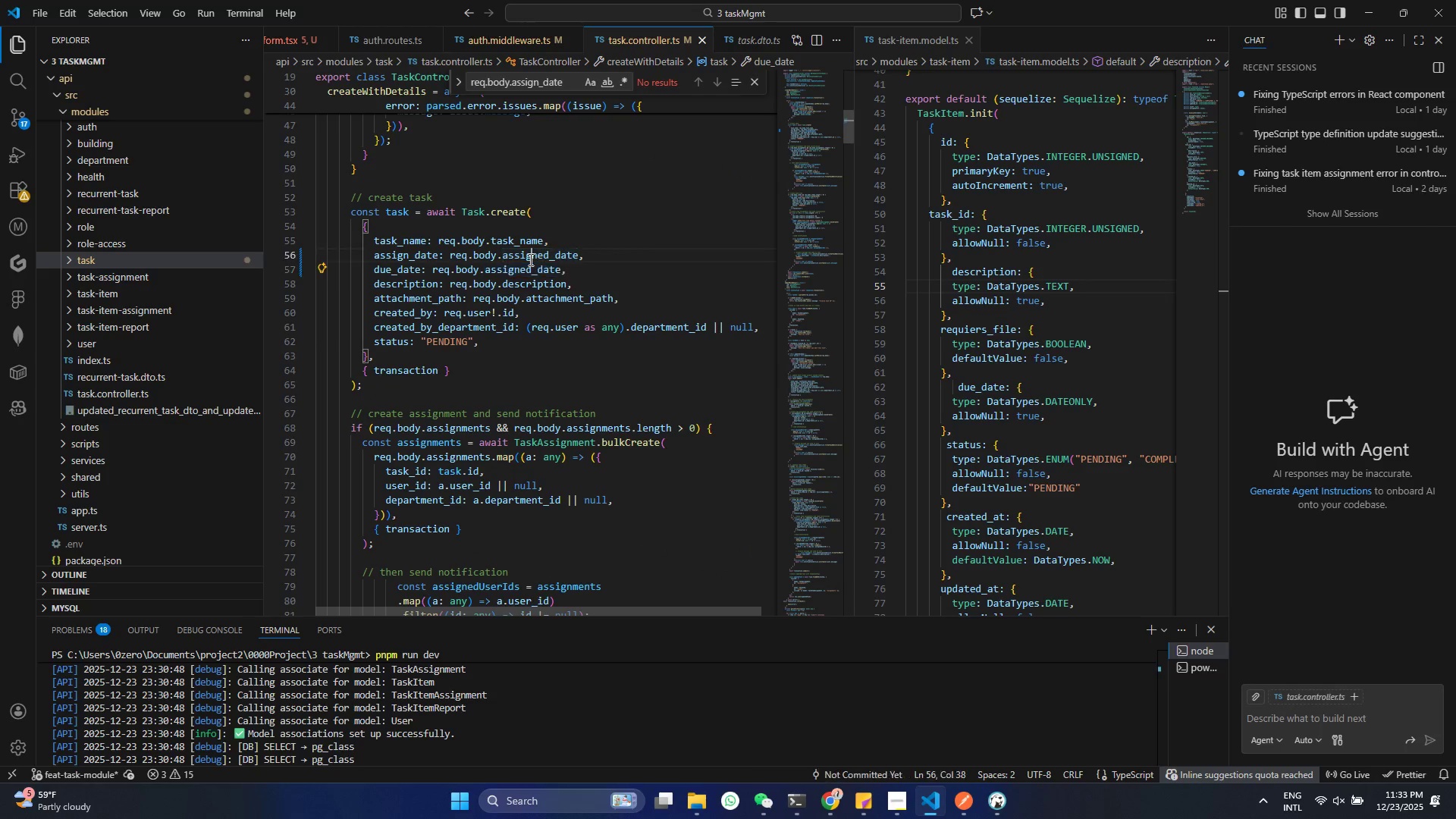 
triple_click([529, 259])
 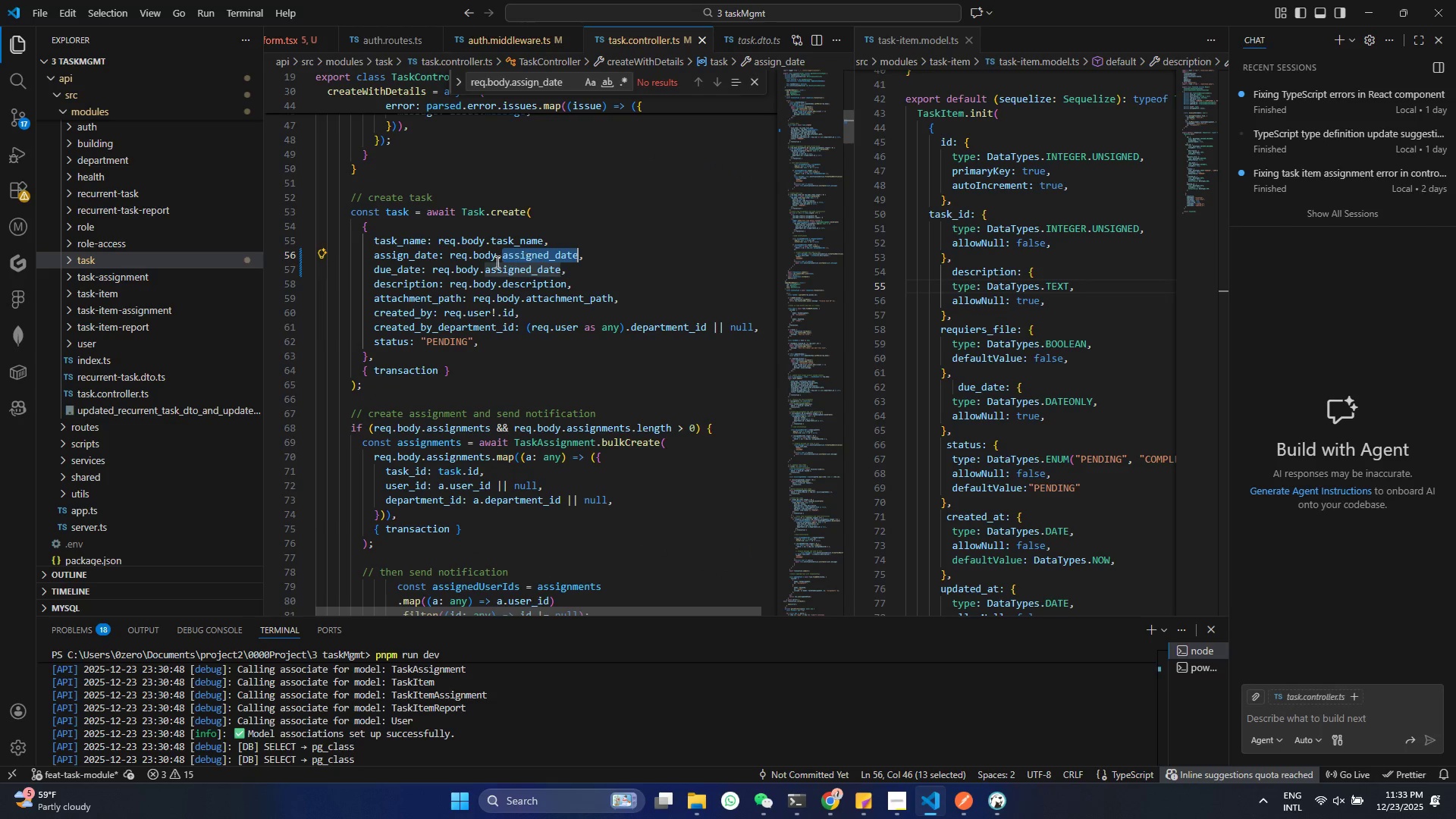 
triple_click([492, 262])
 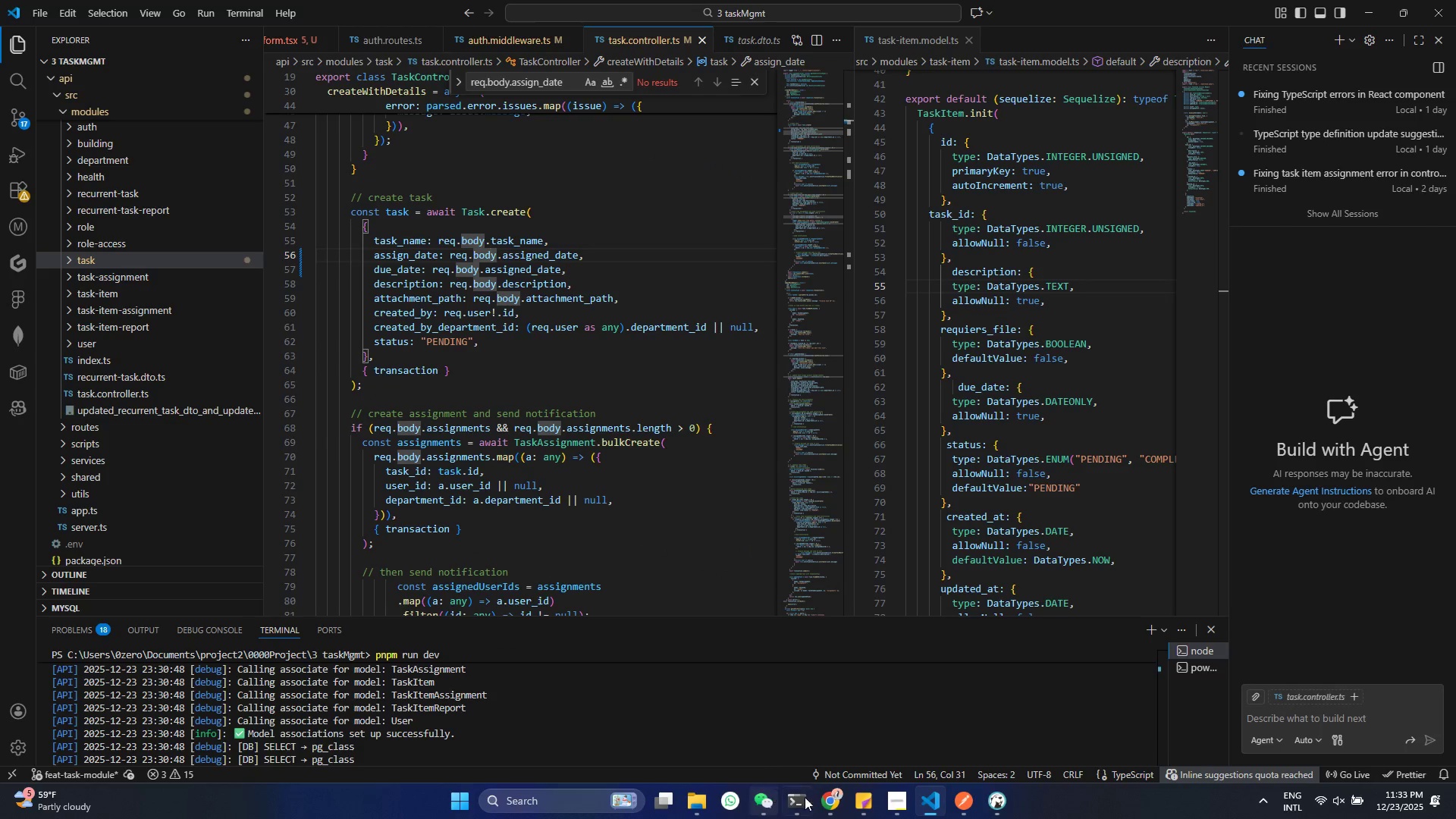 
left_click([824, 794])
 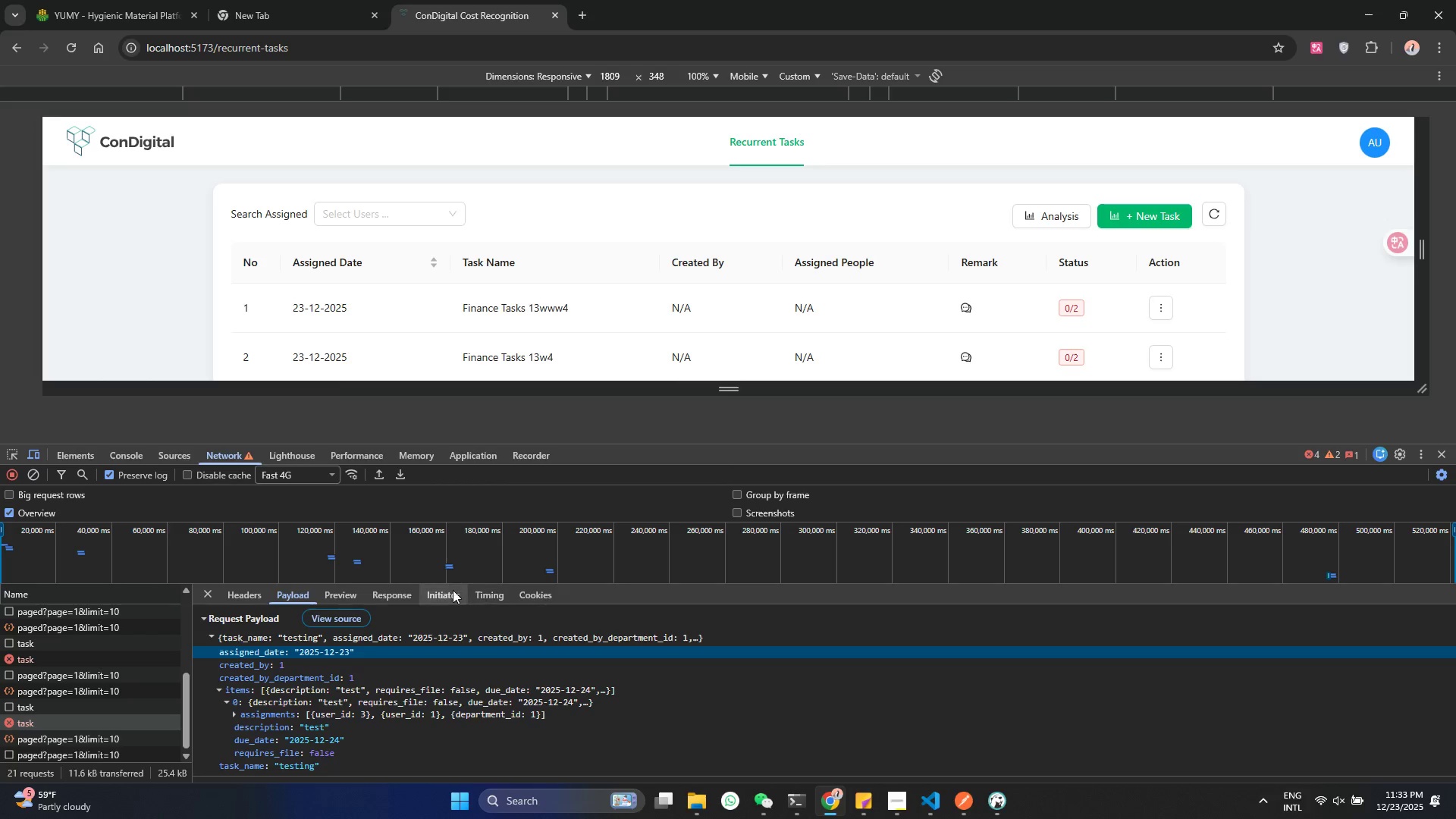 
left_click([446, 592])
 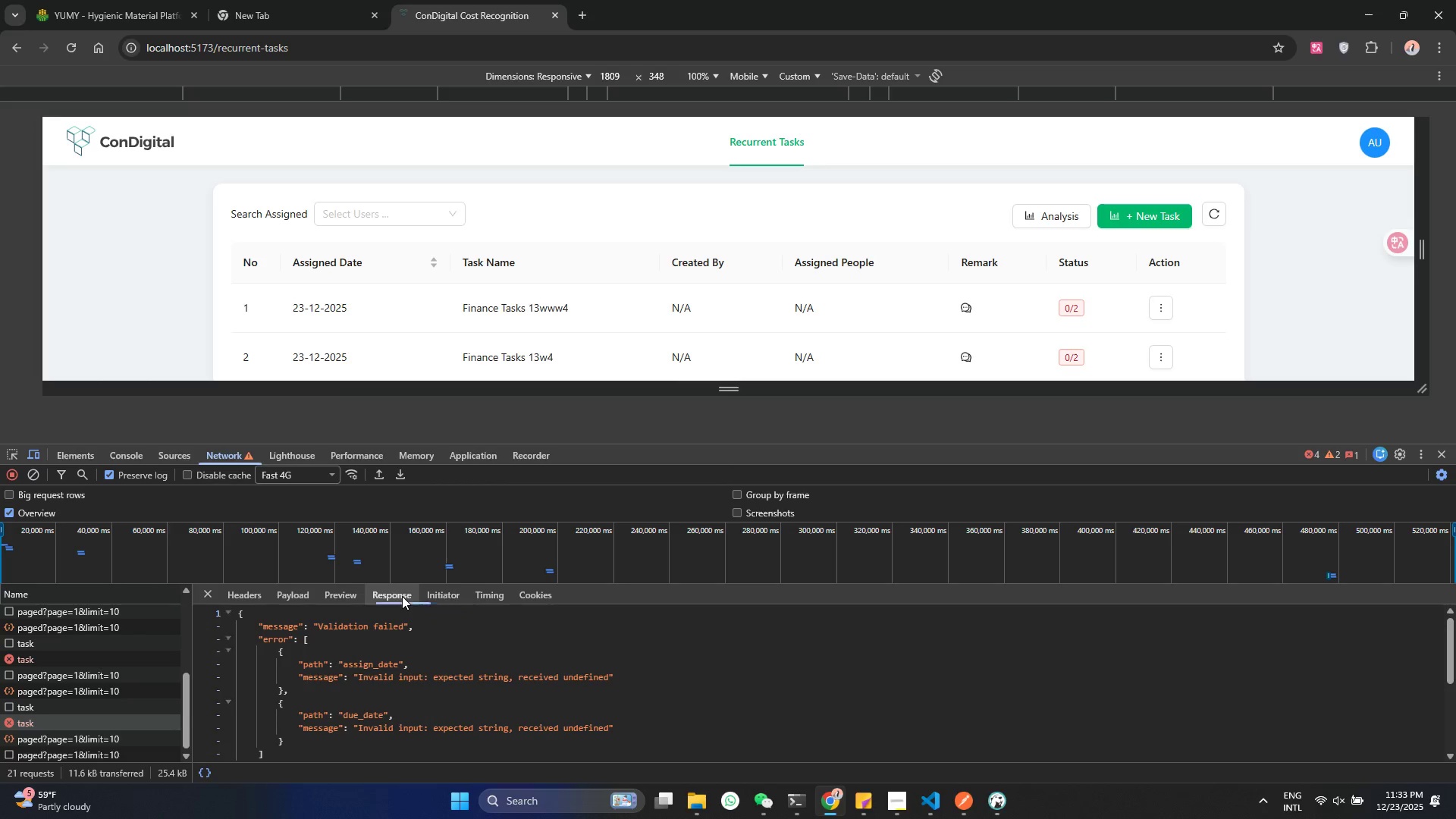 
double_click([409, 679])
 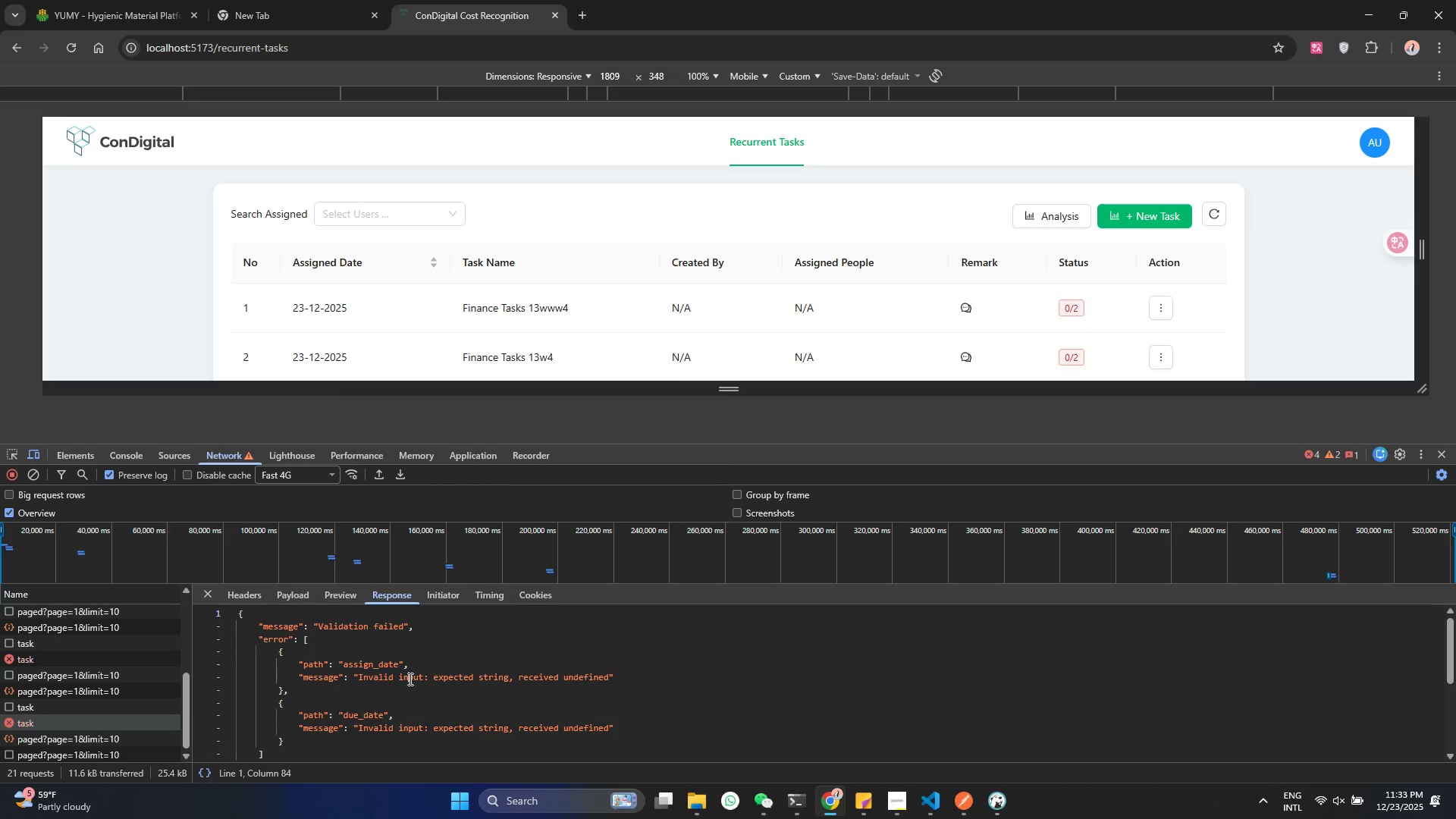 
key(Control+A)
 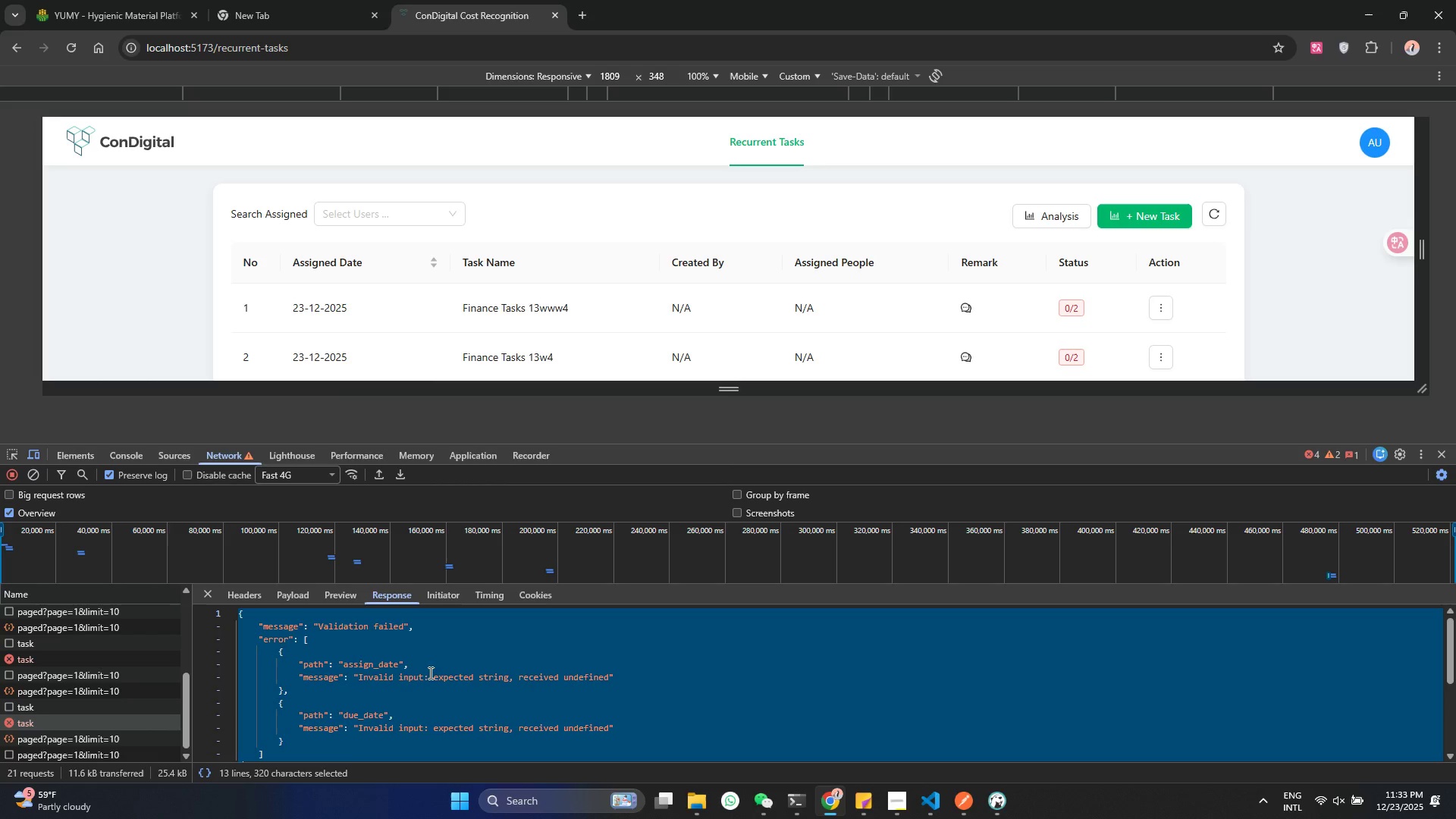 
key(Control+C)
 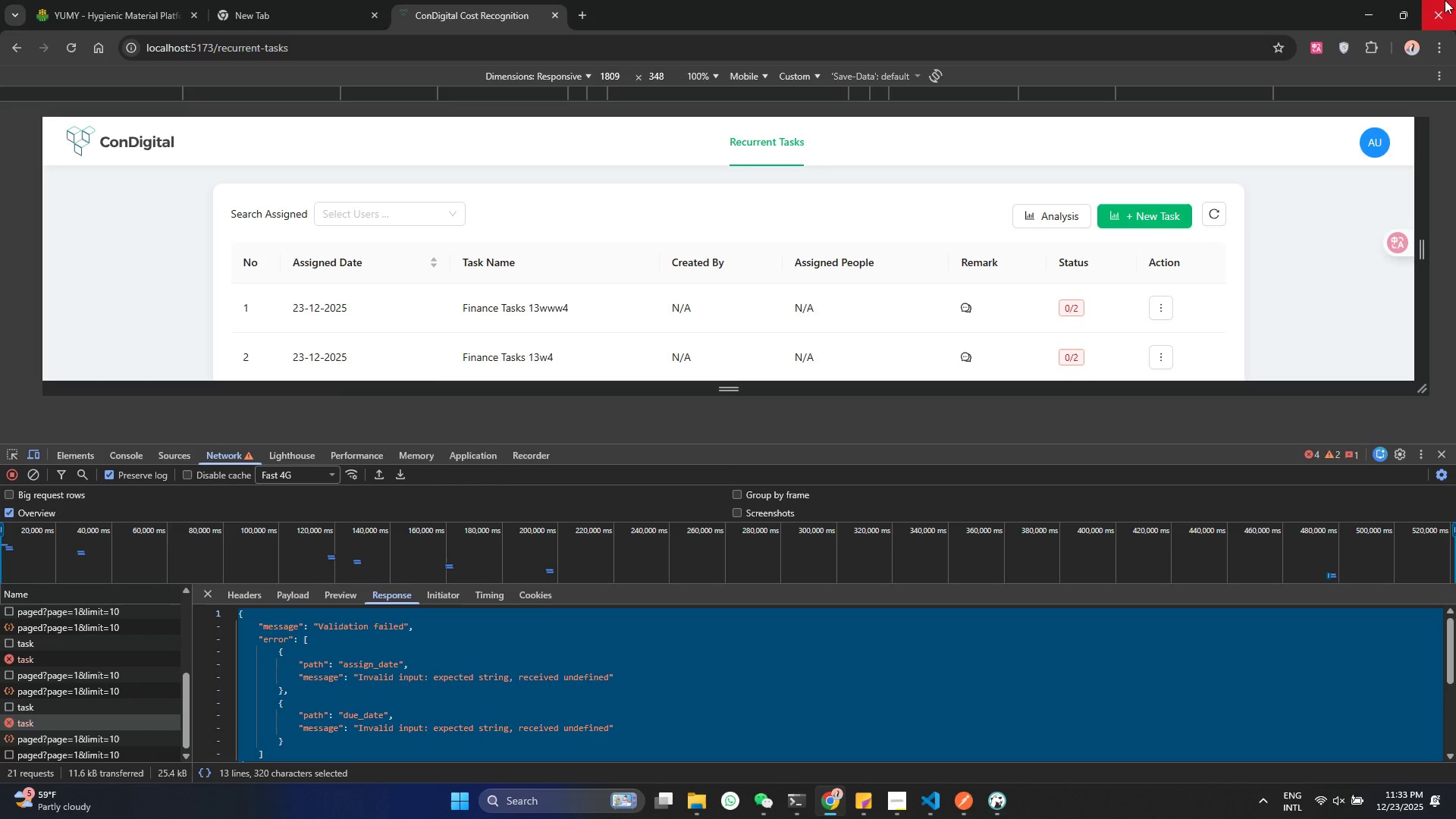 
left_click([1357, 11])
 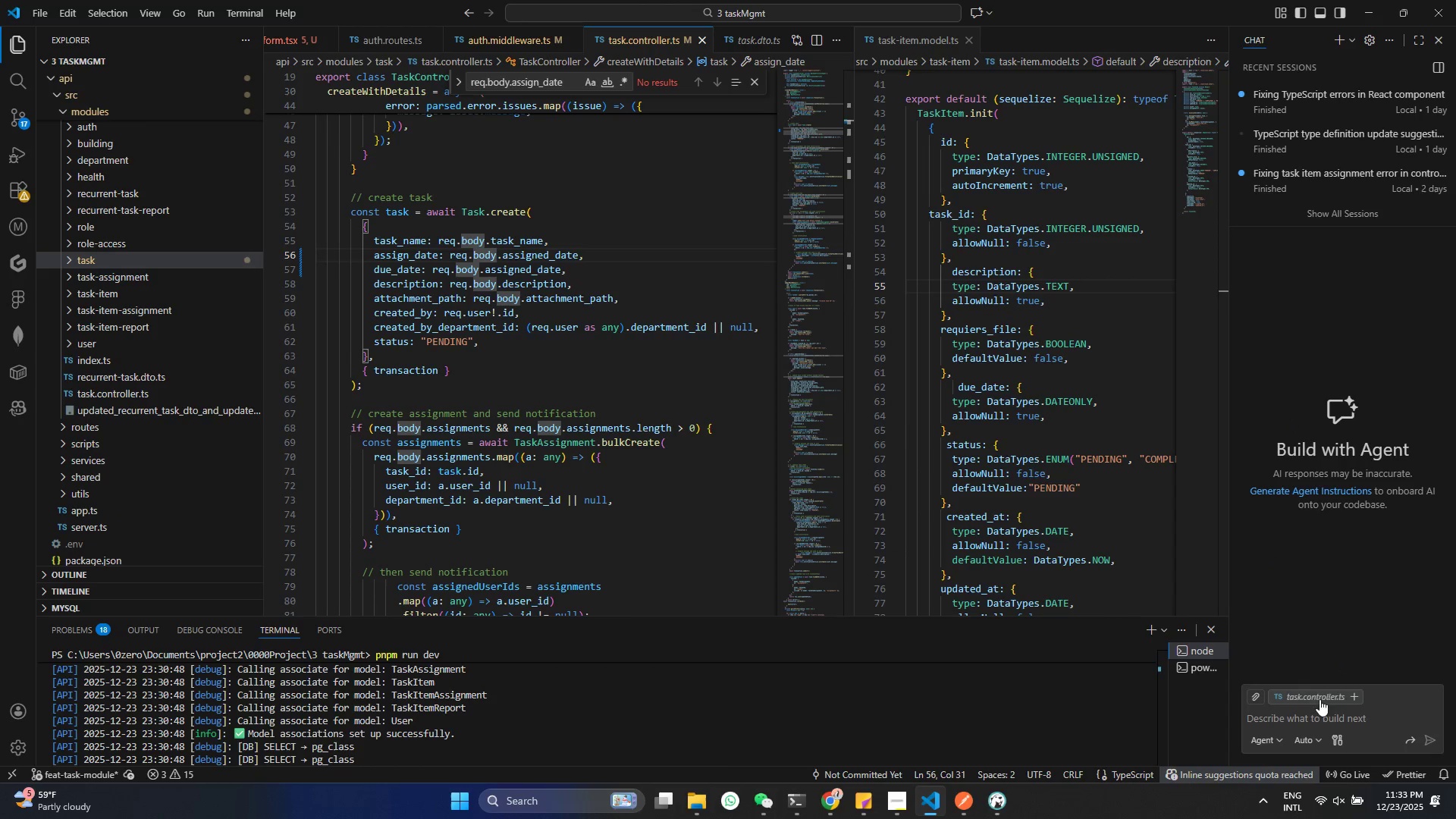 
left_click([1315, 711])
 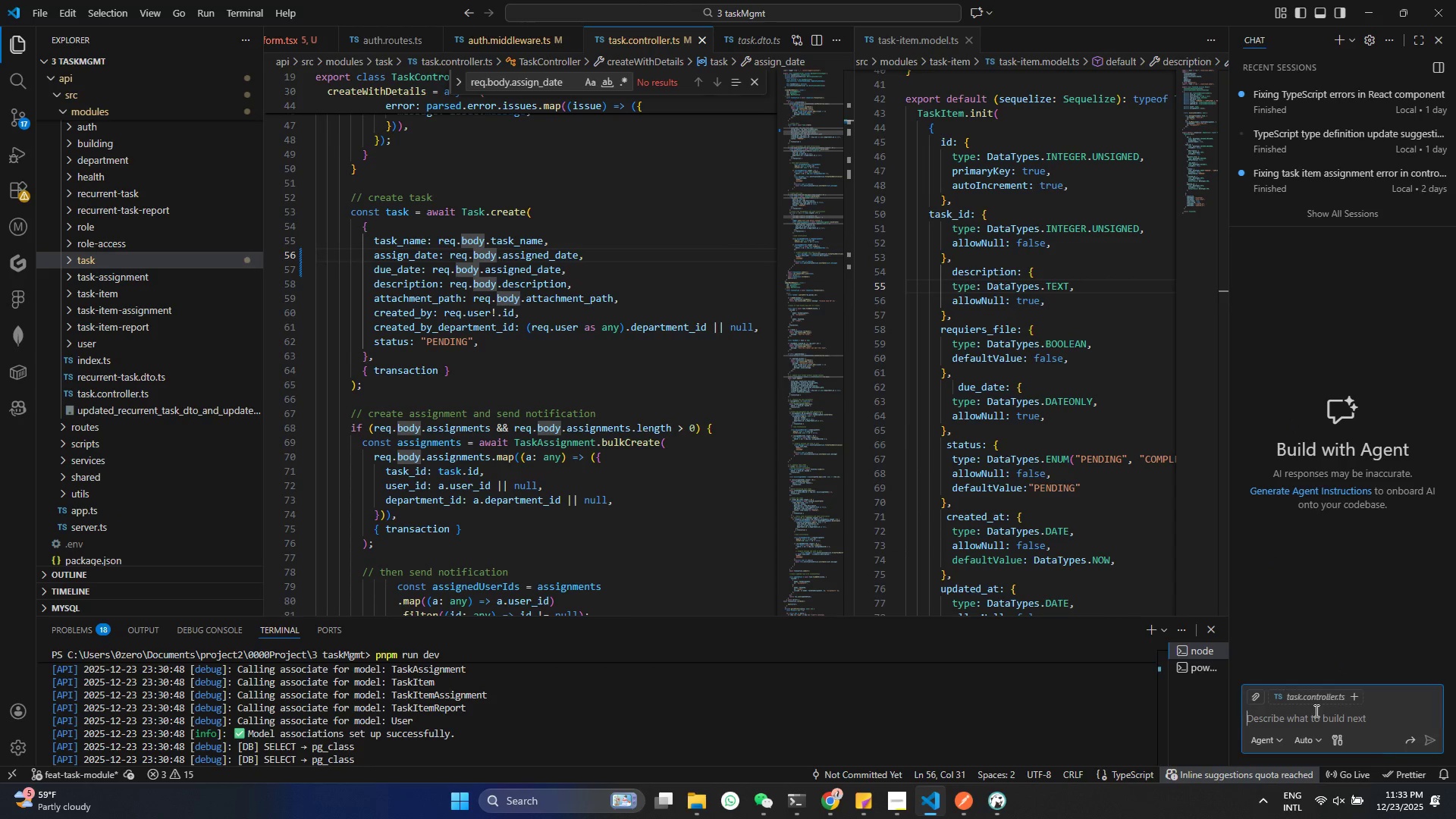 
key(Control+ControlLeft)
 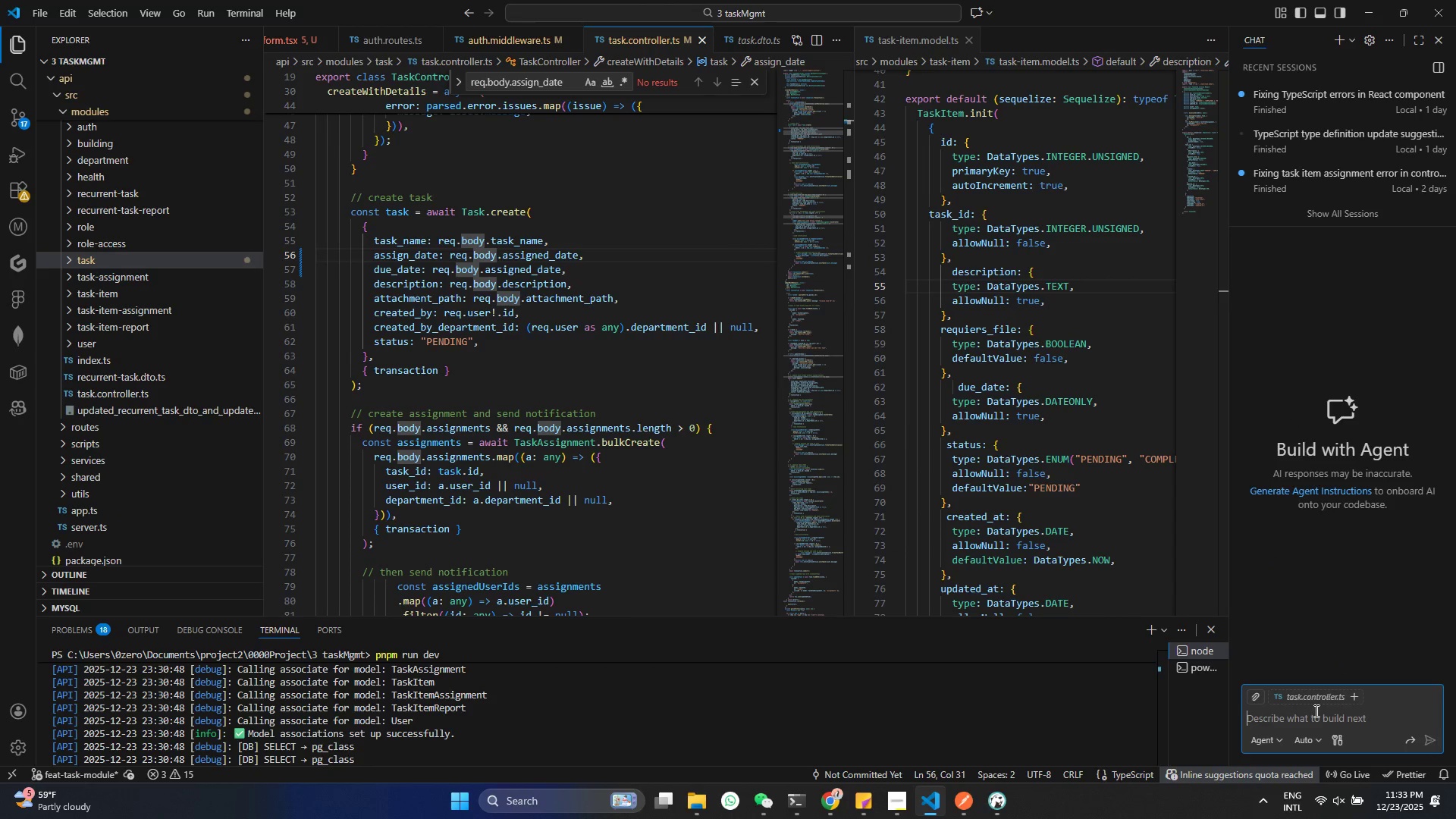 
key(Control+V)
 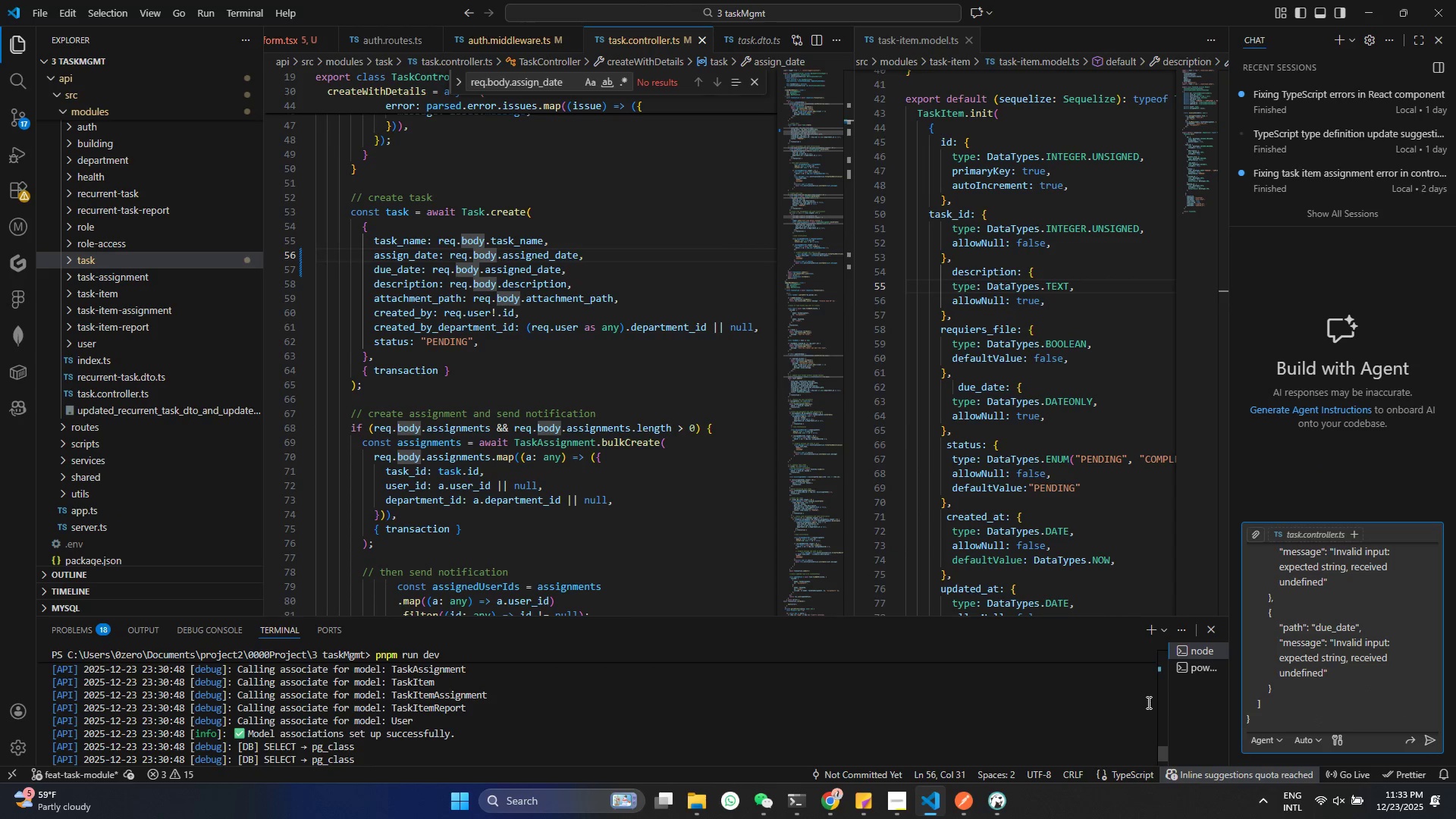 
key(Enter)
 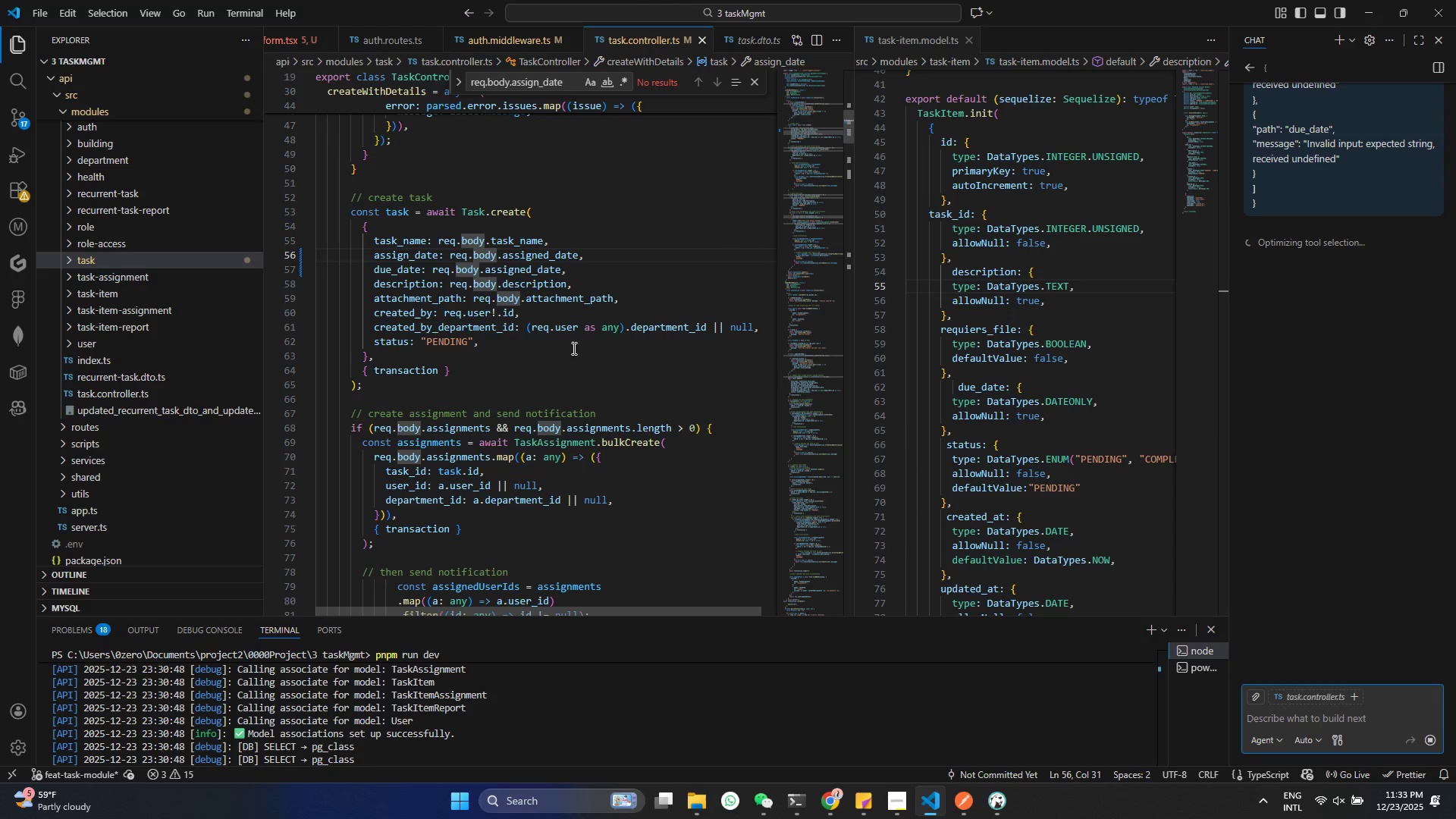 
left_click([582, 312])
 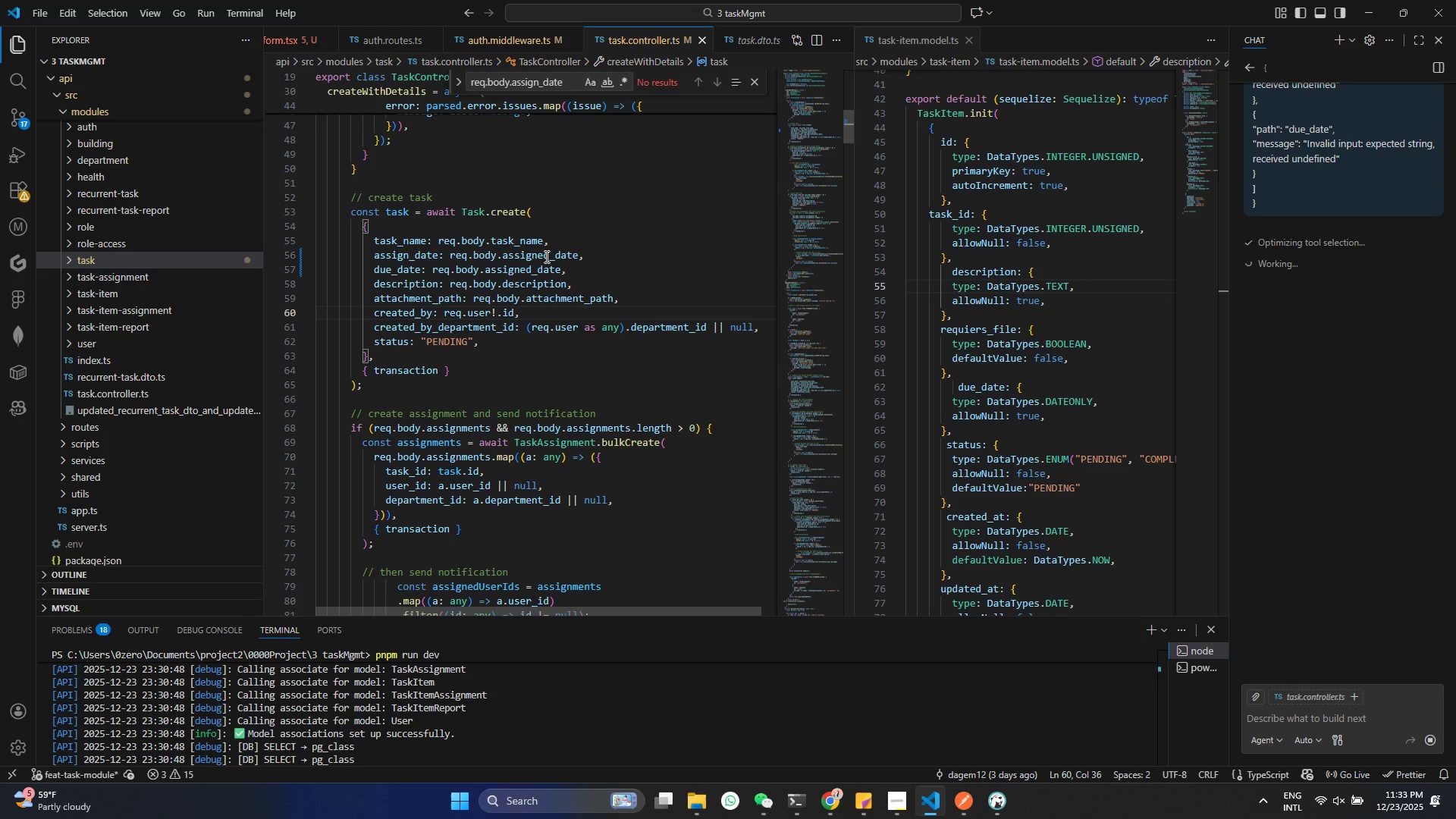 
left_click([548, 261])
 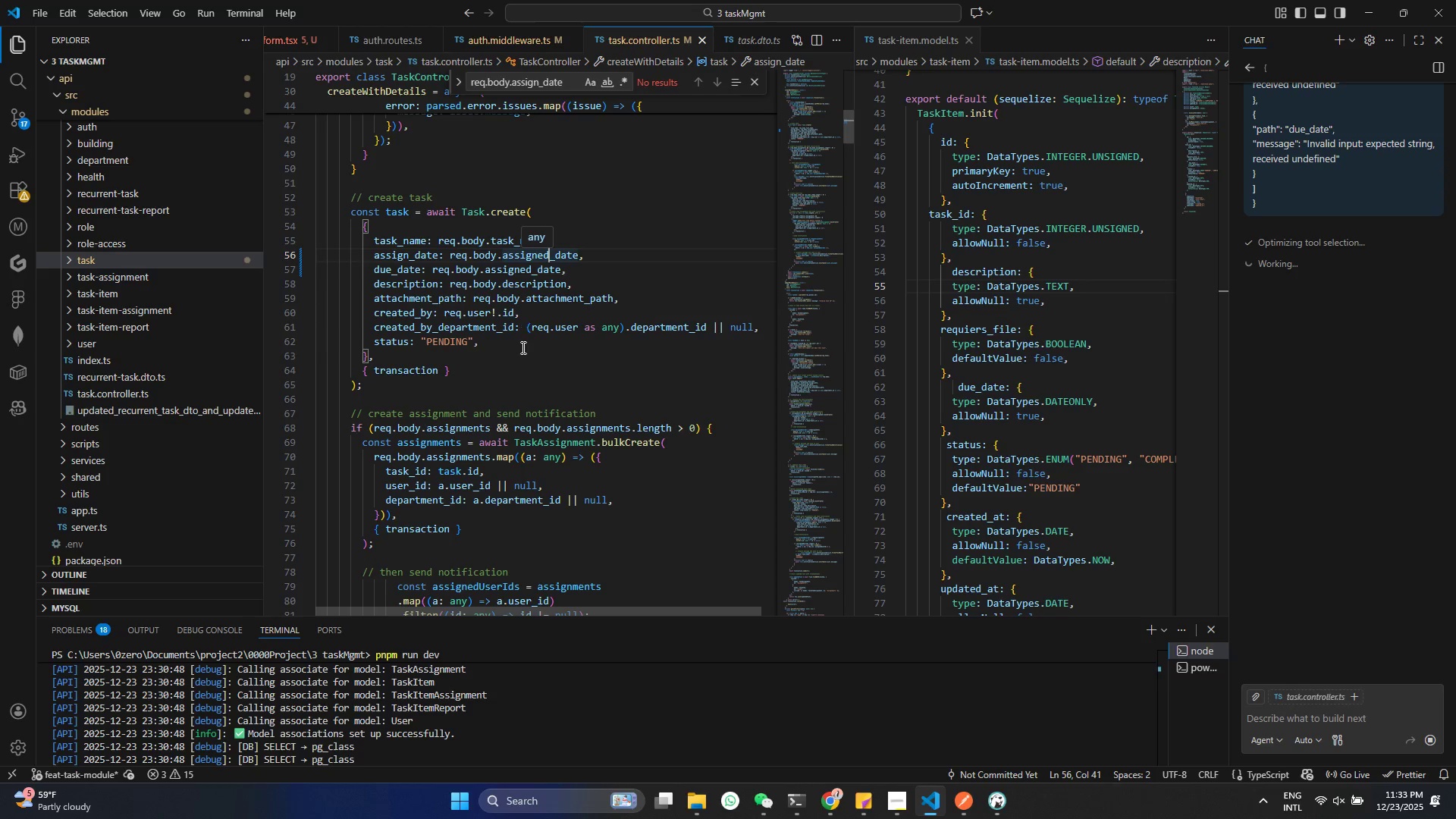 
scroll: coordinate [520, 365], scroll_direction: up, amount: 1.0
 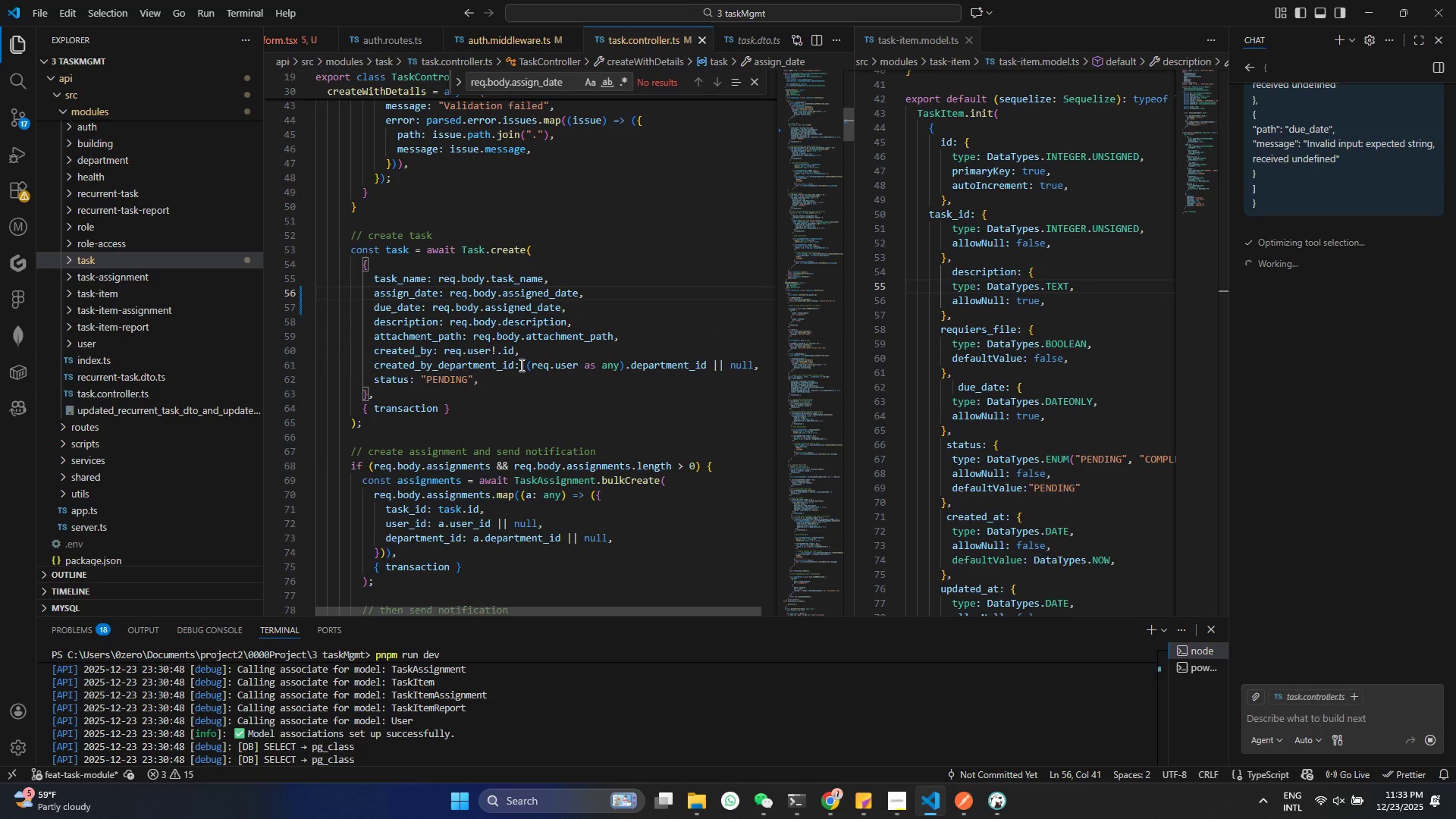 
left_click([15, 86])
 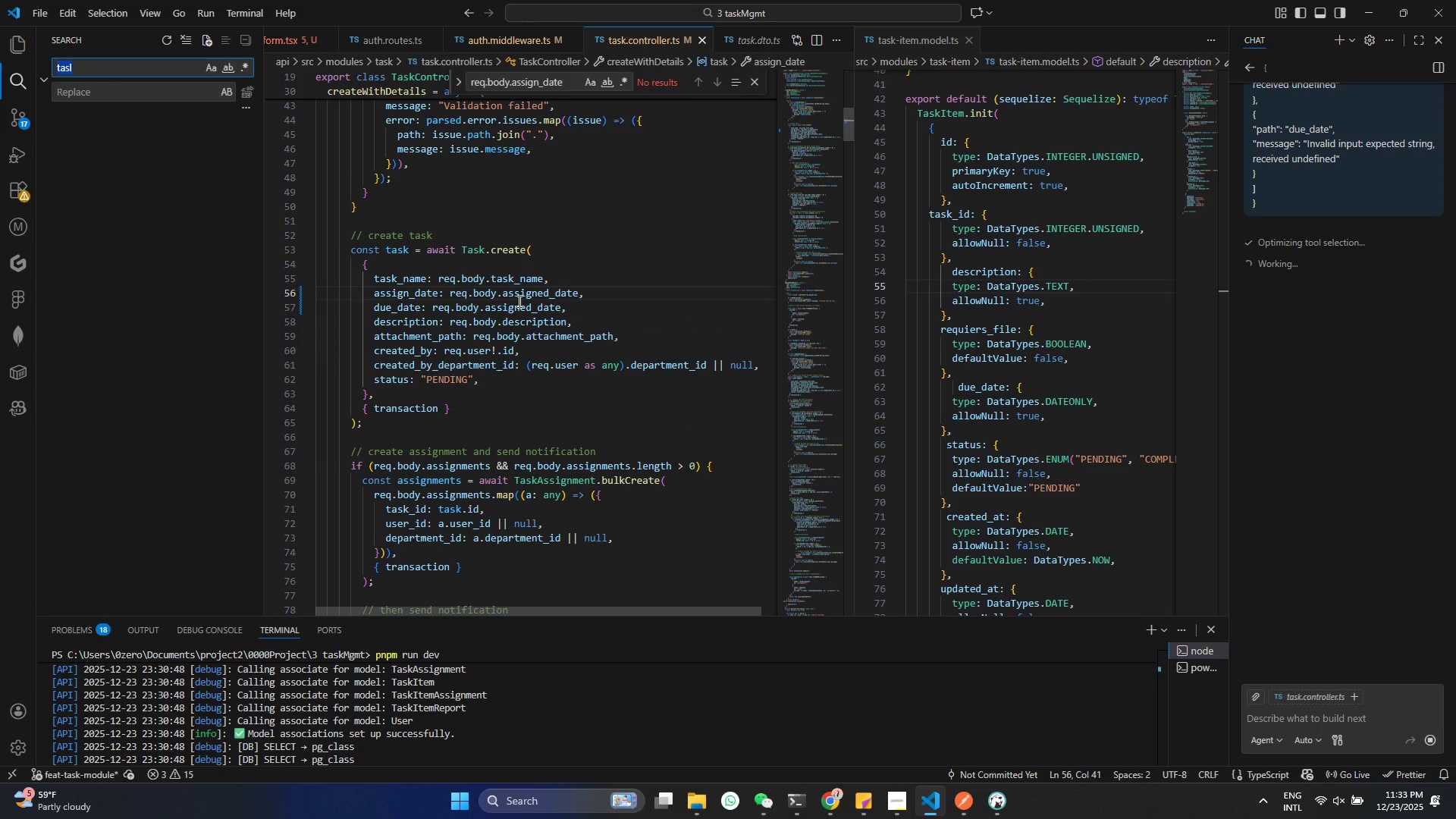 
double_click([526, 298])
 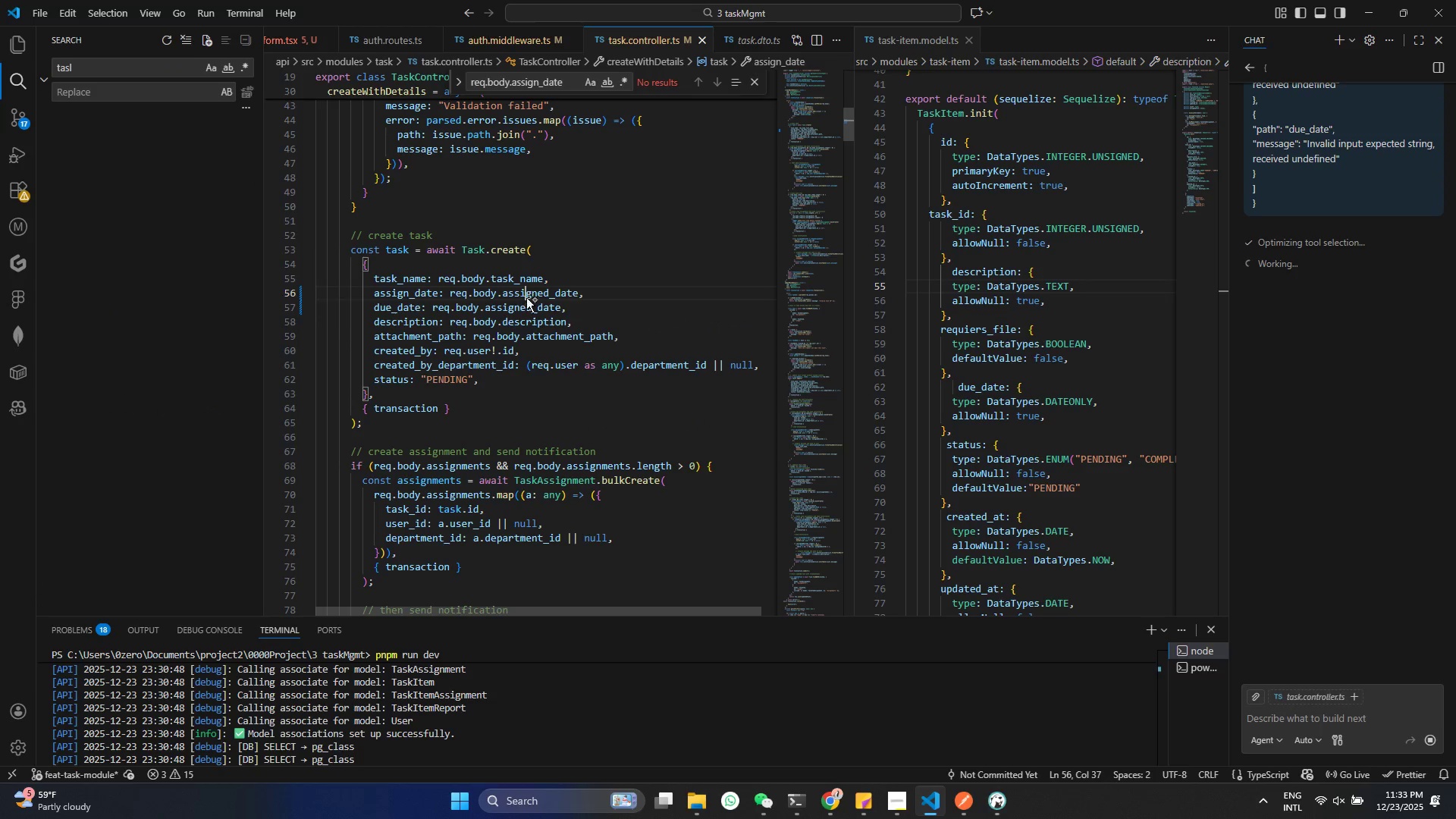 
hold_key(key=ControlLeft, duration=0.36)
 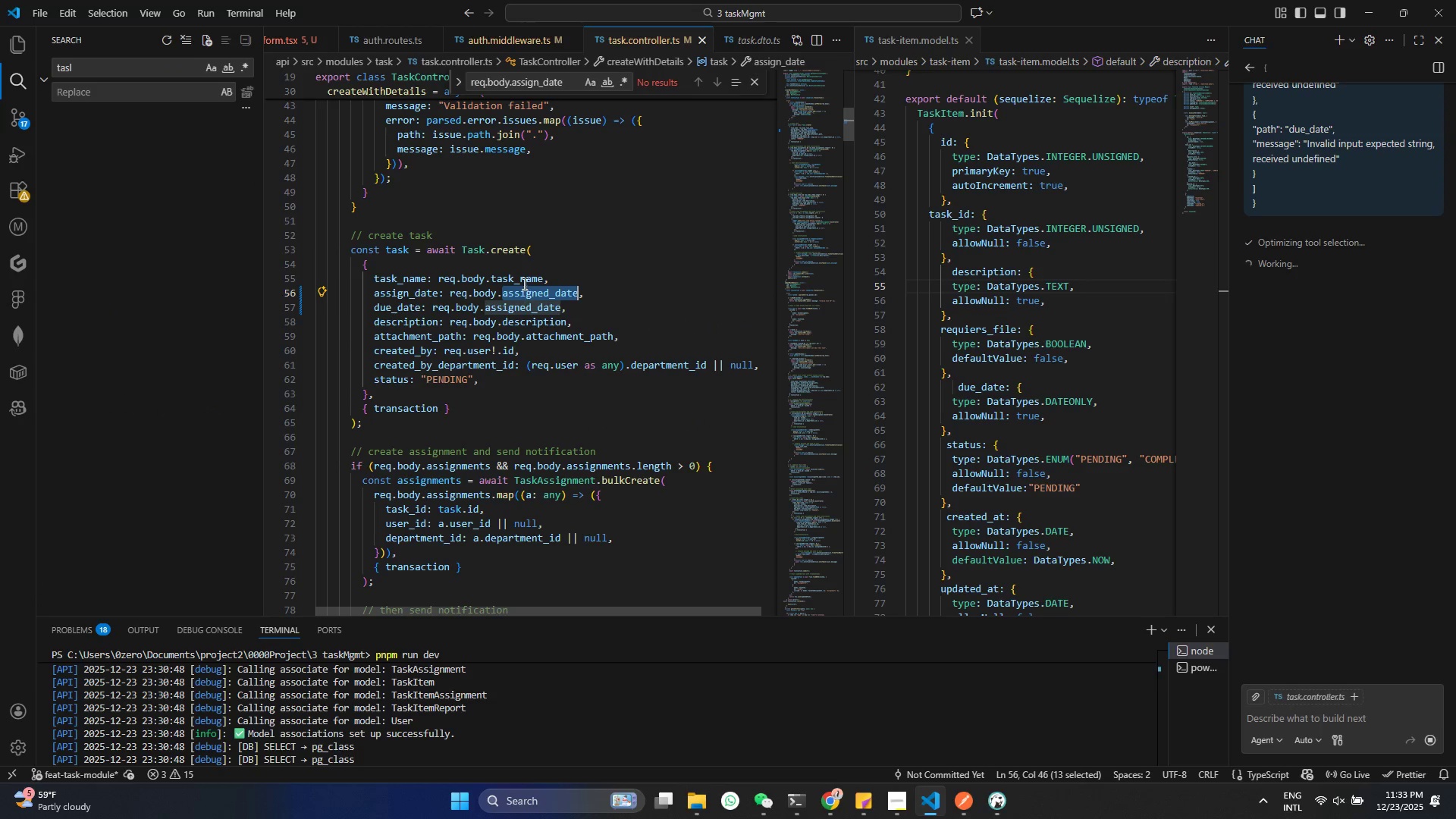 
key(Control+ControlLeft)
 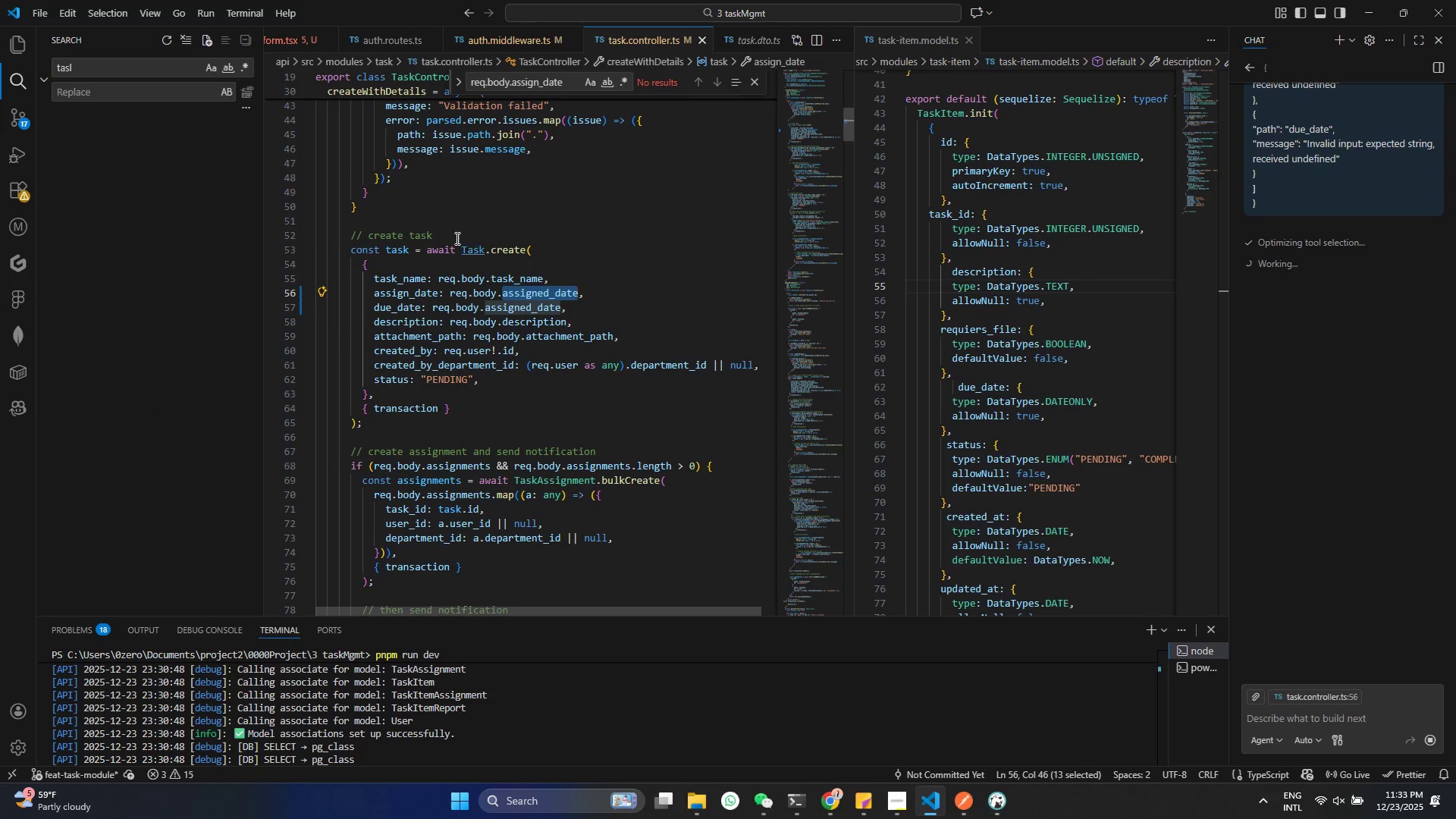 
key(Control+C)
 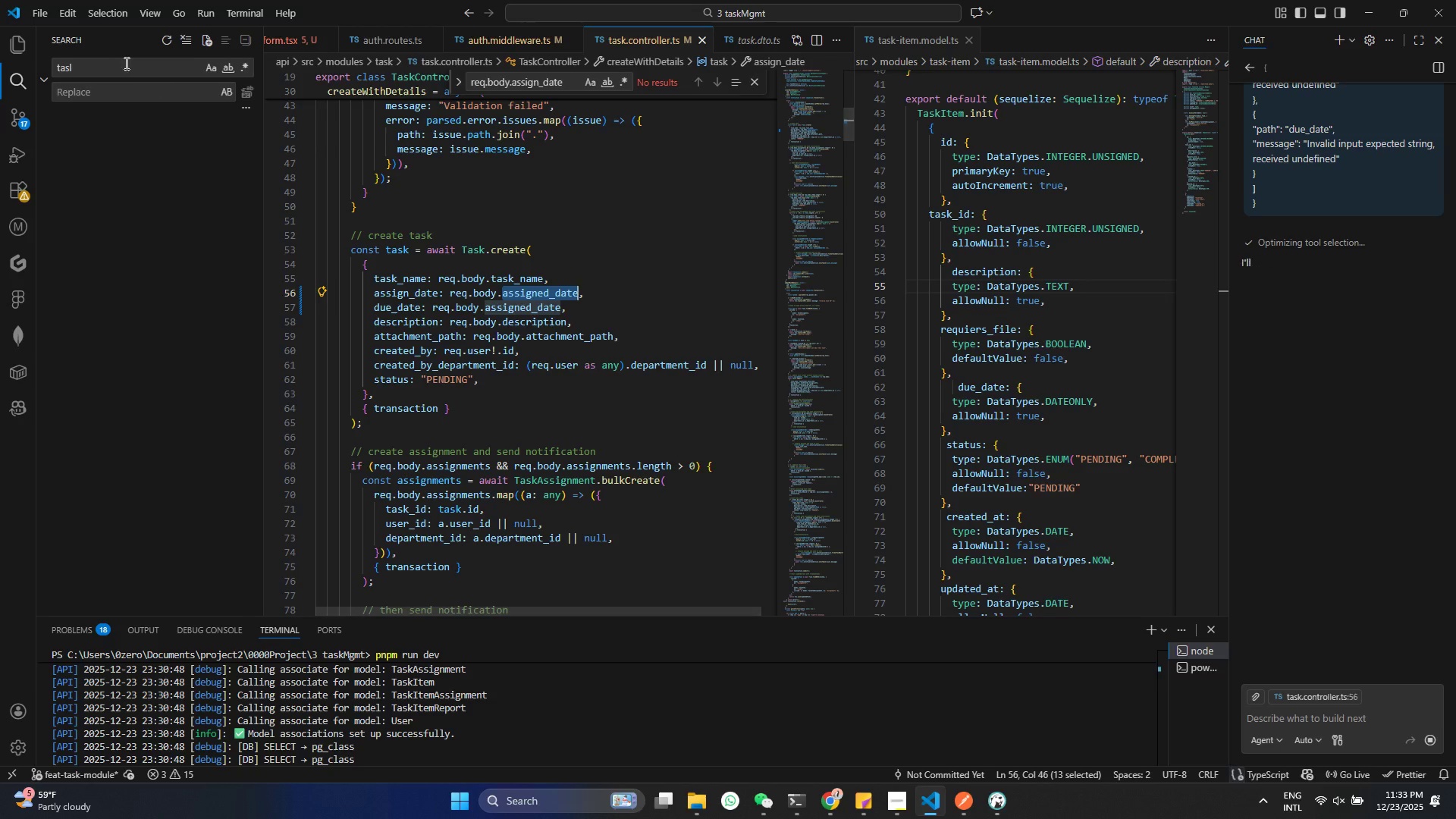 
left_click_drag(start_coordinate=[114, 61], to_coordinate=[0, 57])
 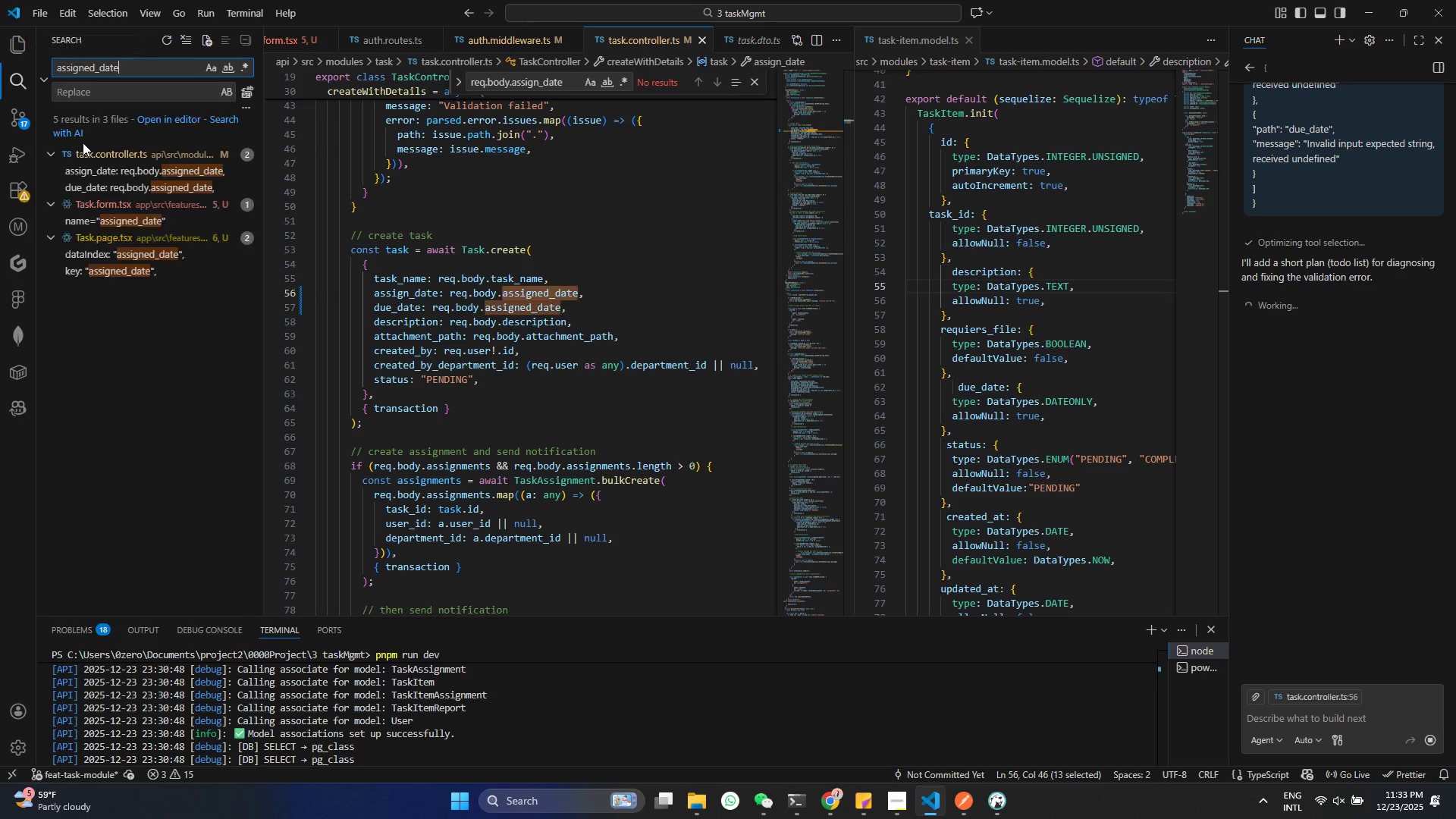 
key(Control+ControlLeft)
 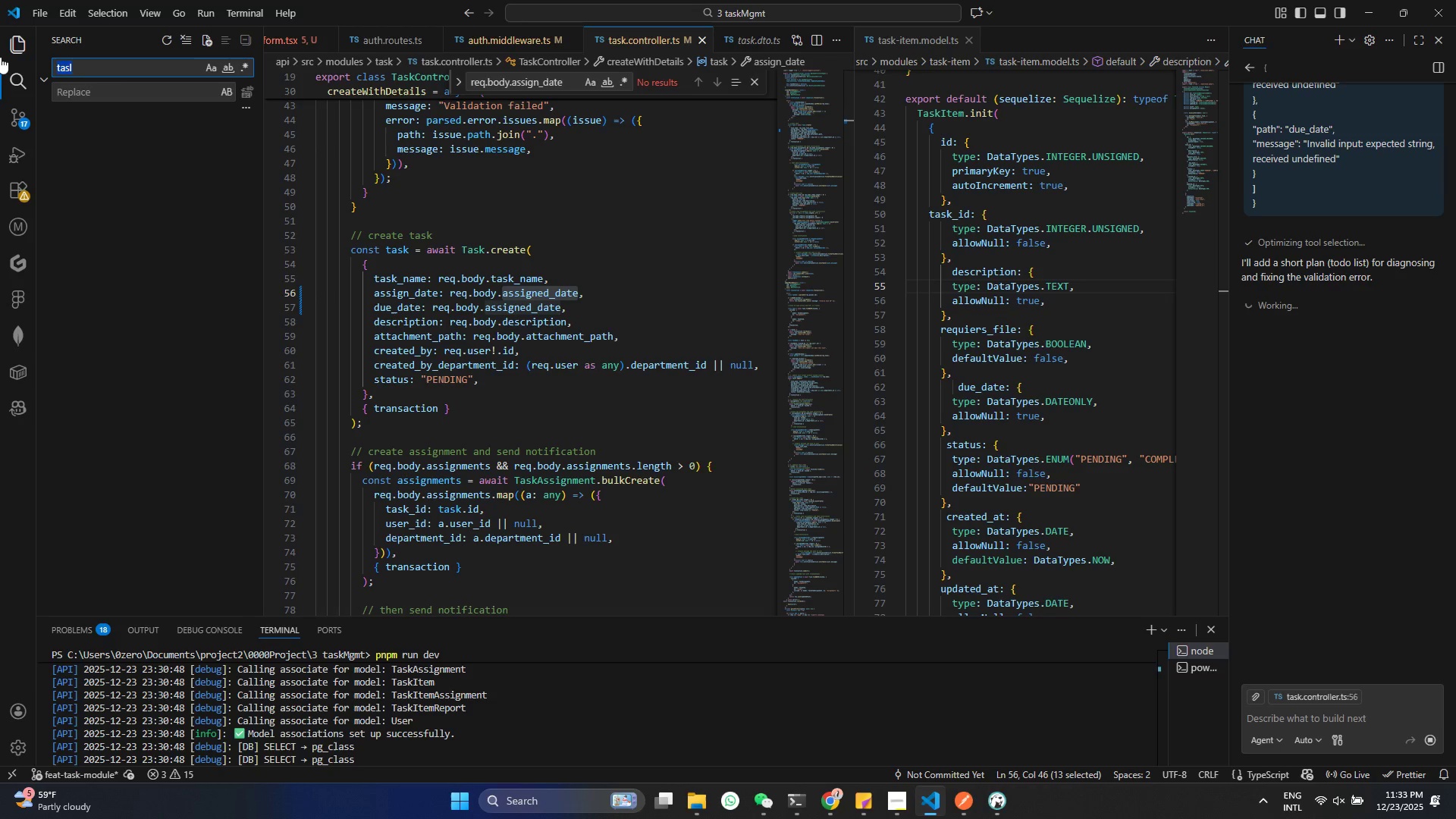 
key(Control+V)
 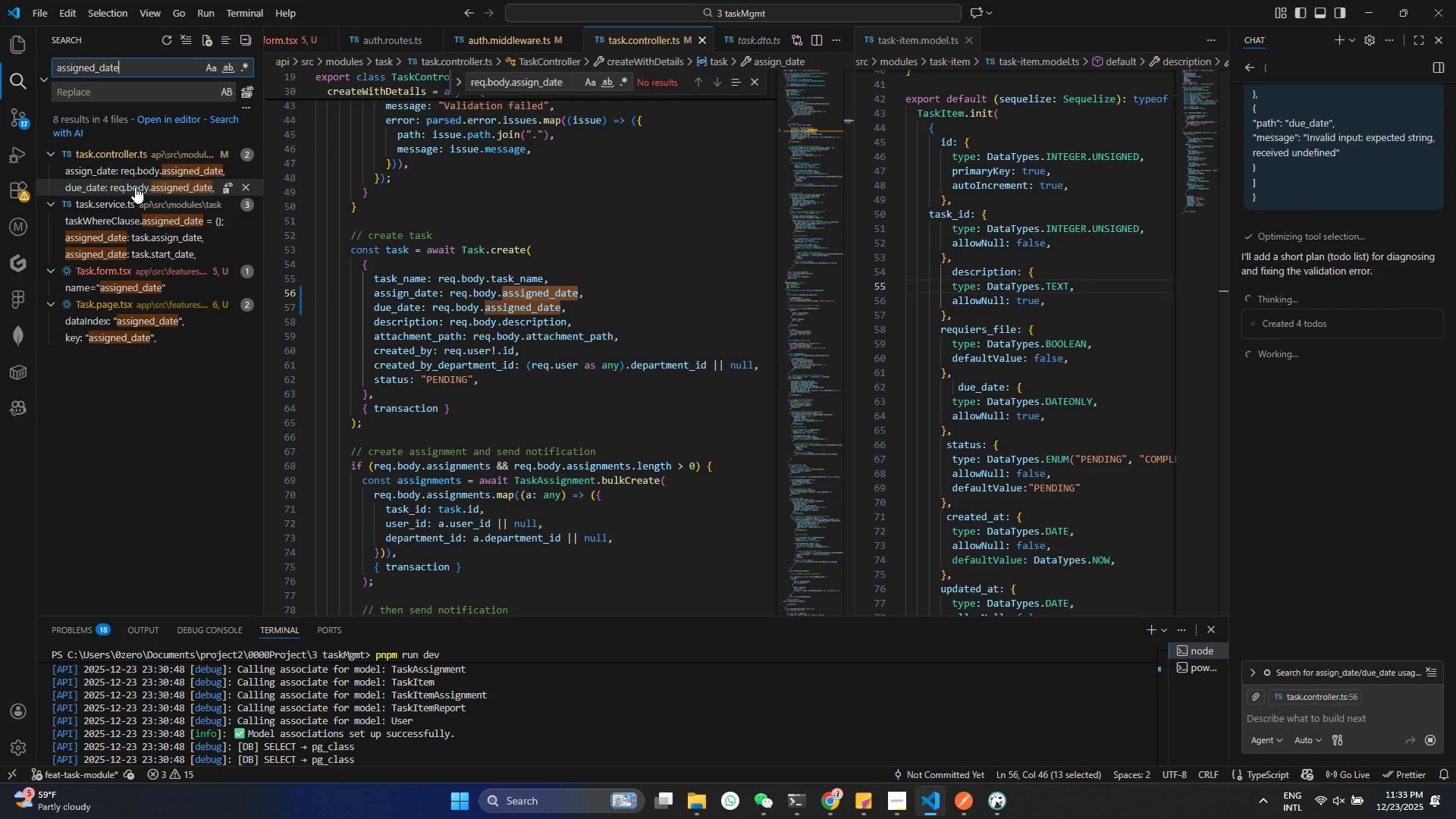 
left_click([147, 218])
 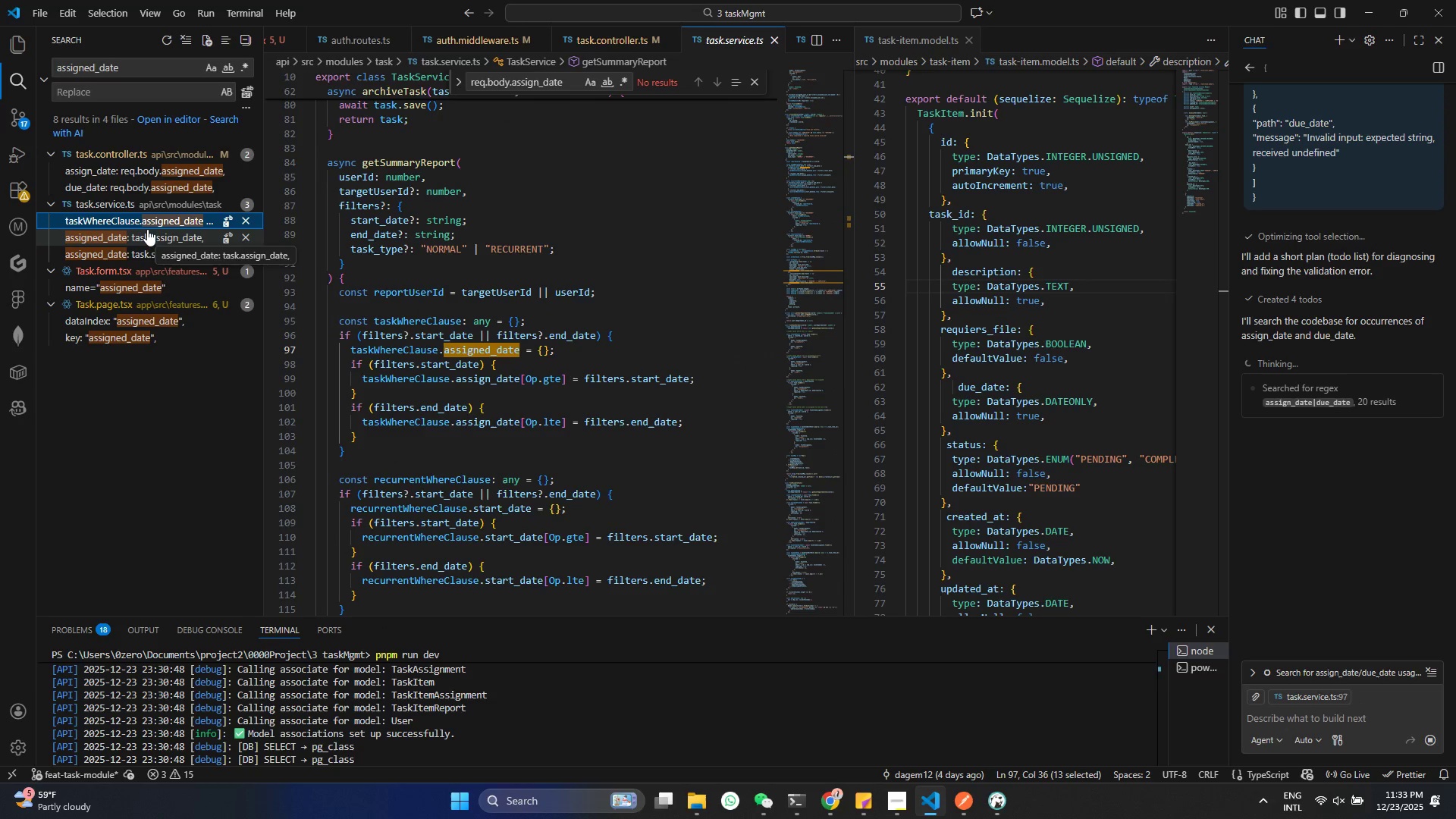 
left_click([147, 229])
 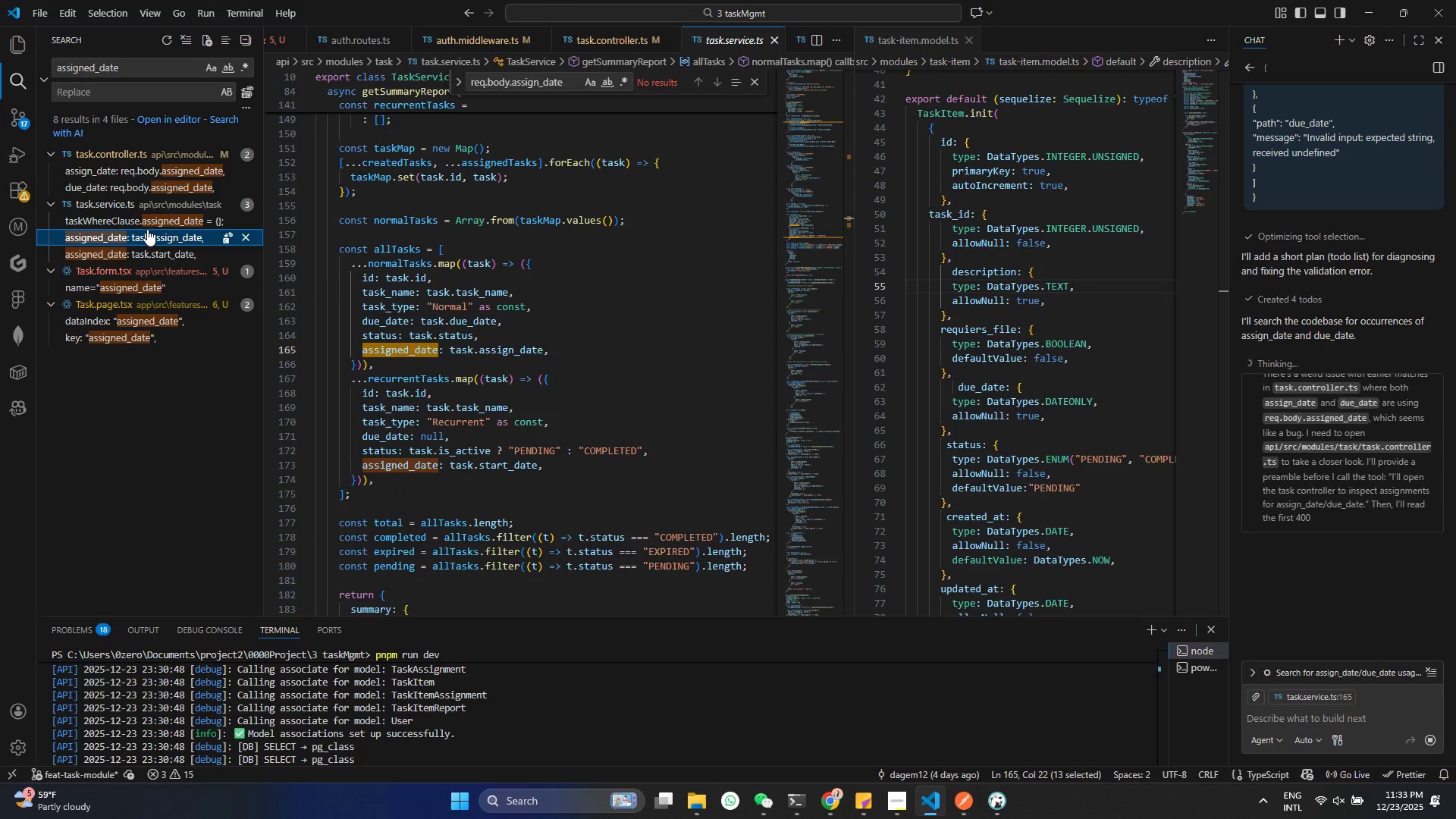 
wait(8.56)
 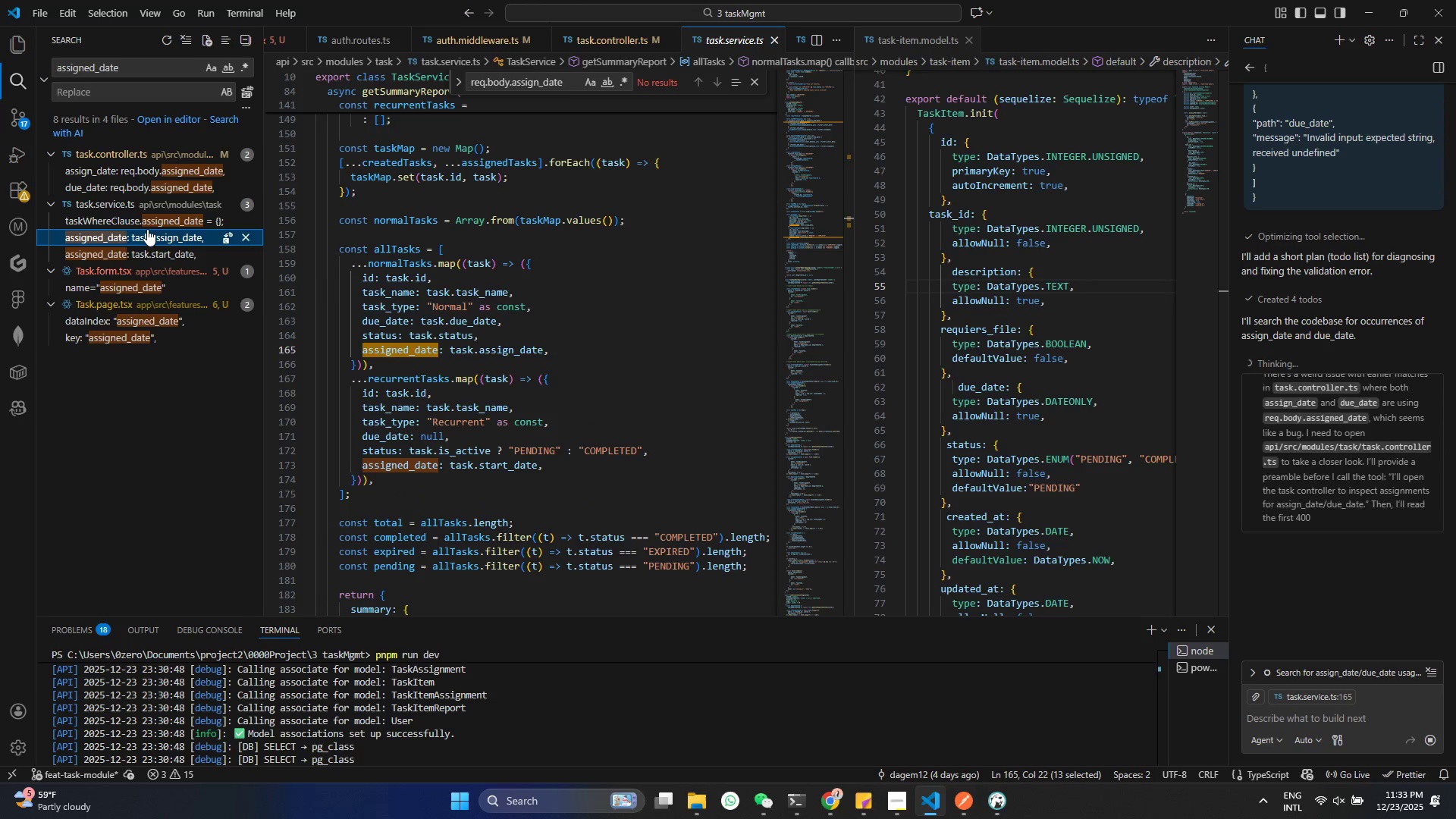 
left_click([149, 249])
 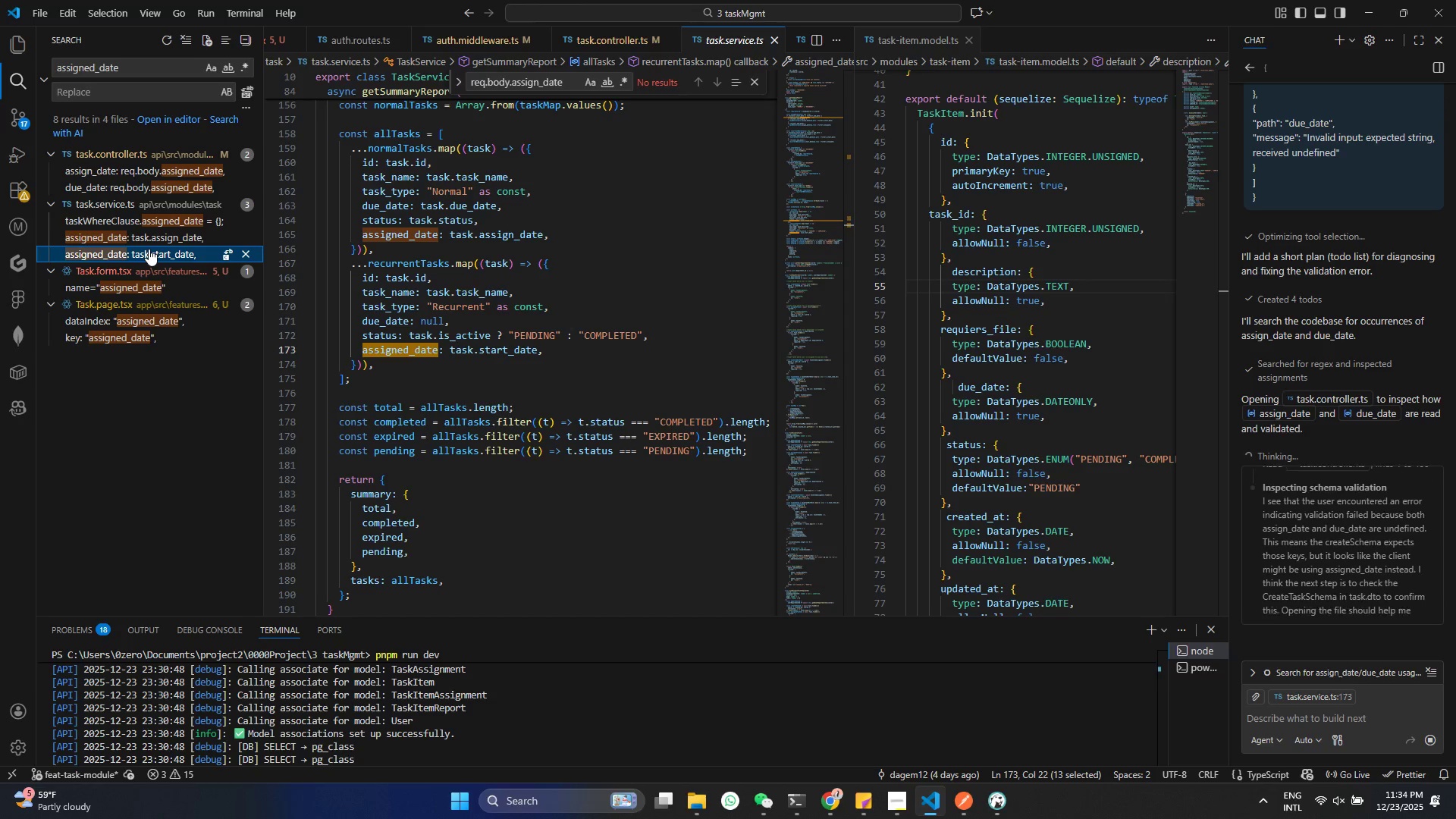 
wait(5.47)
 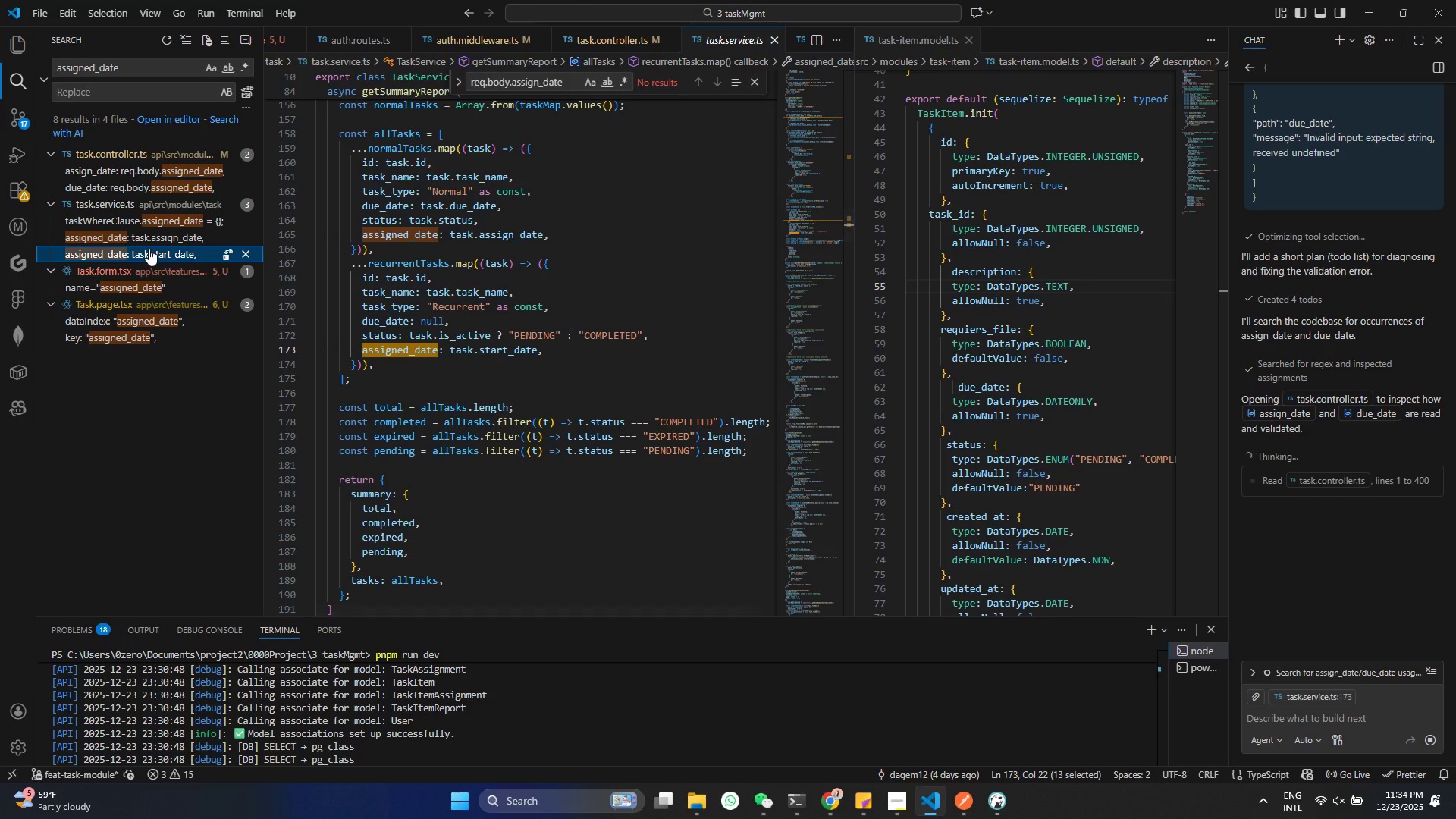 
scroll: coordinate [521, 246], scroll_direction: up, amount: 6.0
 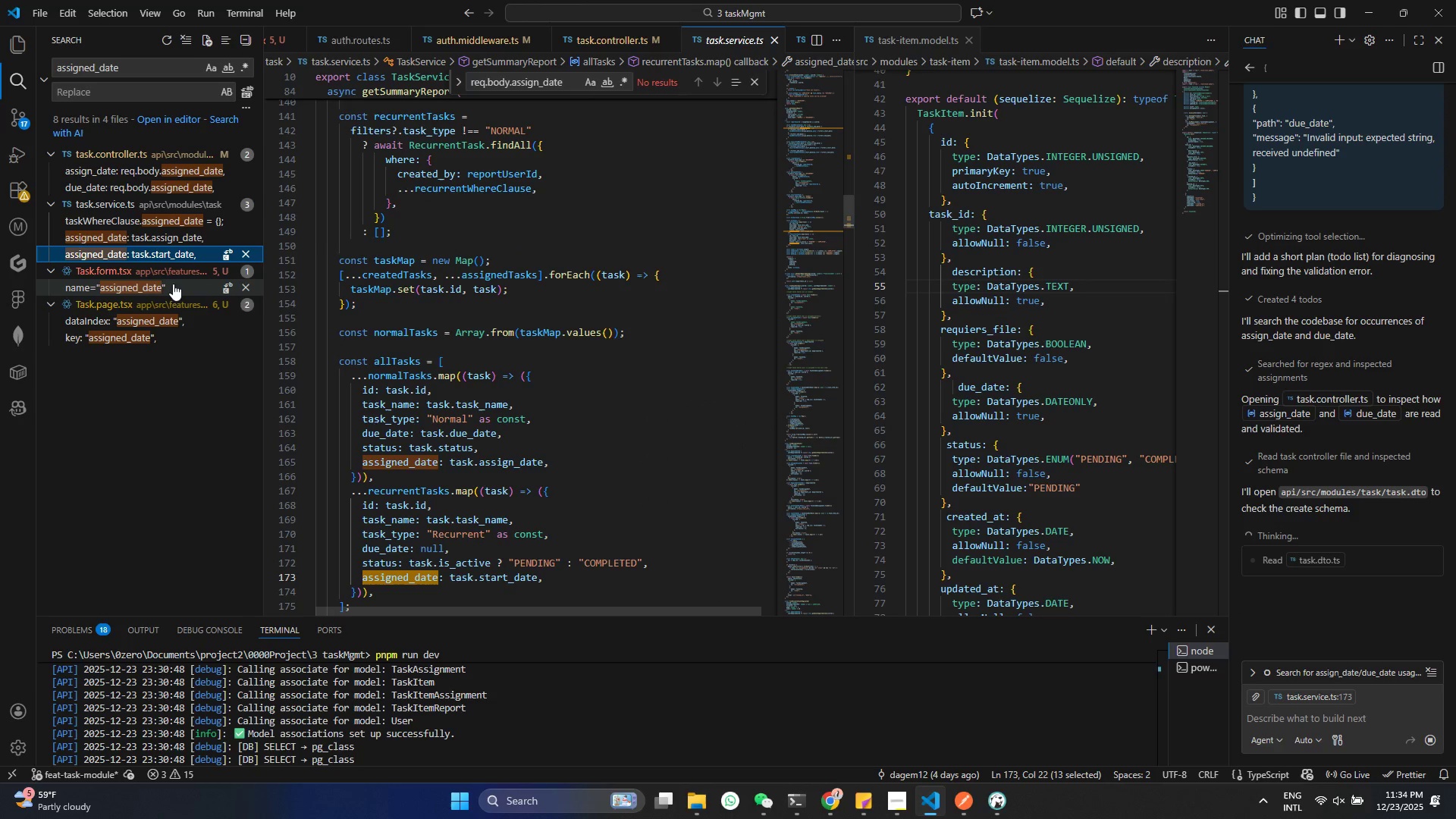 
left_click([157, 285])
 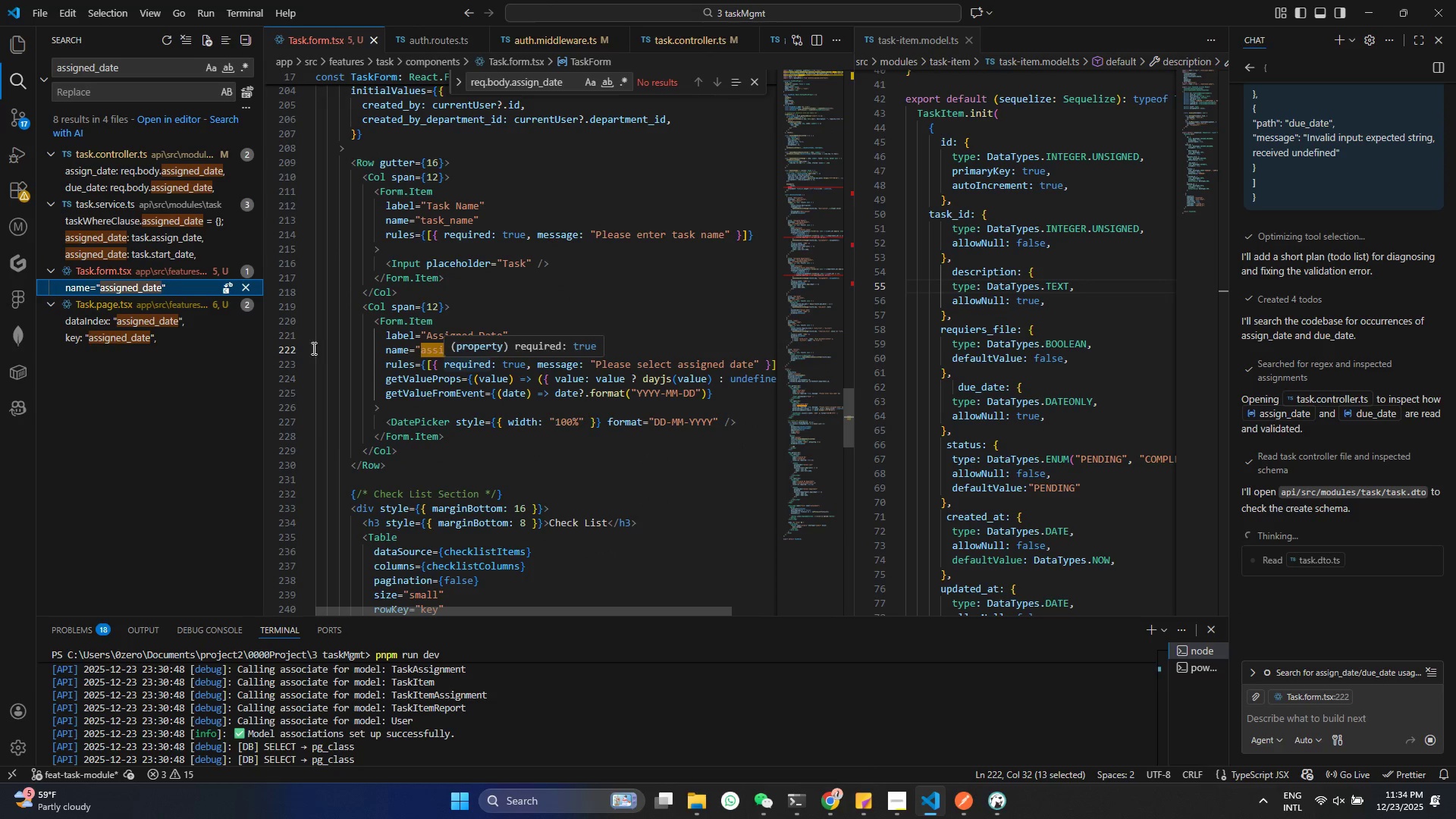 
left_click([158, 318])
 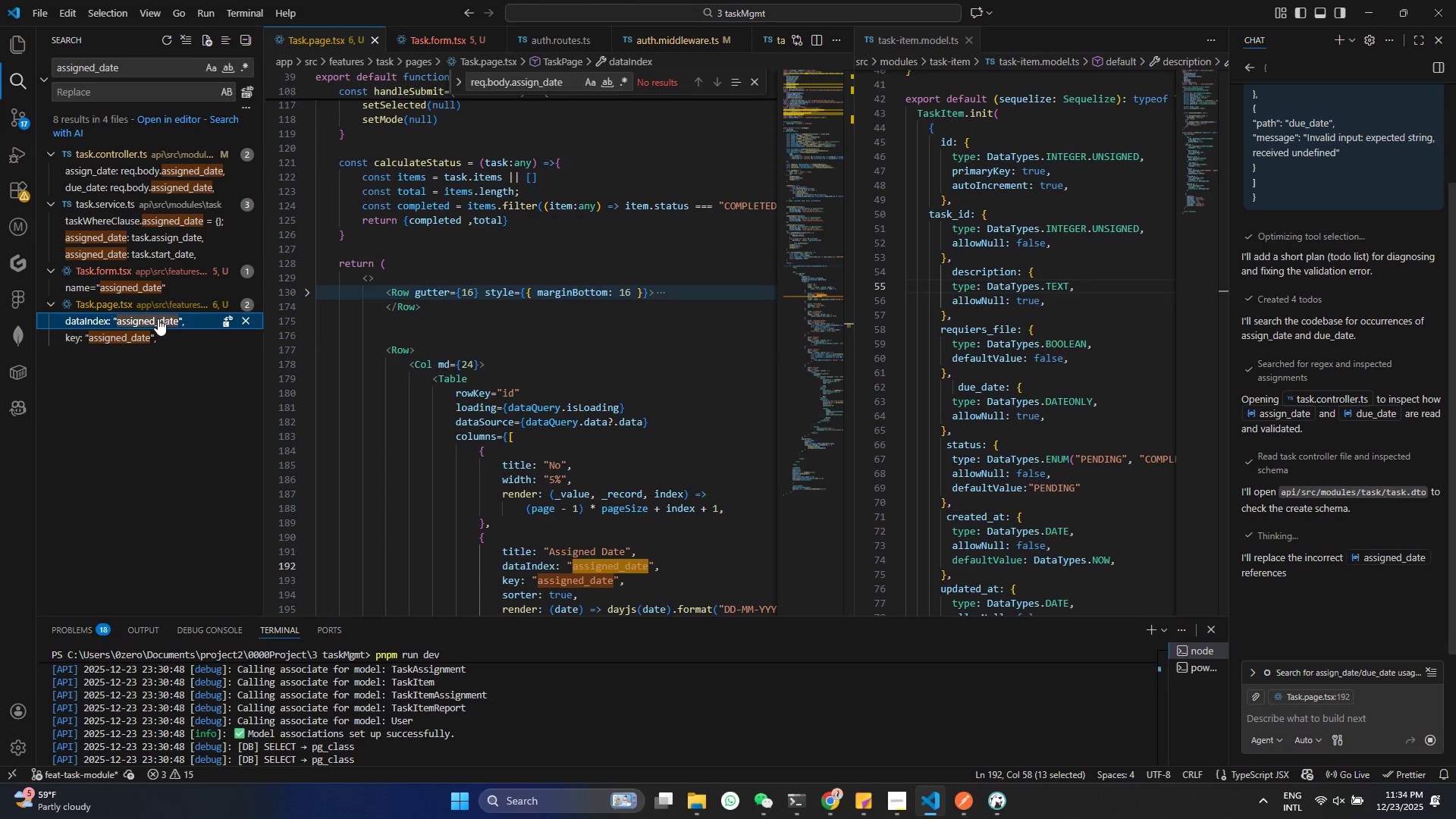 
wait(5.34)
 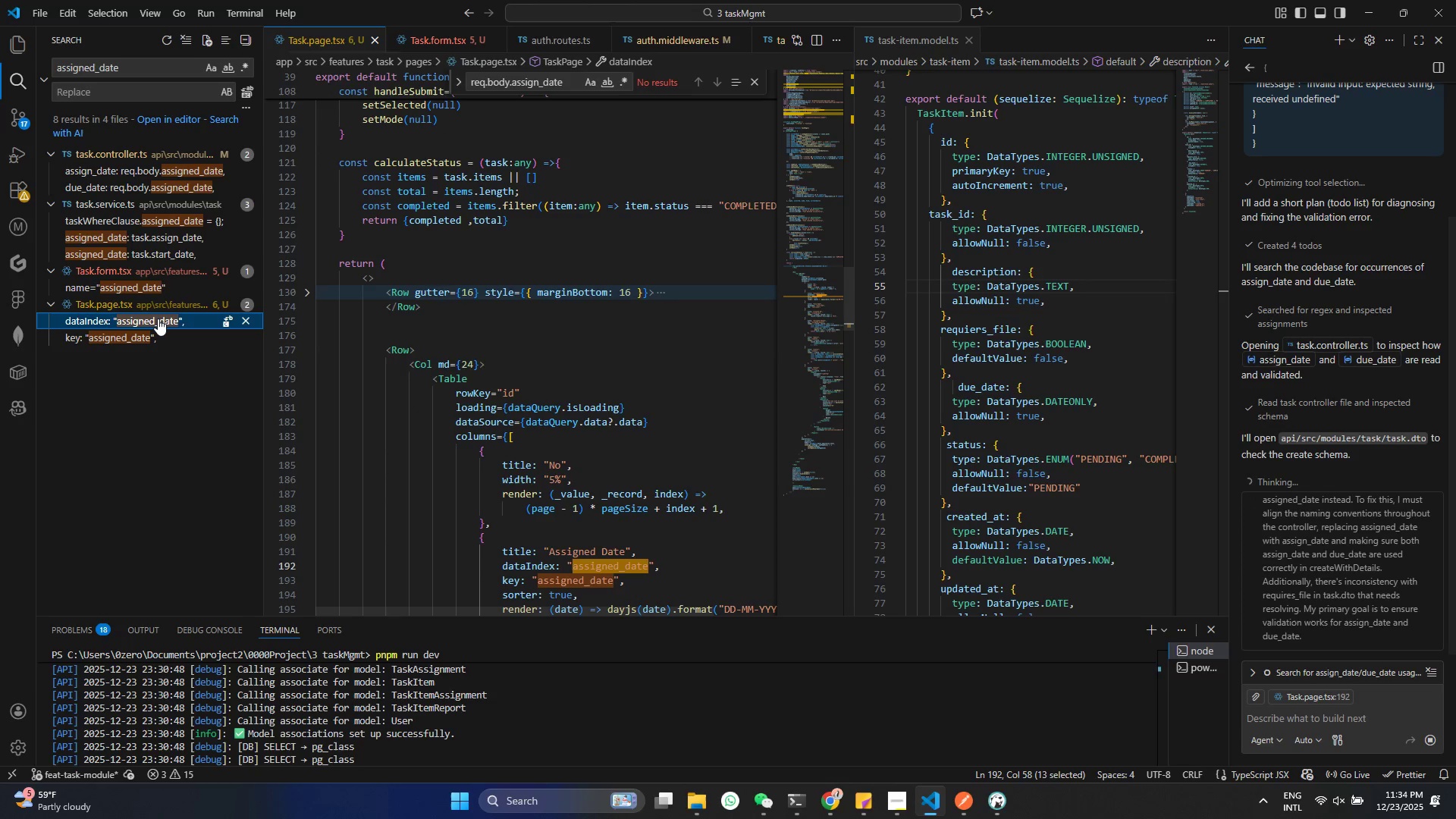 
left_click([140, 336])
 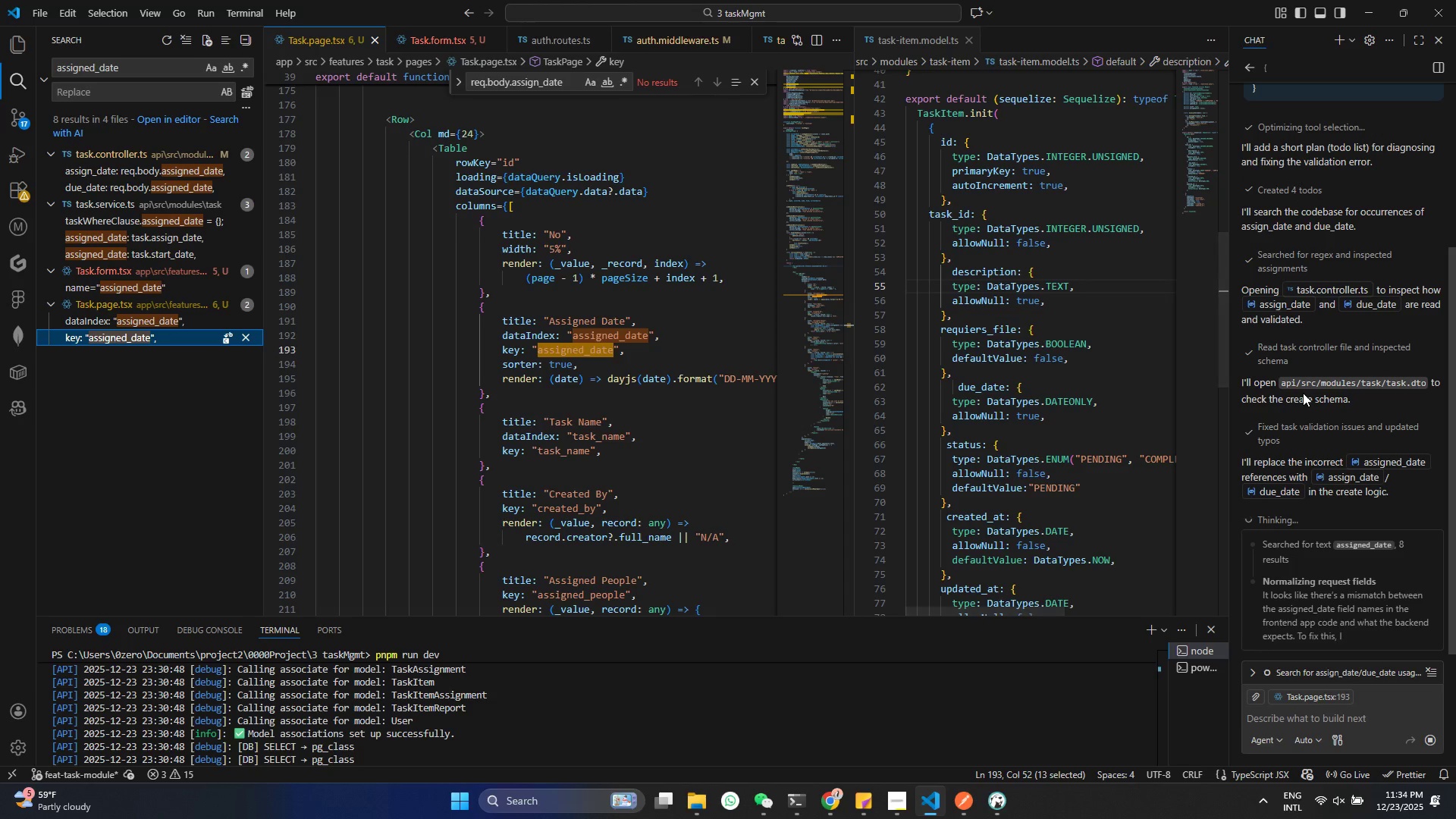 
wait(7.33)
 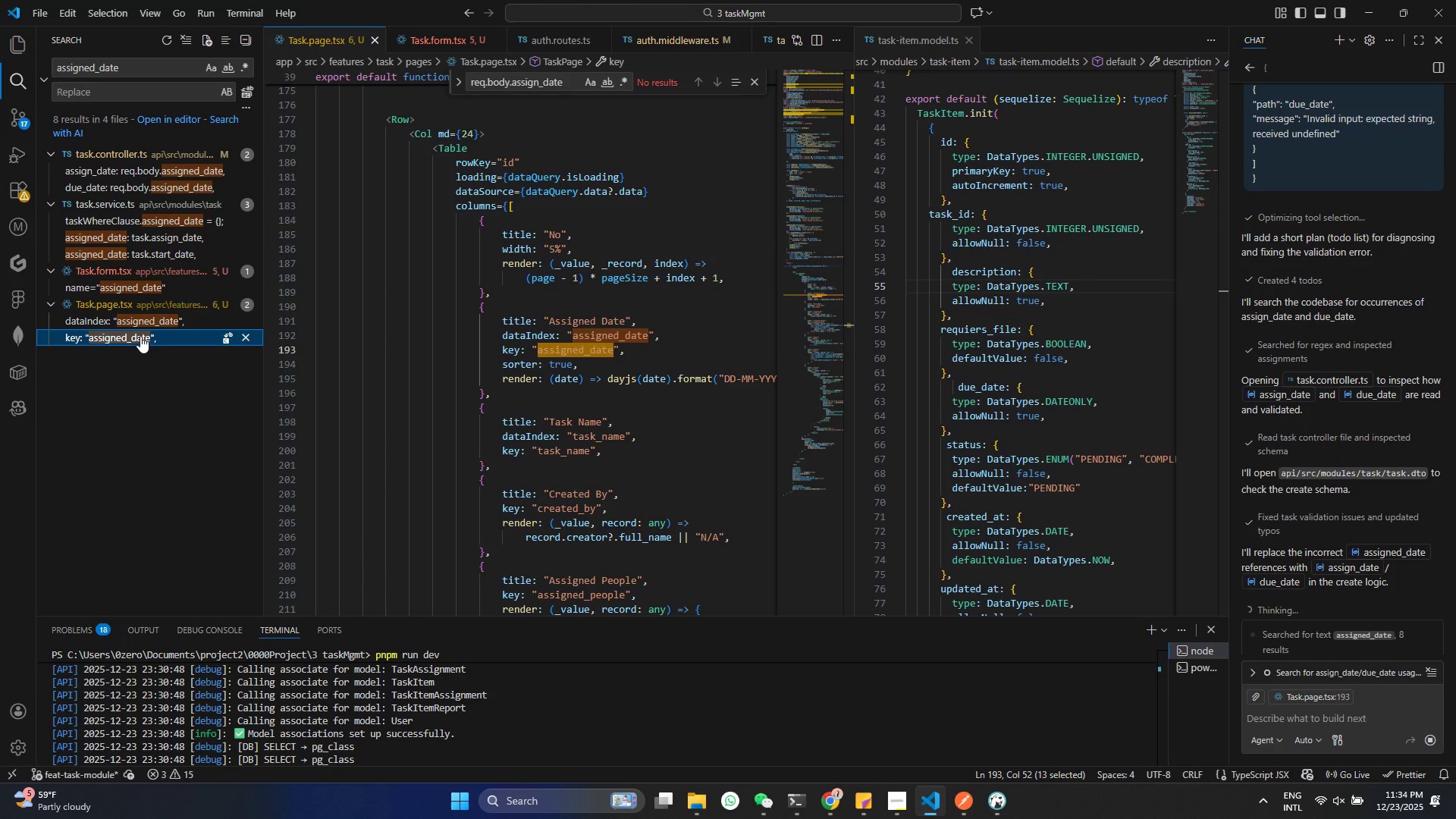 
scroll: coordinate [1303, 393], scroll_direction: up, amount: 3.0
 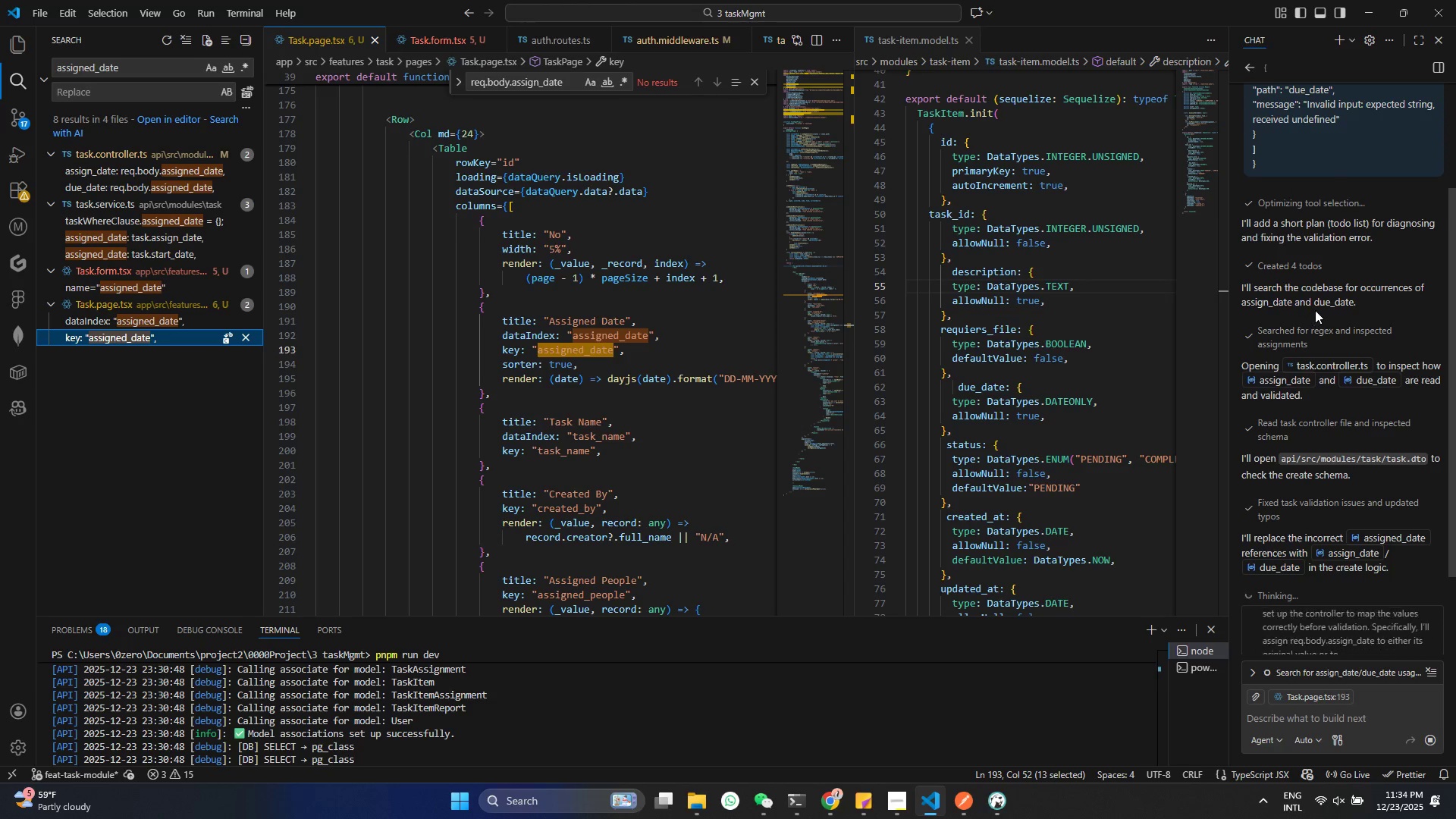 
scroll: coordinate [1321, 308], scroll_direction: down, amount: 1.0
 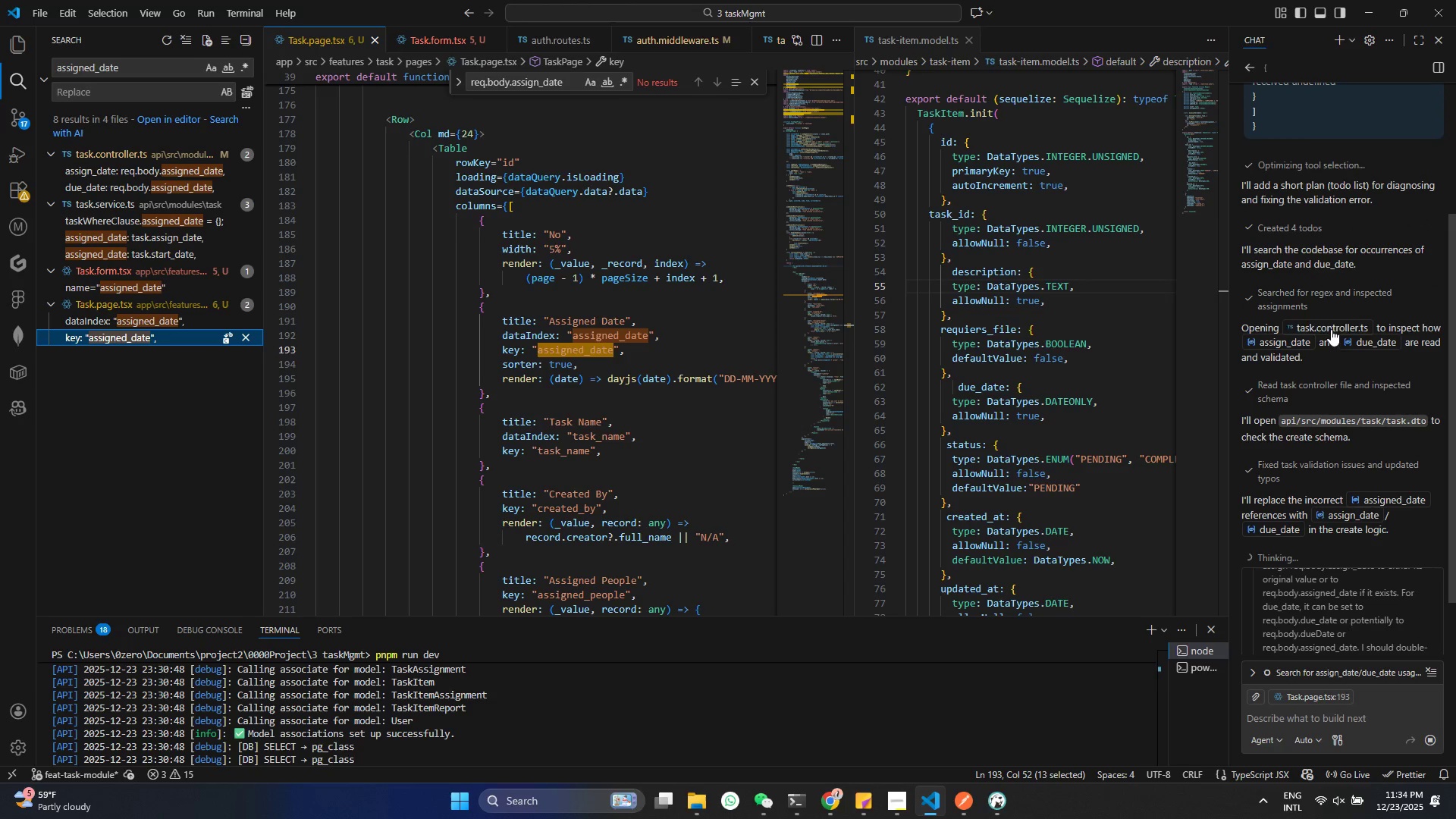 
left_click([1334, 325])
 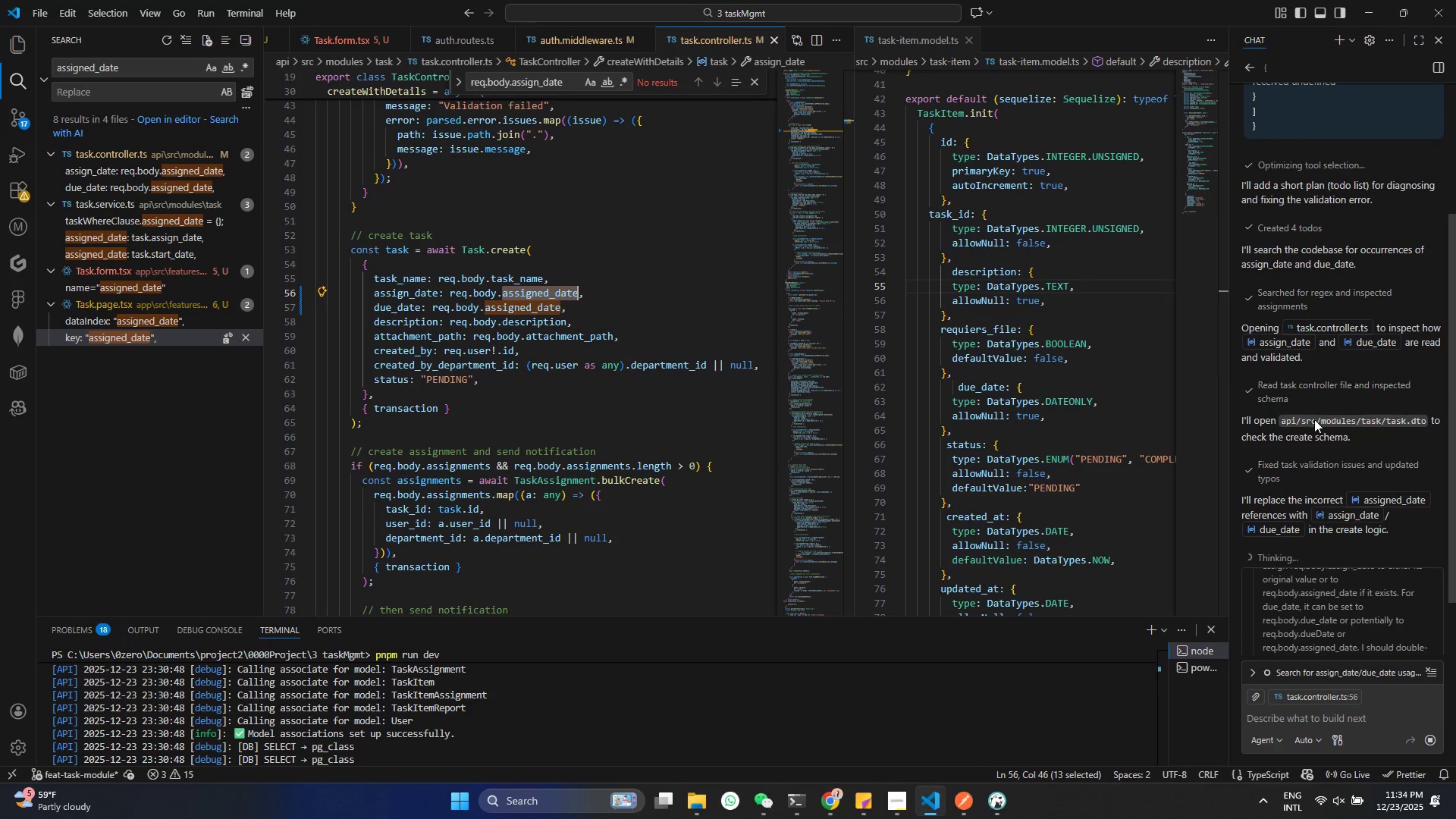 
left_click([1314, 419])
 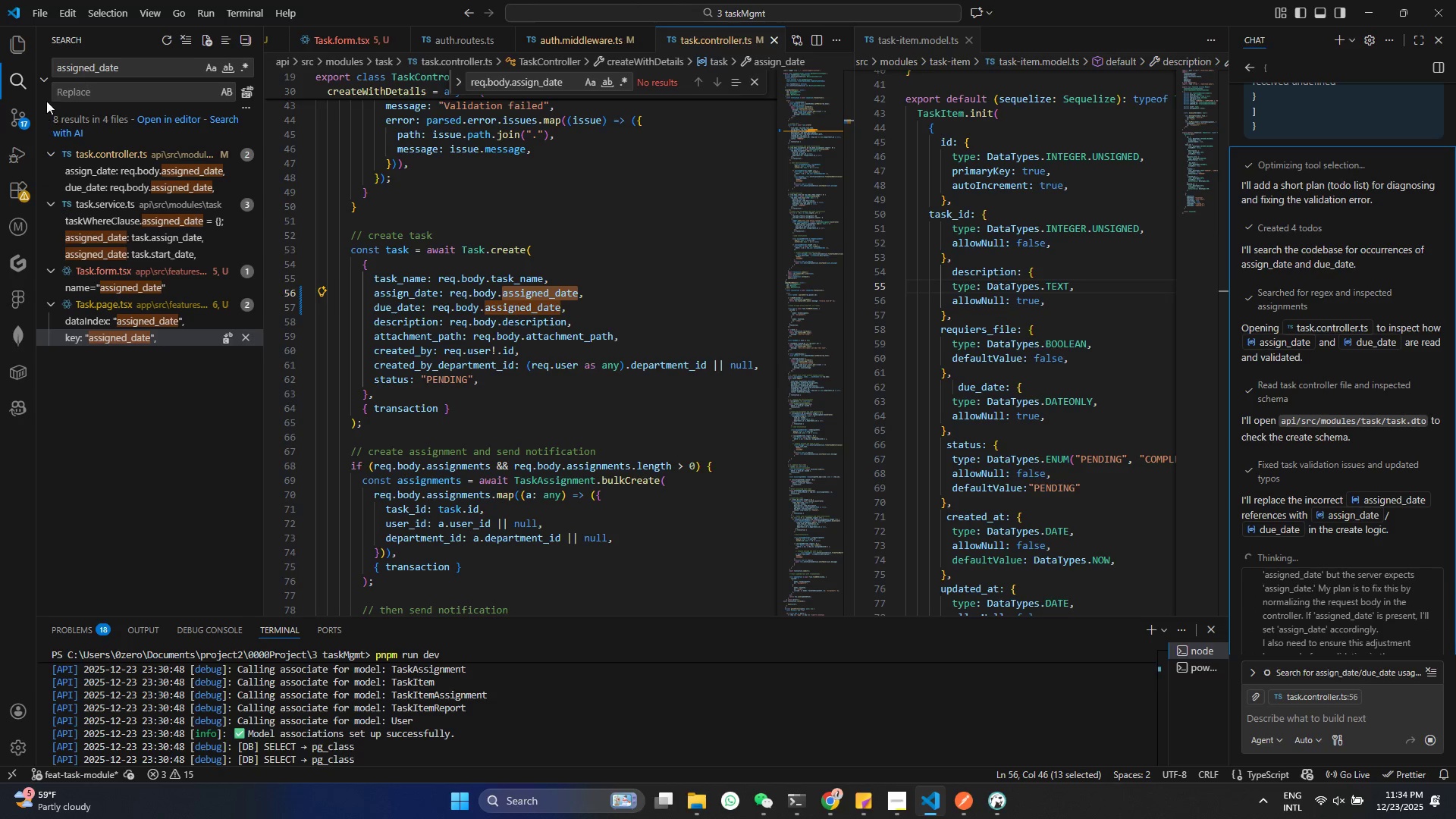 
left_click([22, 53])
 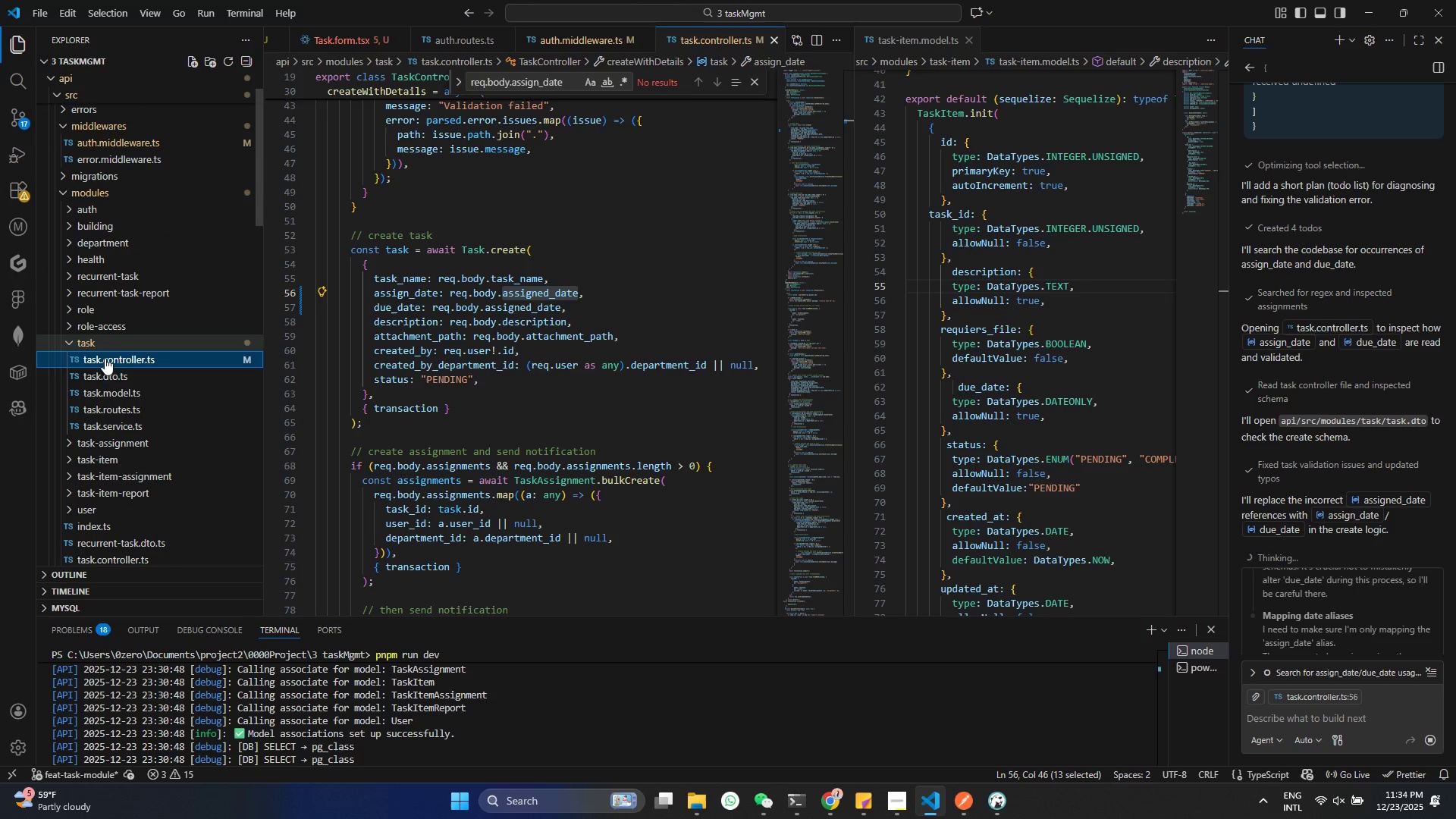 
left_click([114, 382])
 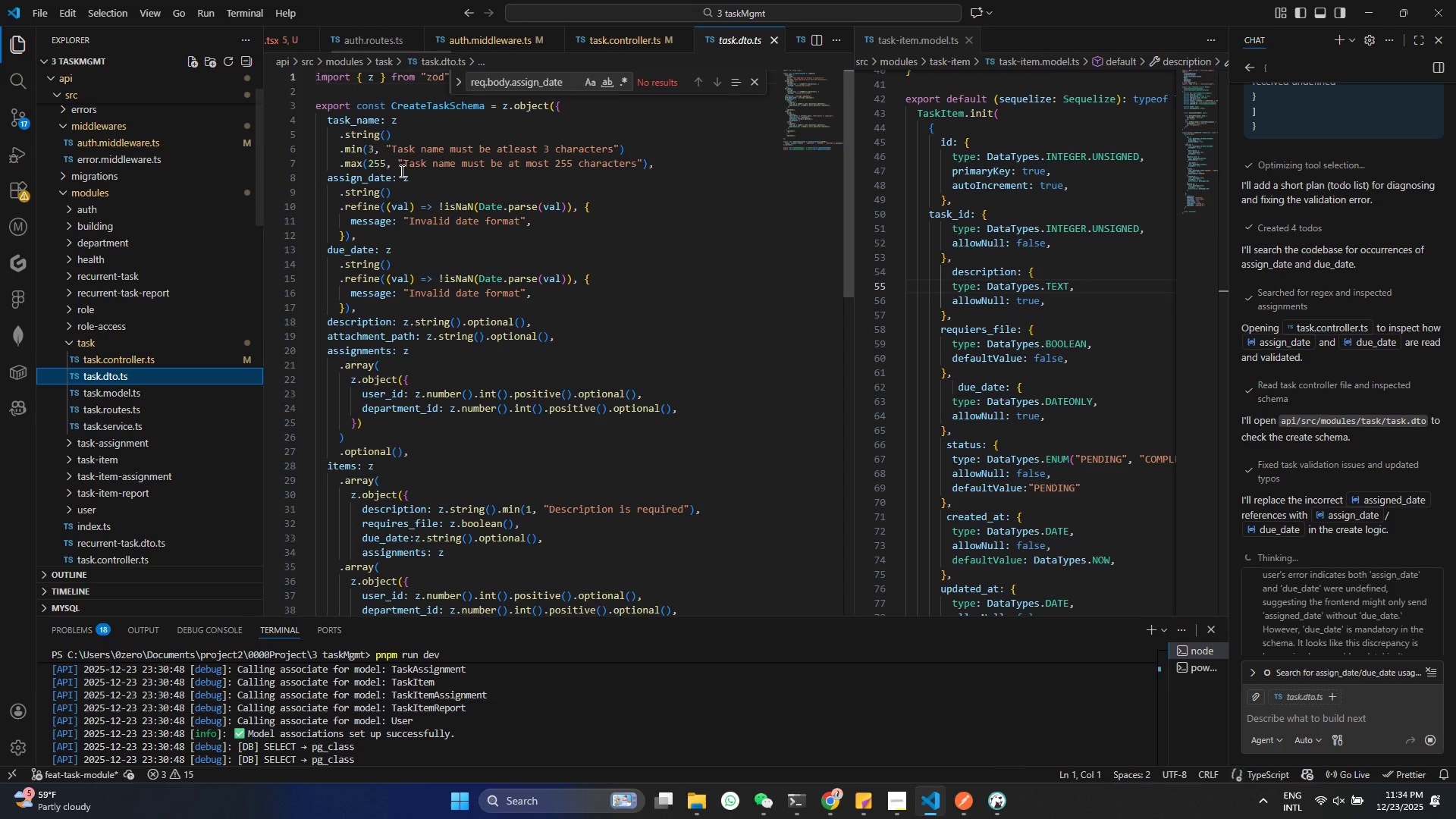 
mouse_move([359, 181])
 